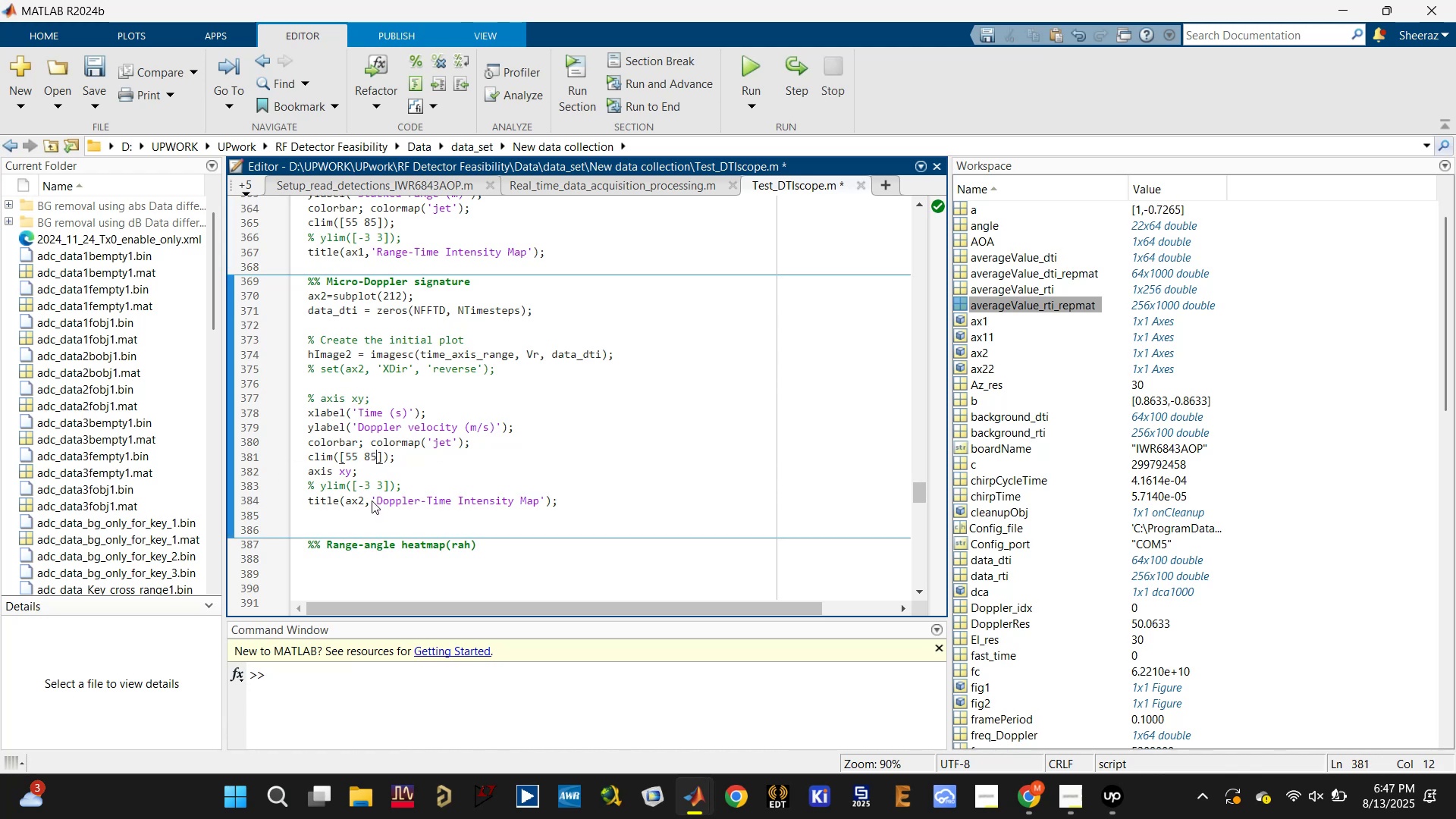 
key(Control+S)
 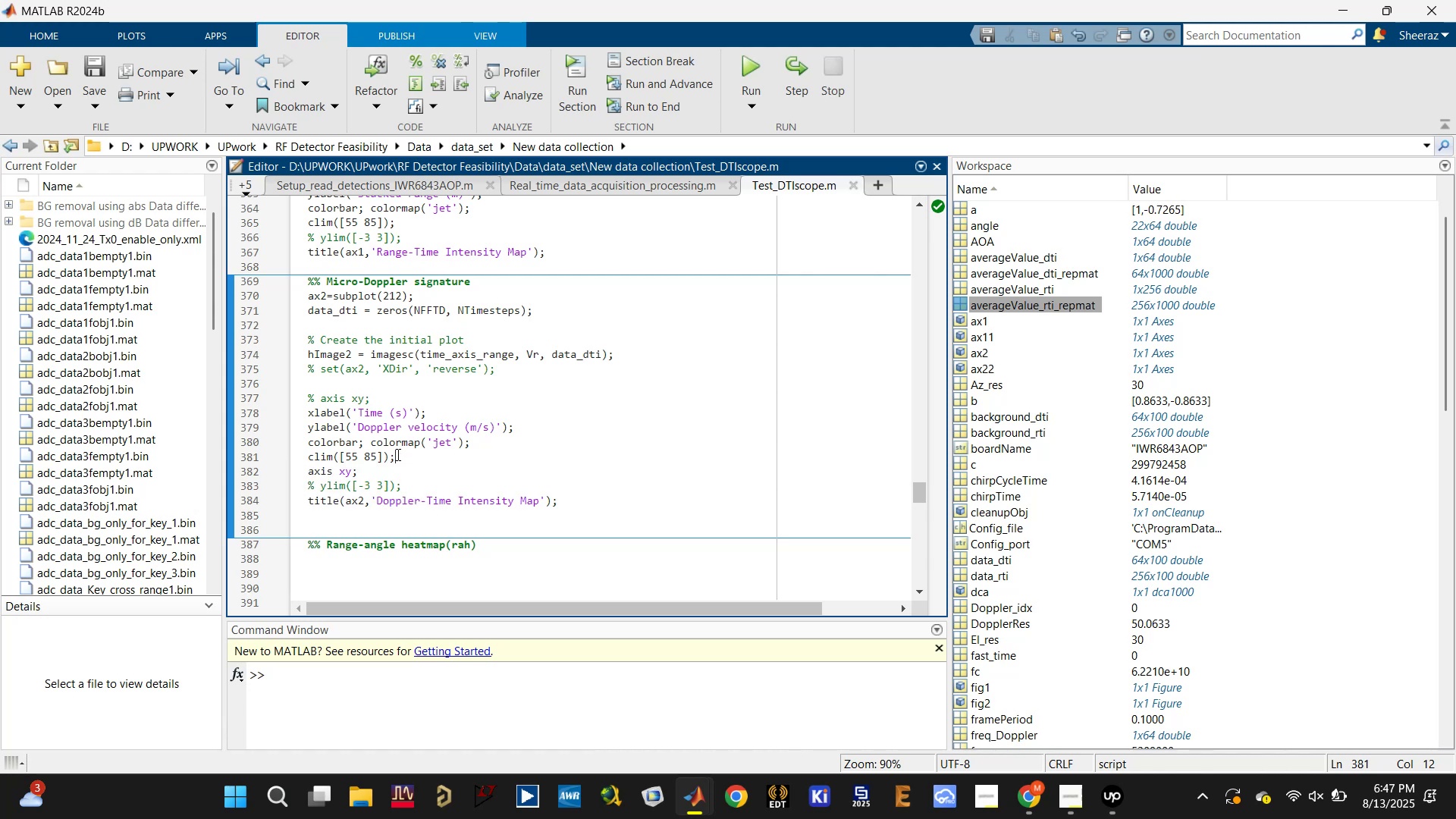 
double_click([363, 456])
 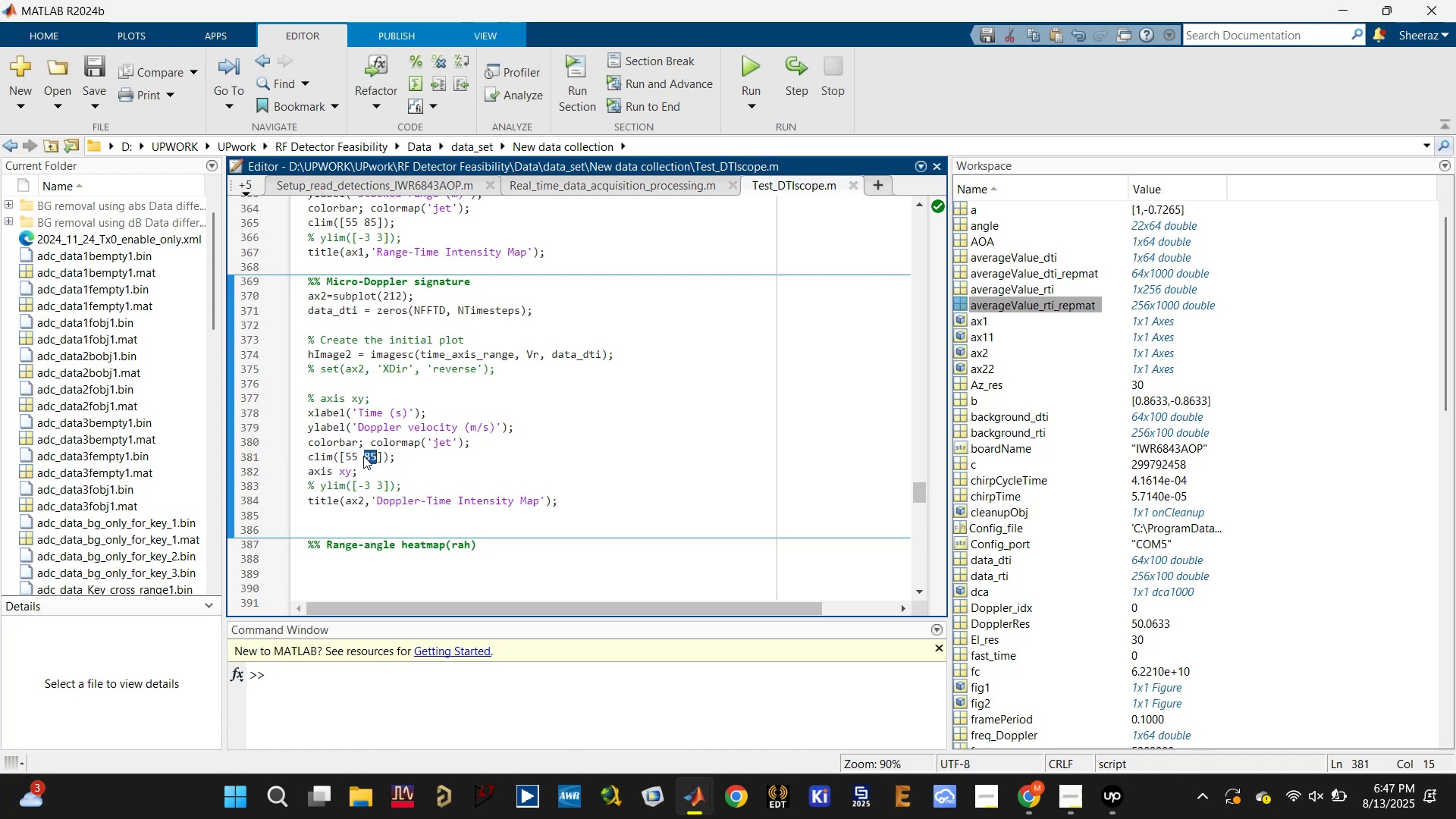 
triple_click([363, 456])
 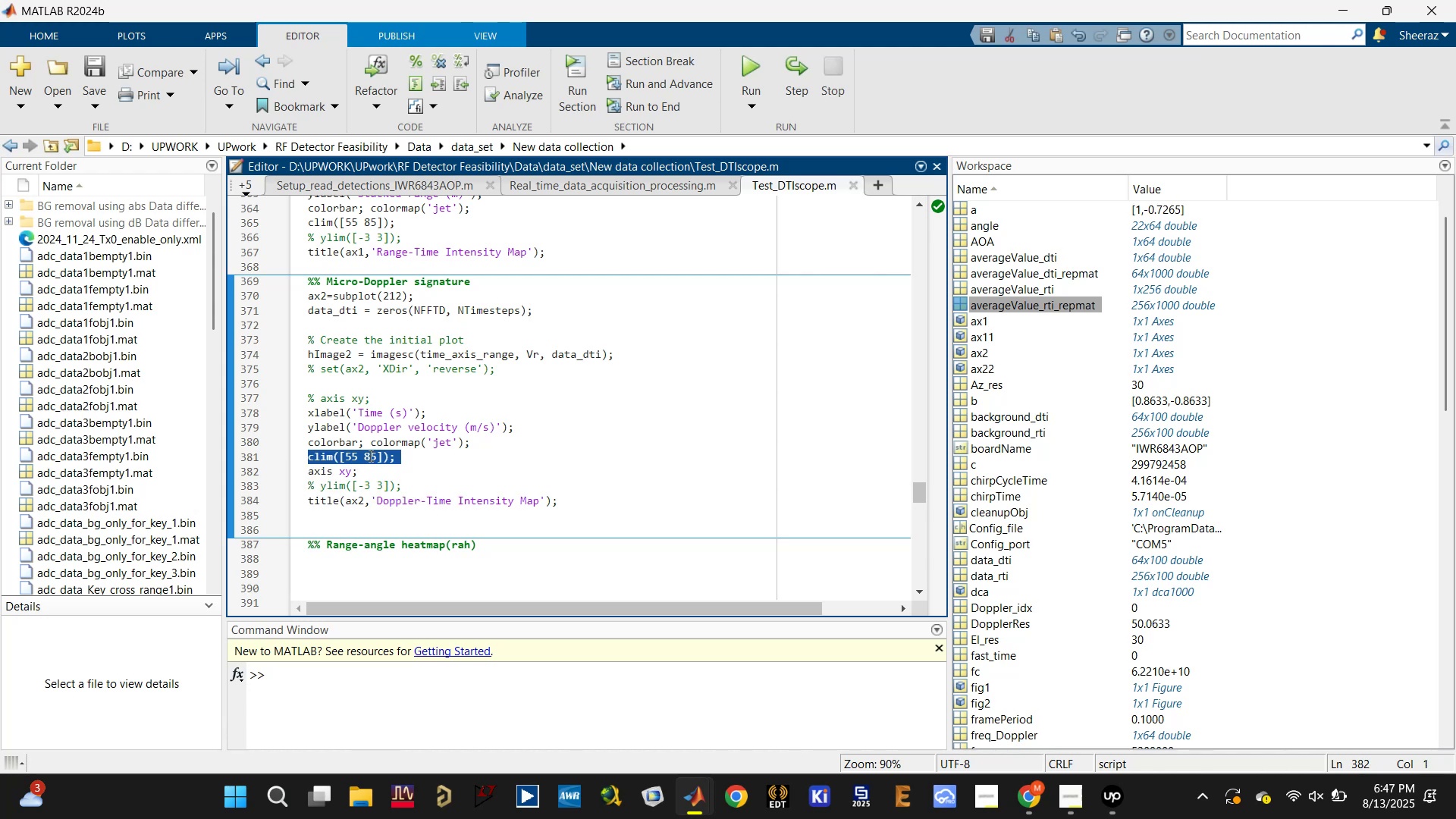 
double_click([360, 475])
 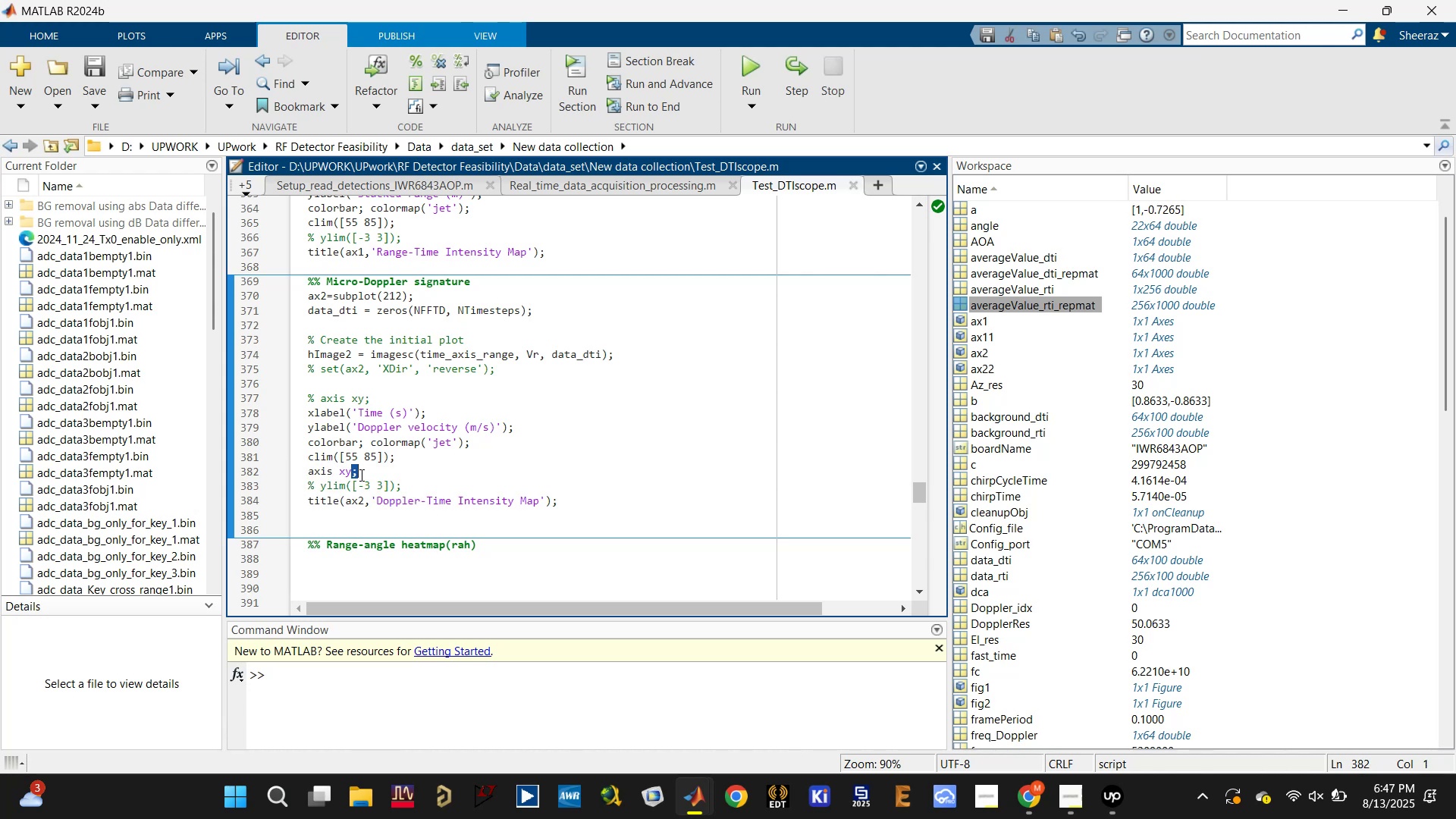 
triple_click([360, 475])
 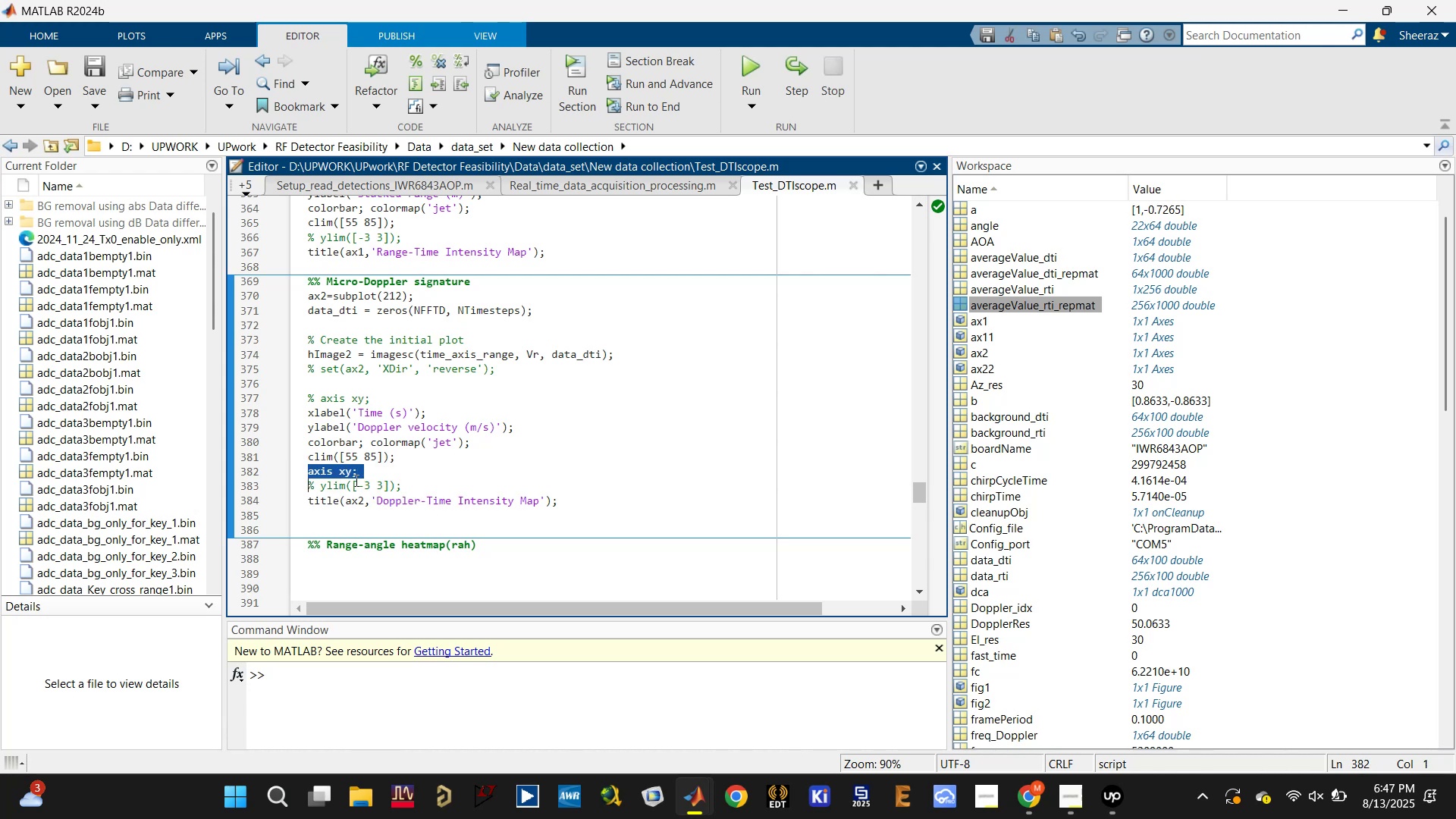 
triple_click([347, 485])
 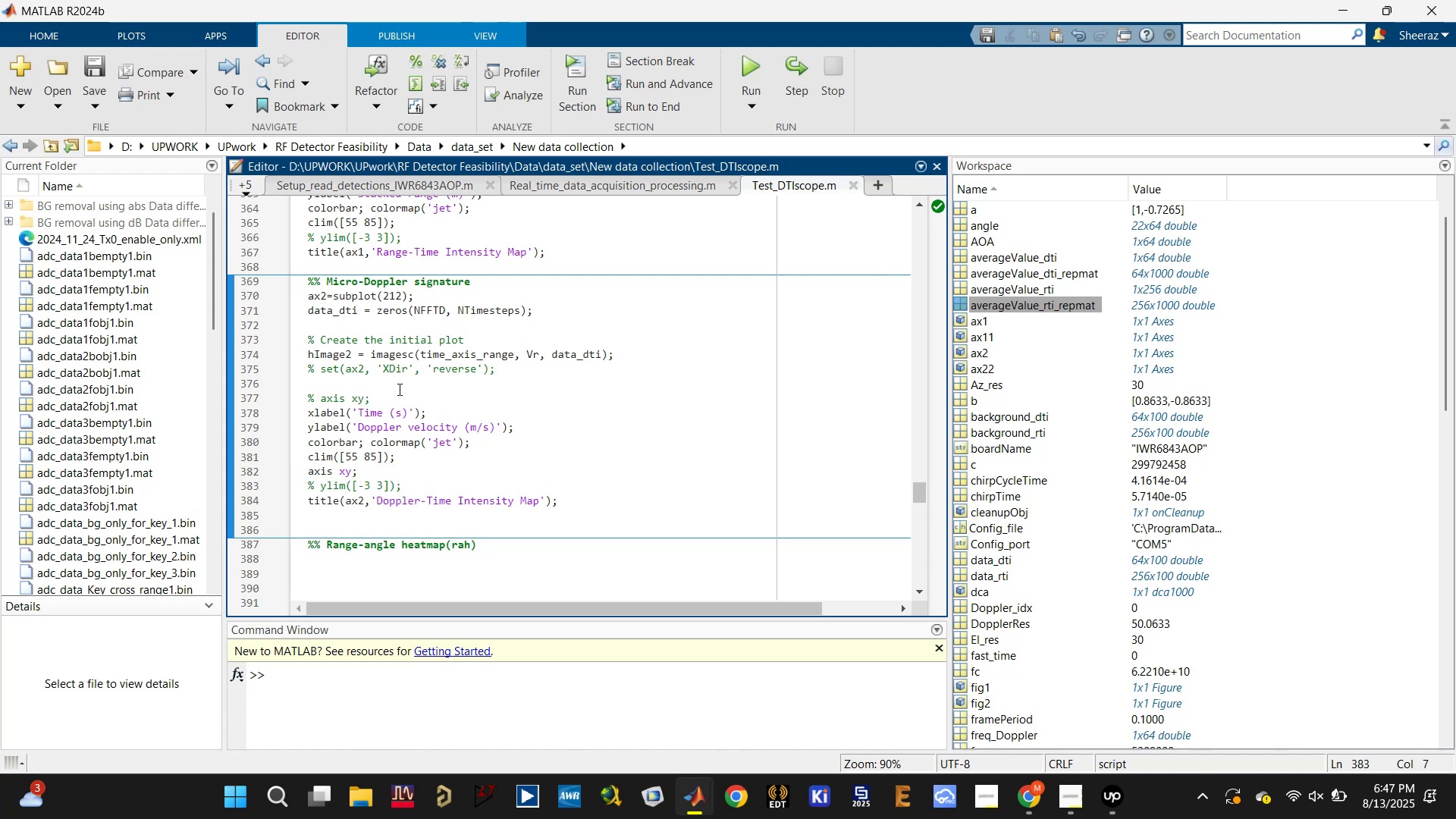 
scroll: coordinate [397, 419], scroll_direction: up, amount: 1.0
 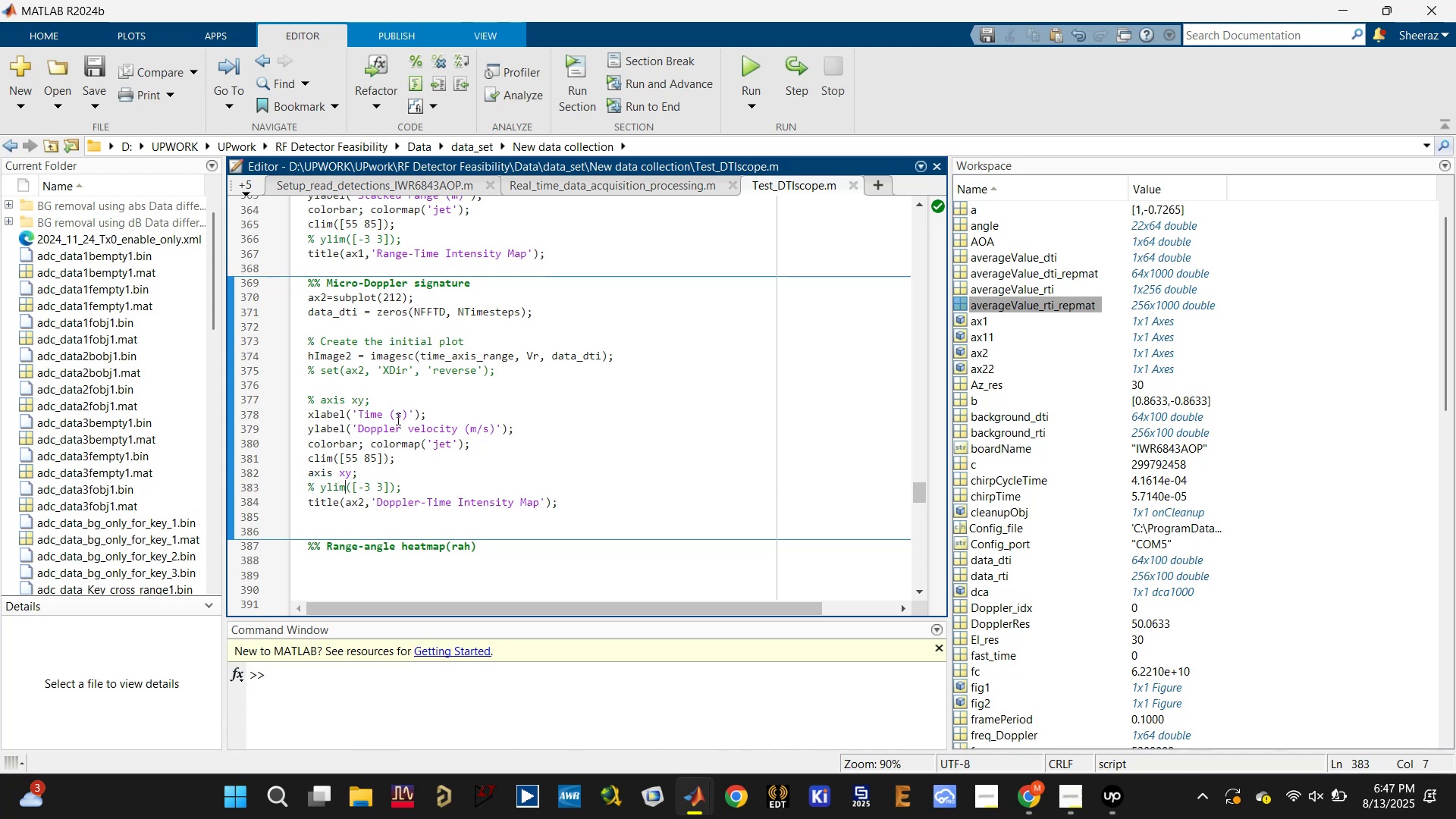 
key(Control+S)
 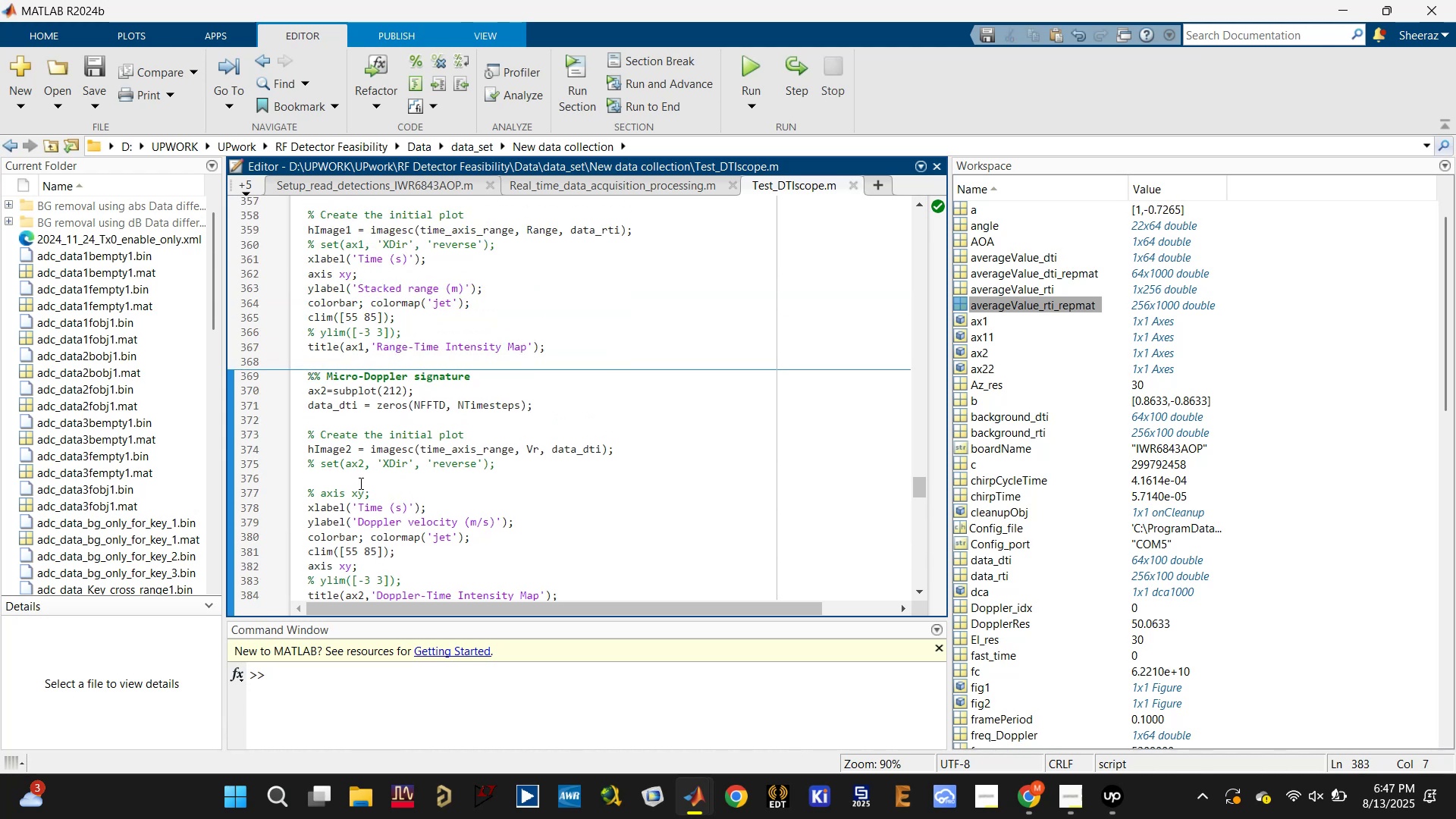 
left_click([359, 483])
 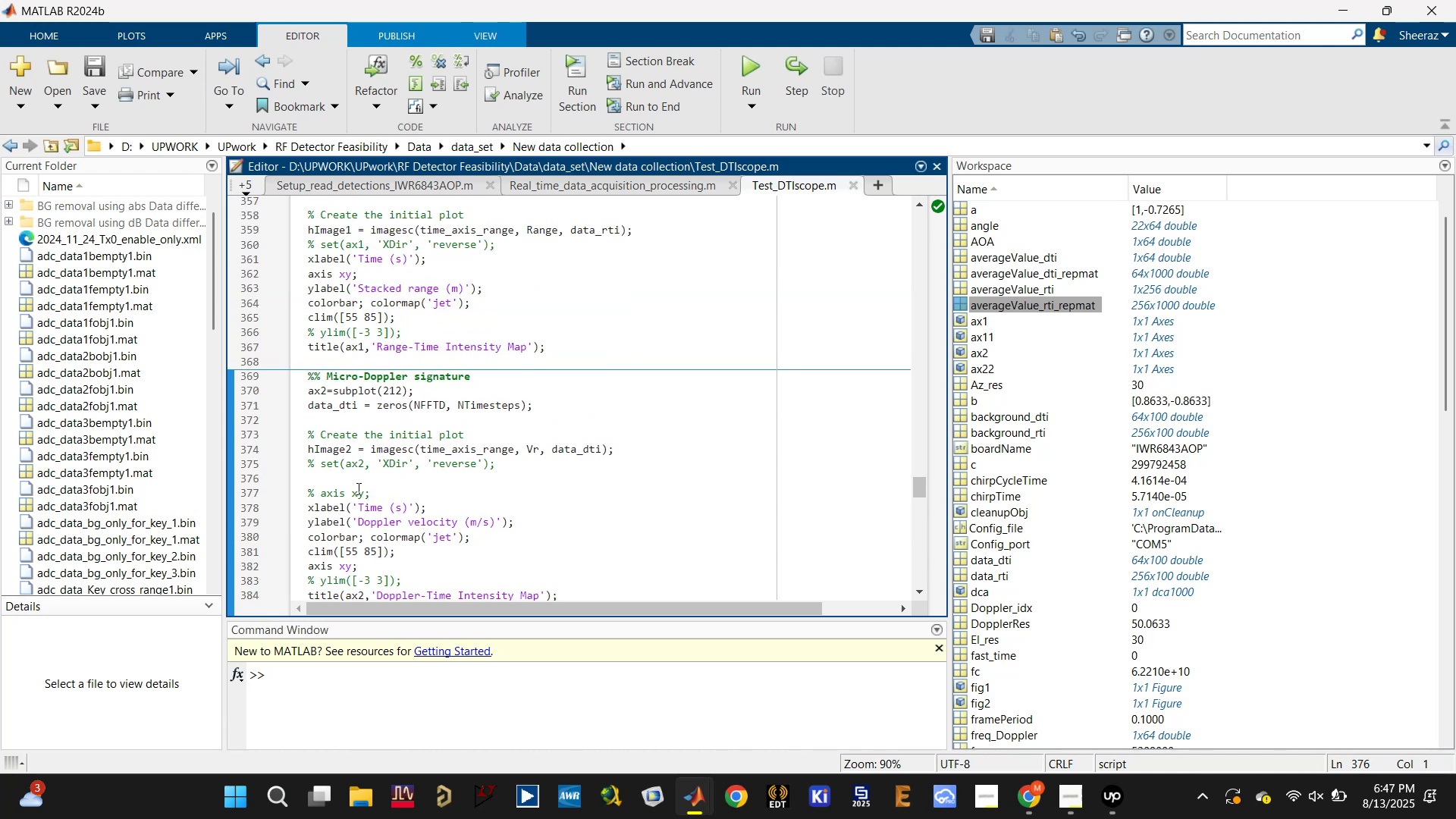 
double_click([356, 488])
 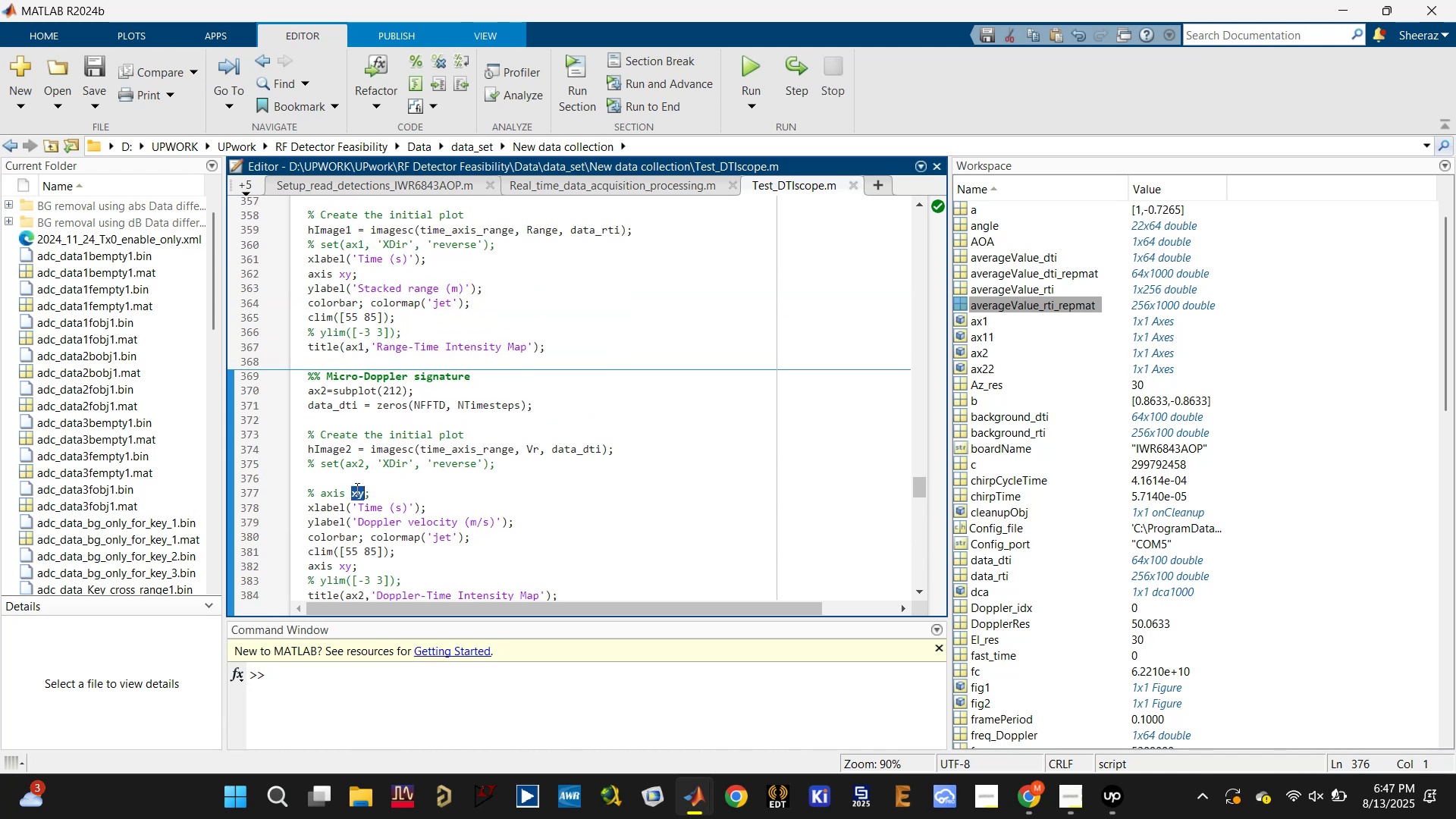 
triple_click([356, 488])
 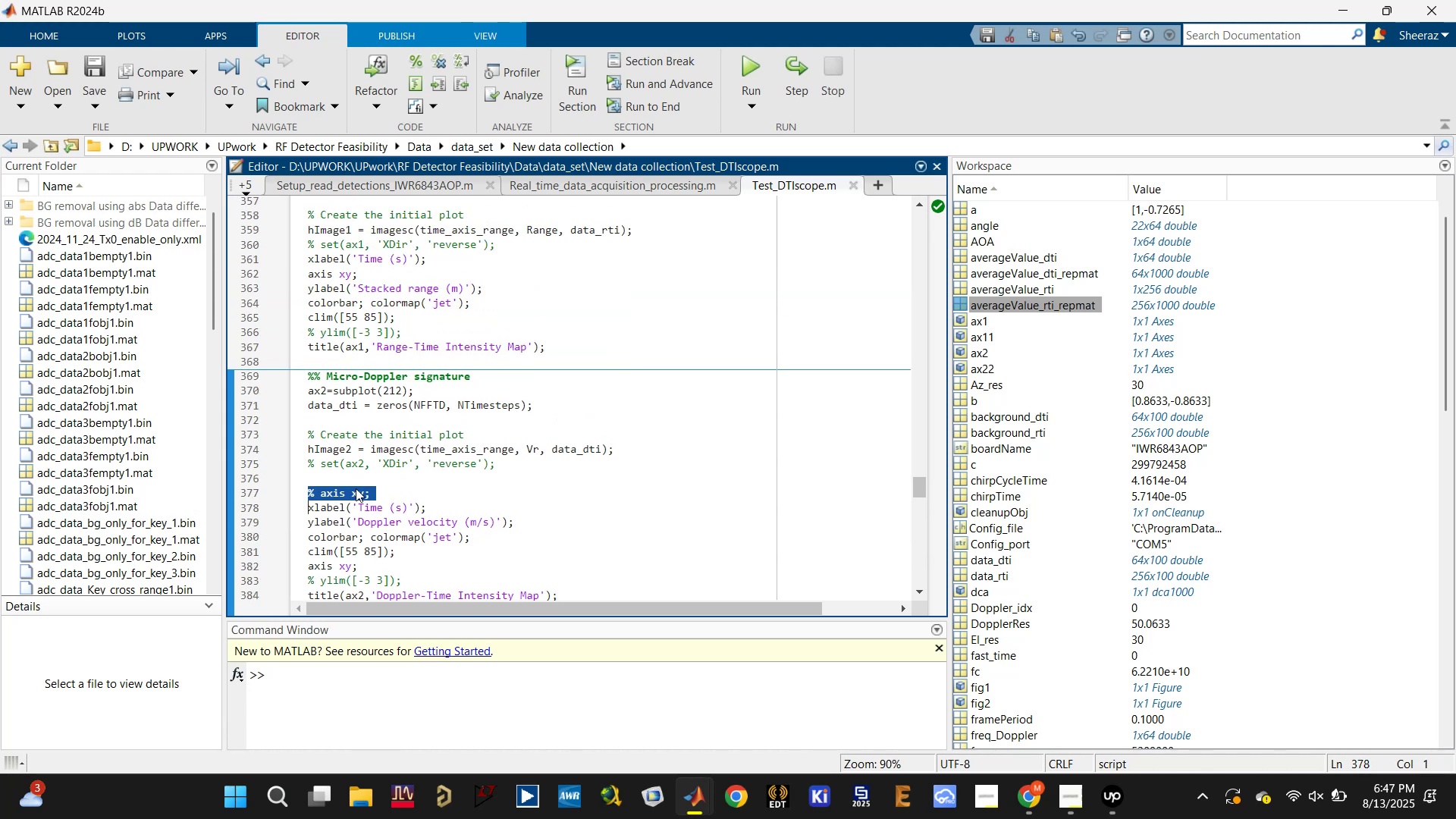 
key(Backspace)
 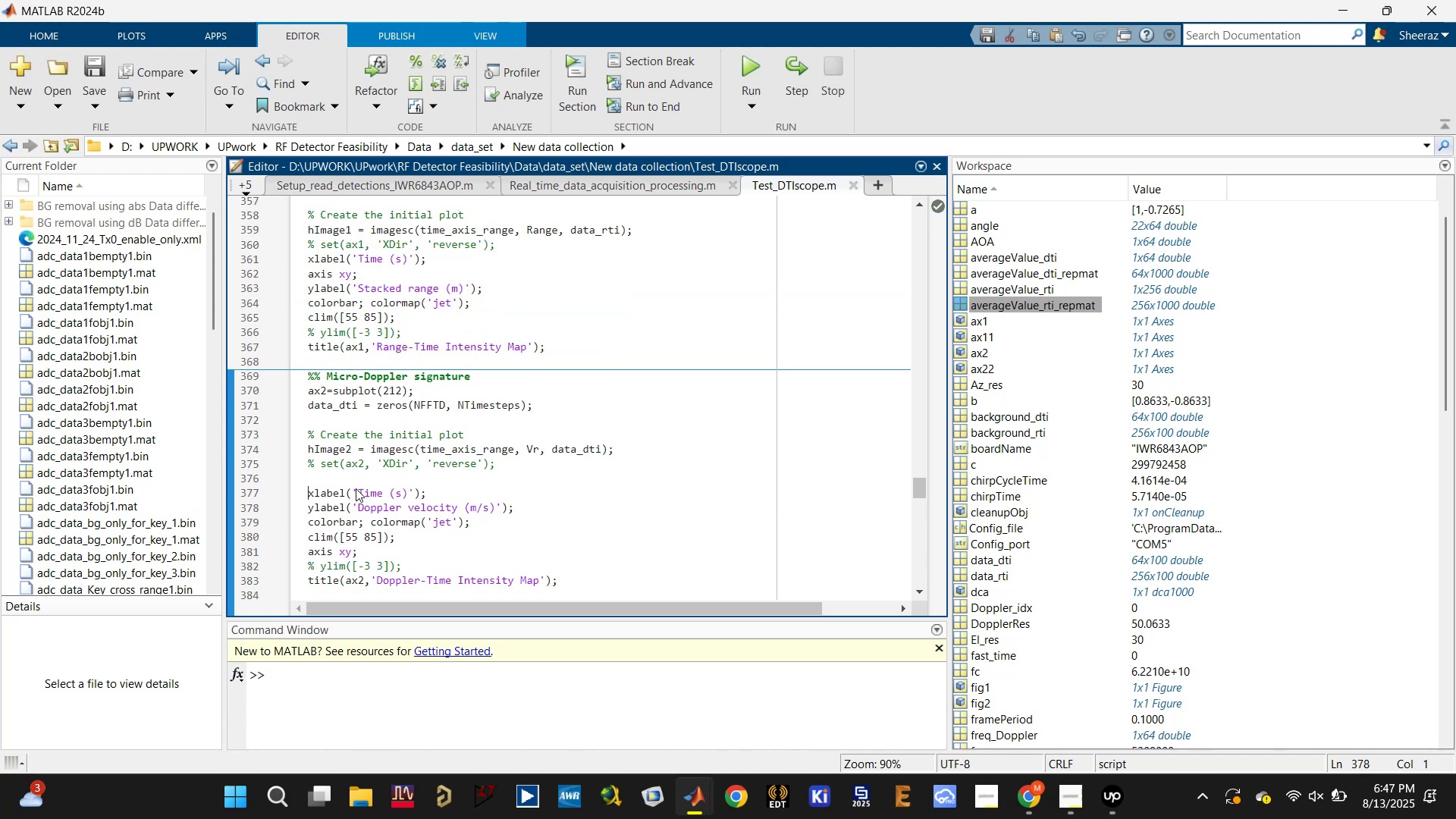 
key(Backspace)
 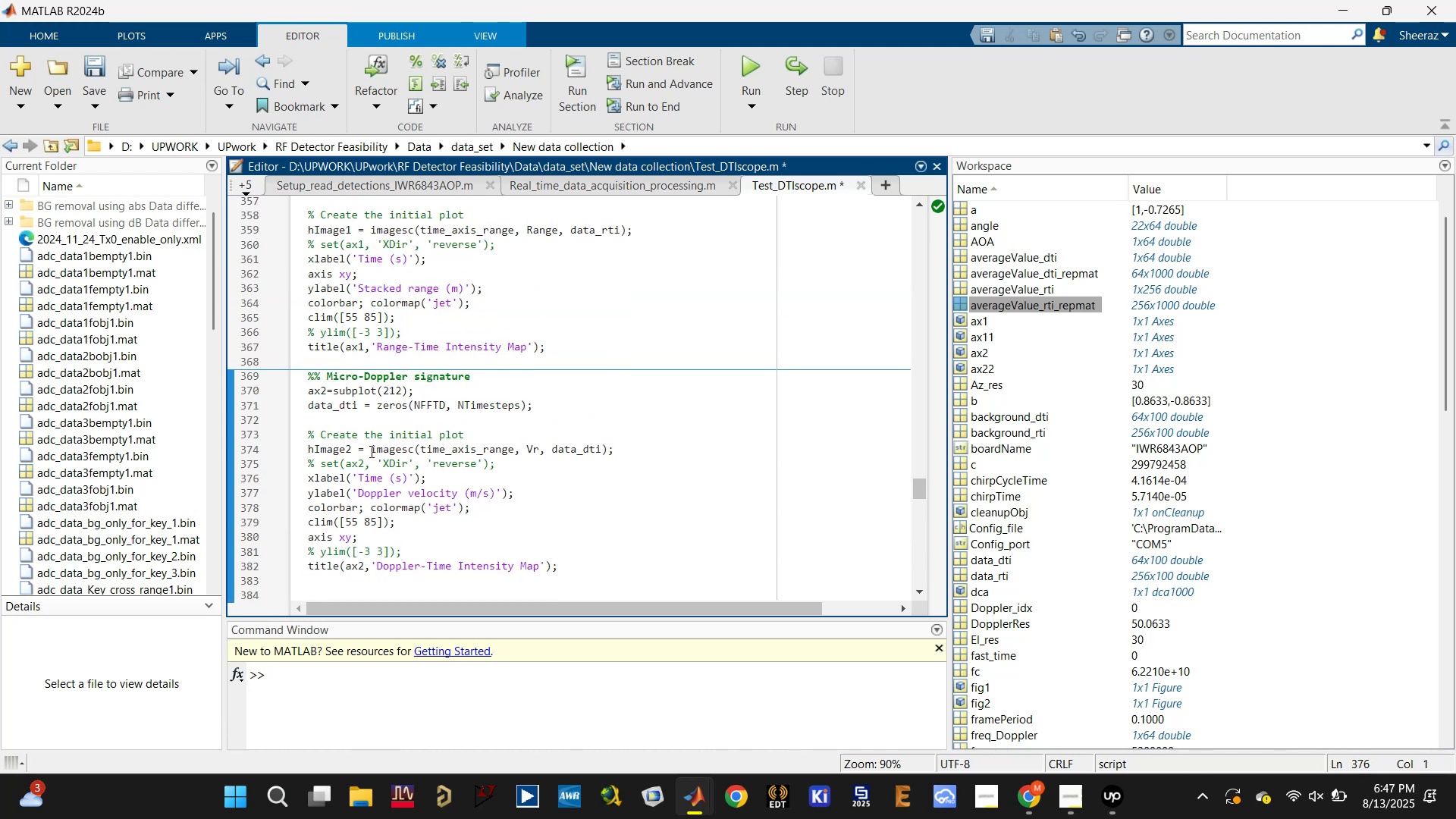 
scroll: coordinate [369, 376], scroll_direction: up, amount: 1.0
 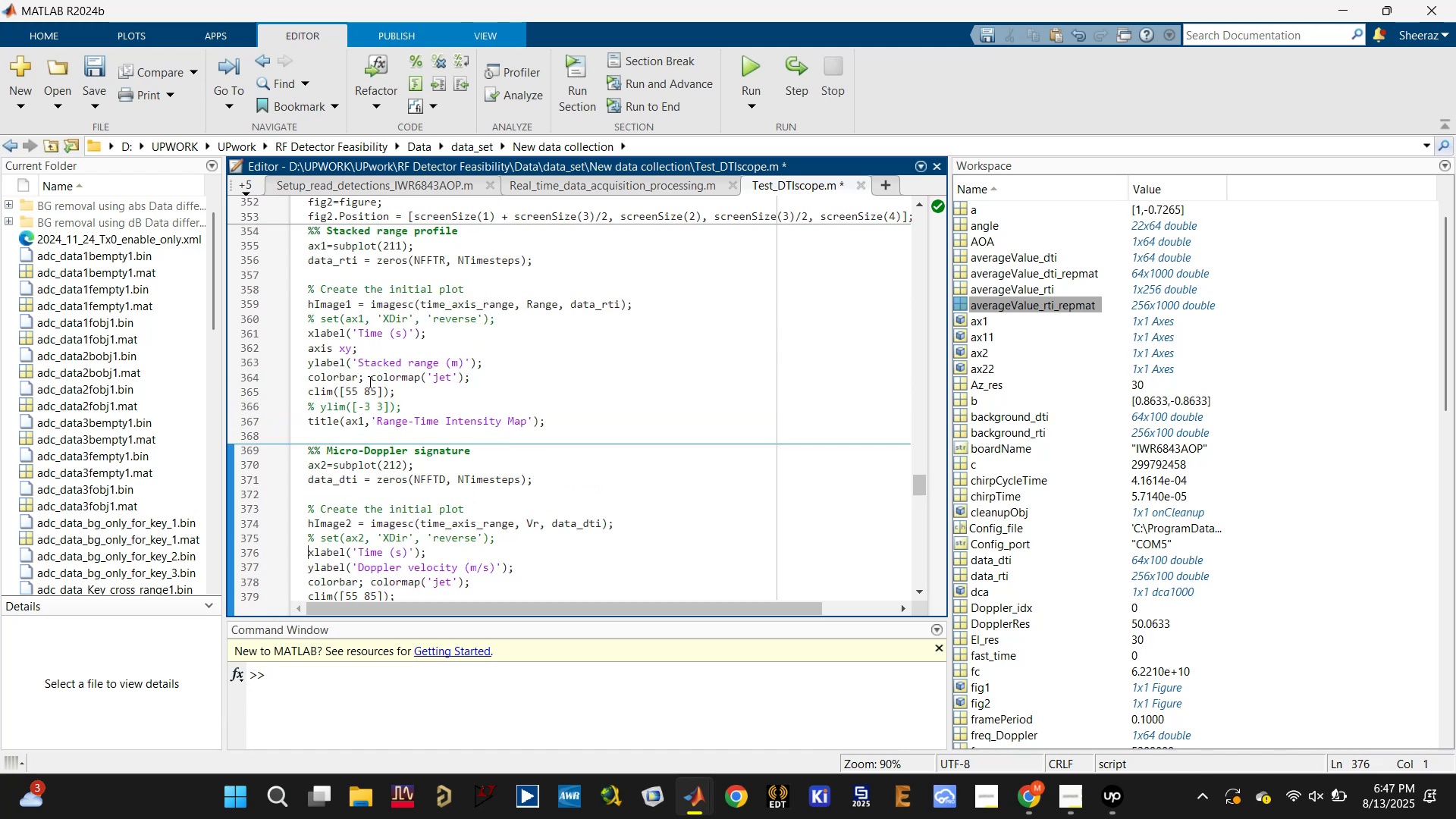 
key(Control+S)
 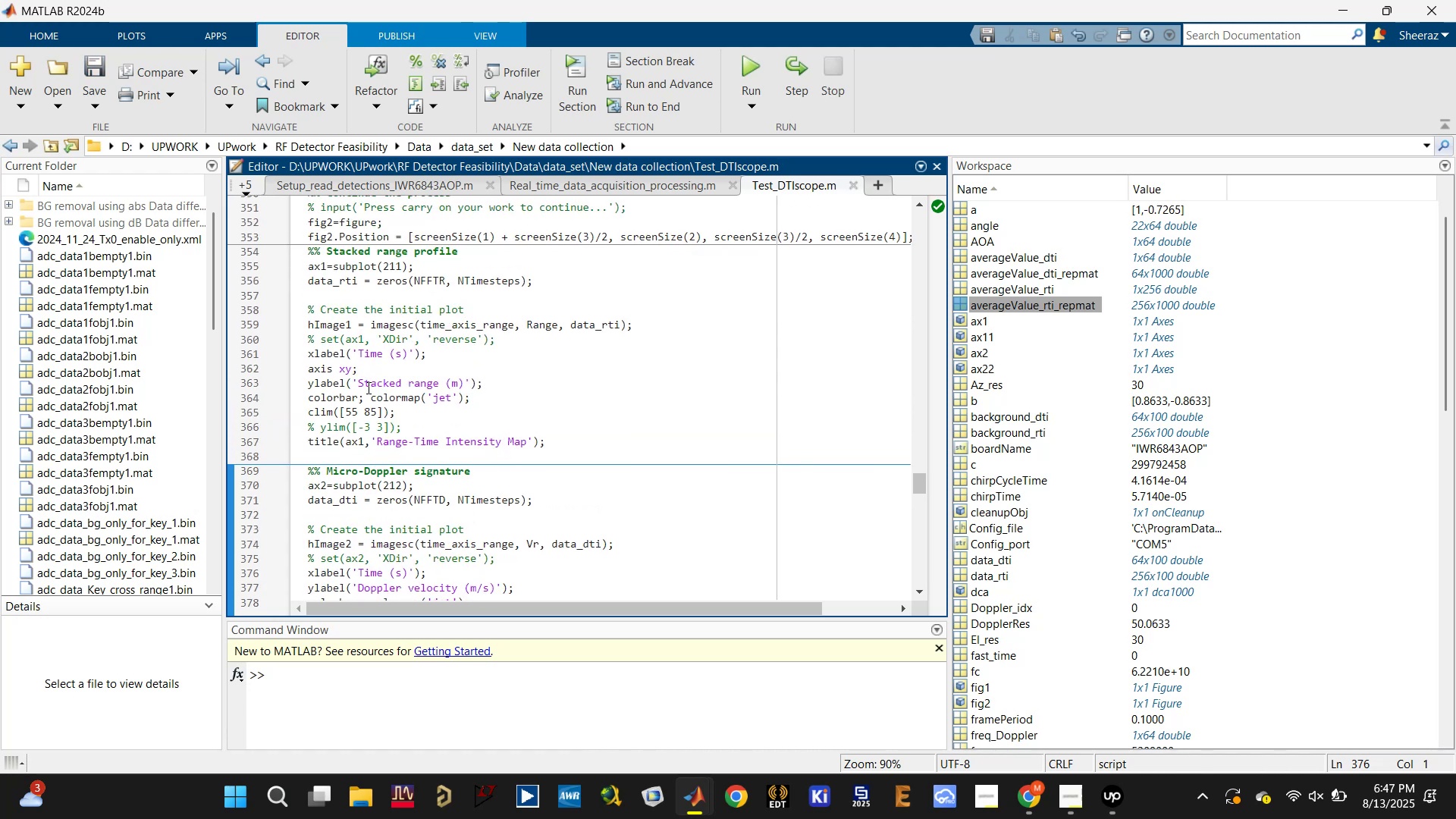 
key(Control+S)
 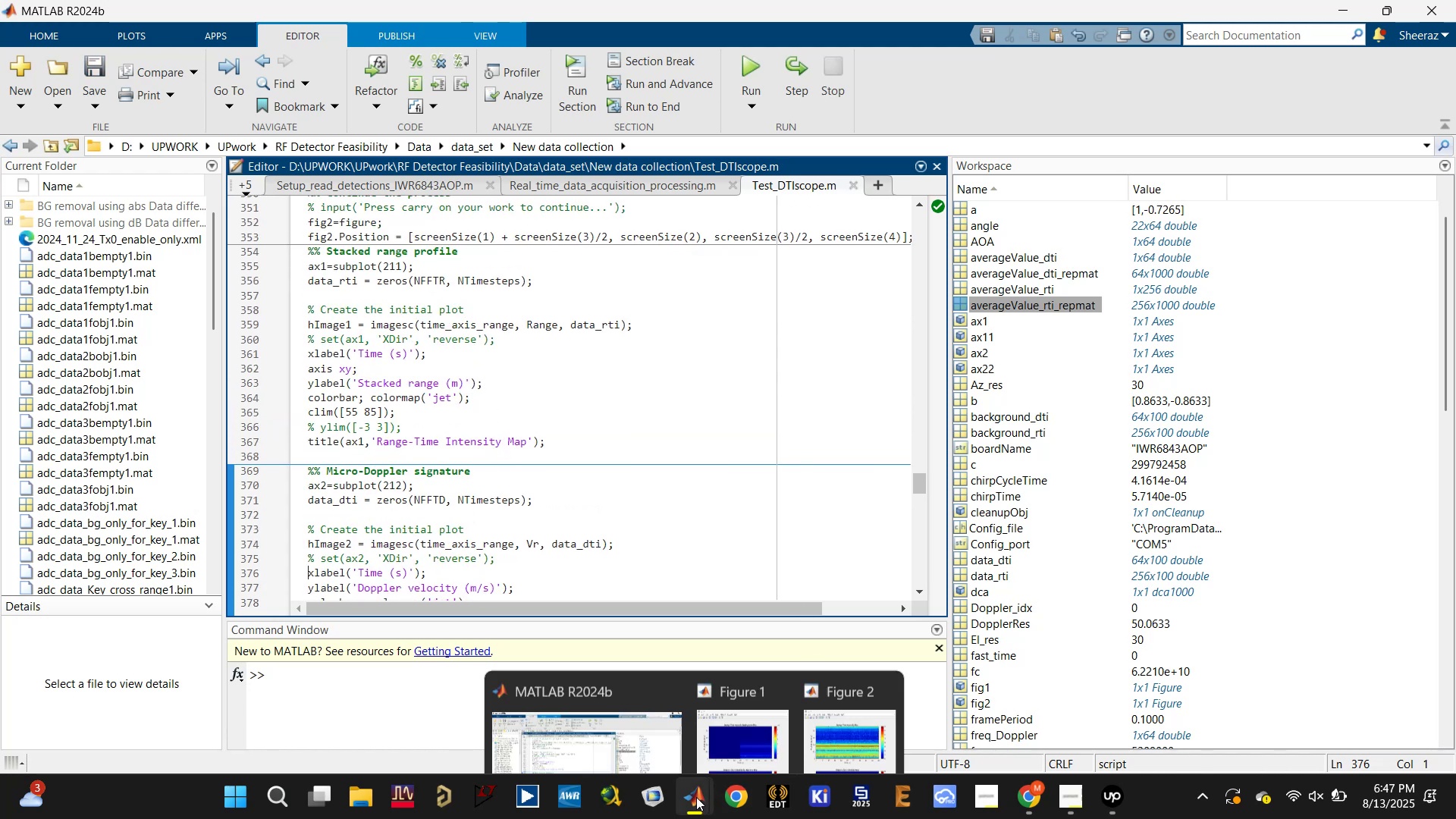 
left_click([838, 677])
 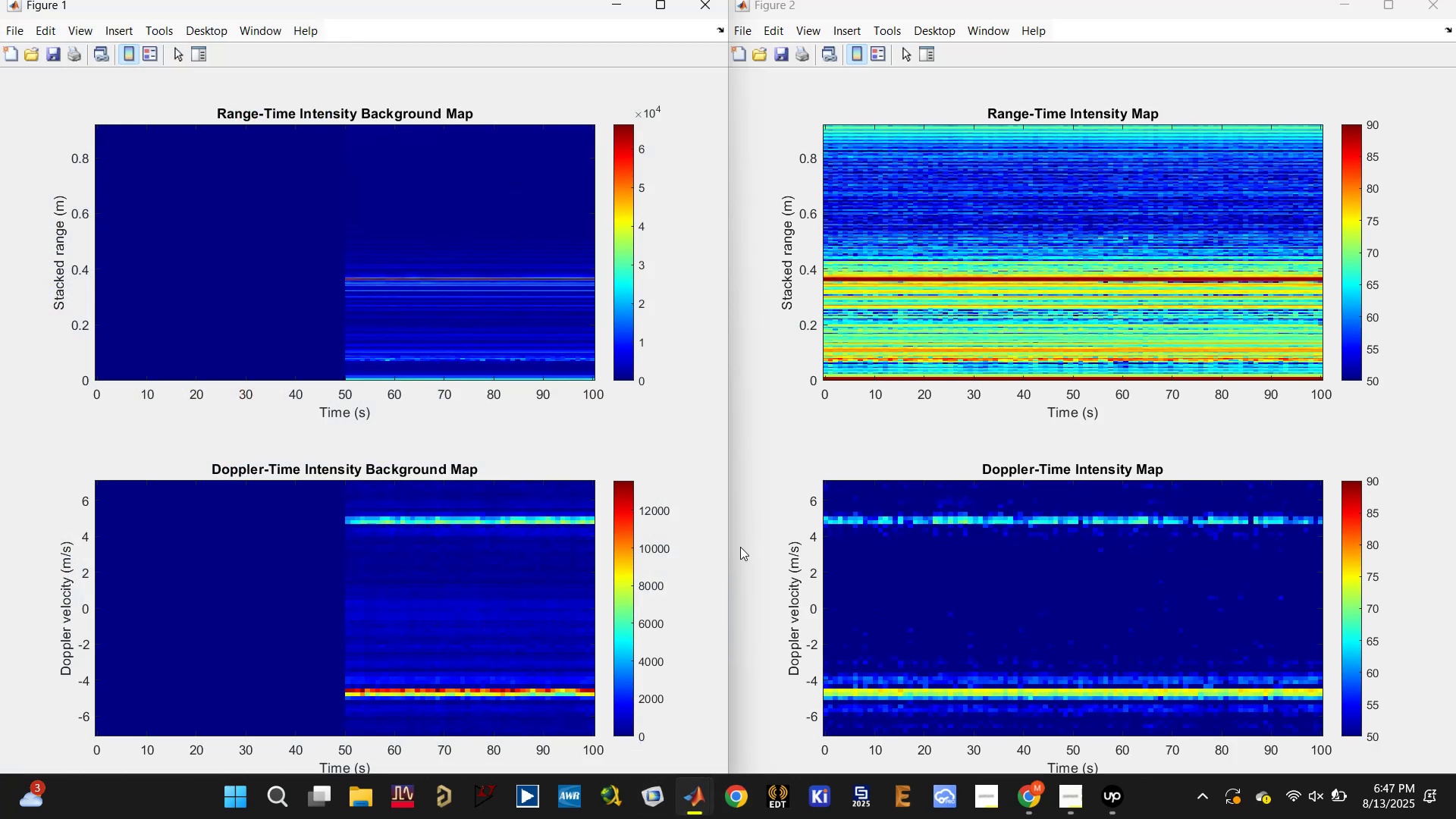 
wait(8.68)
 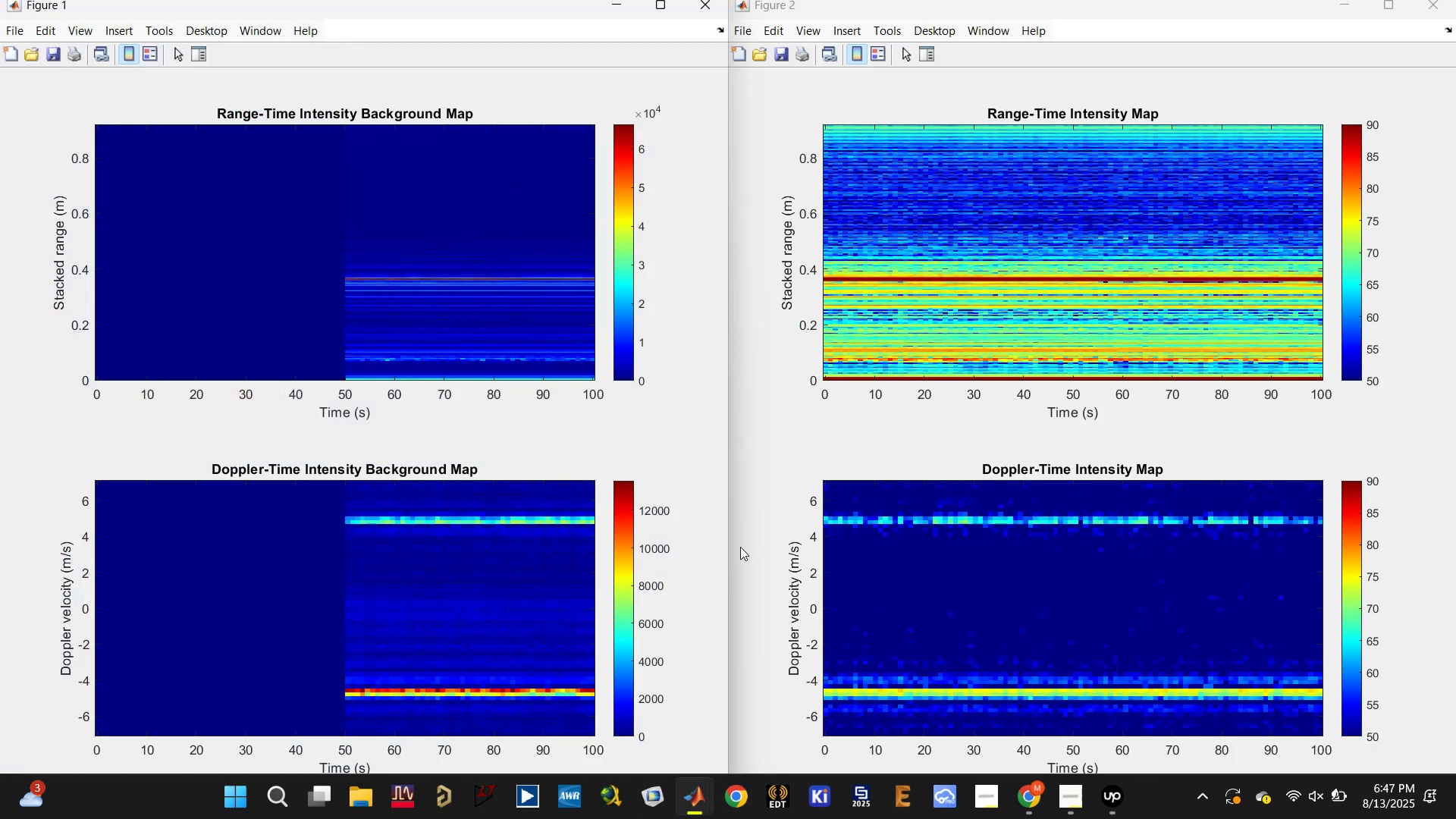 
left_click([626, 5])
 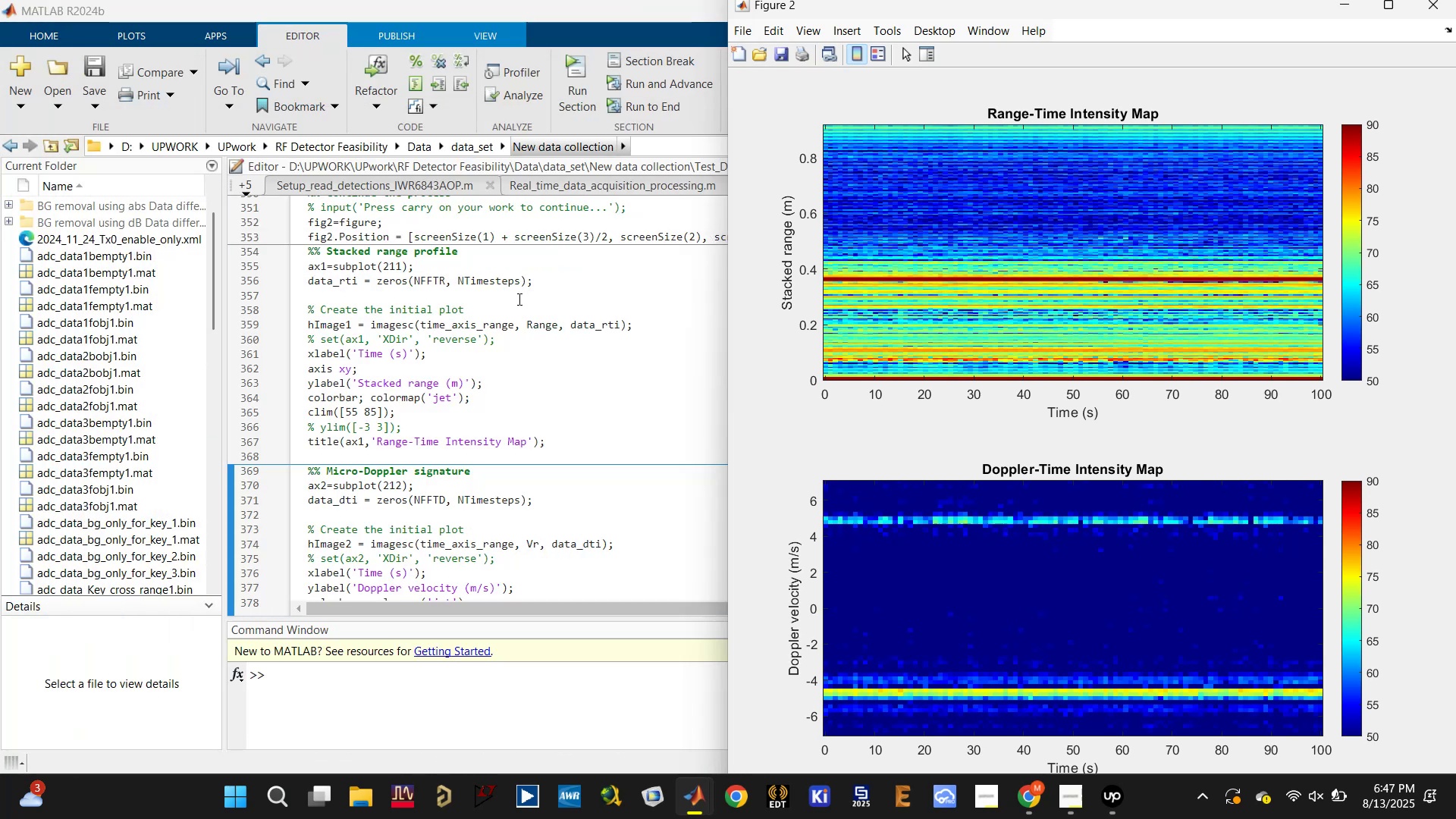 
left_click([513, 353])
 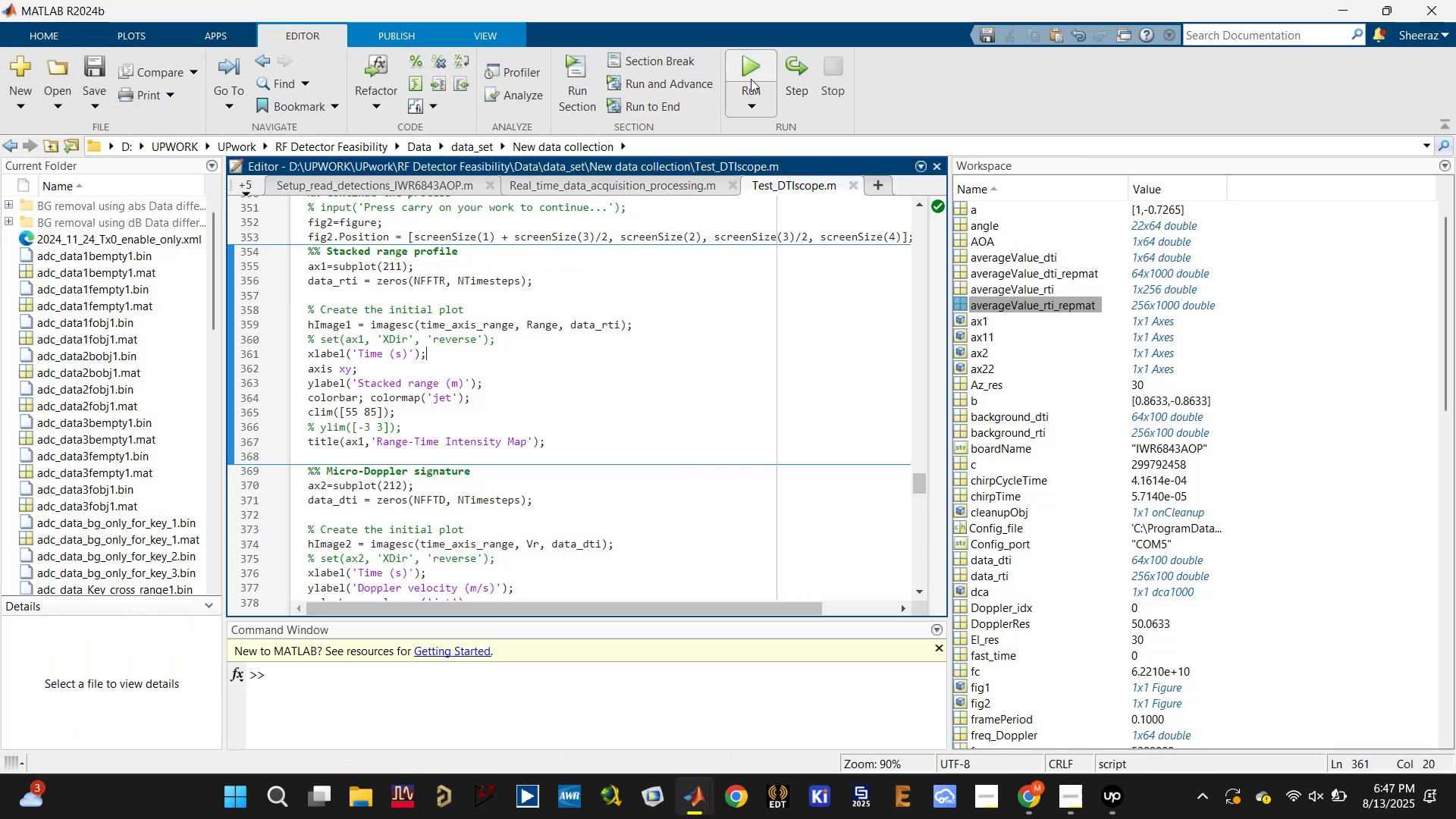 
left_click([748, 73])
 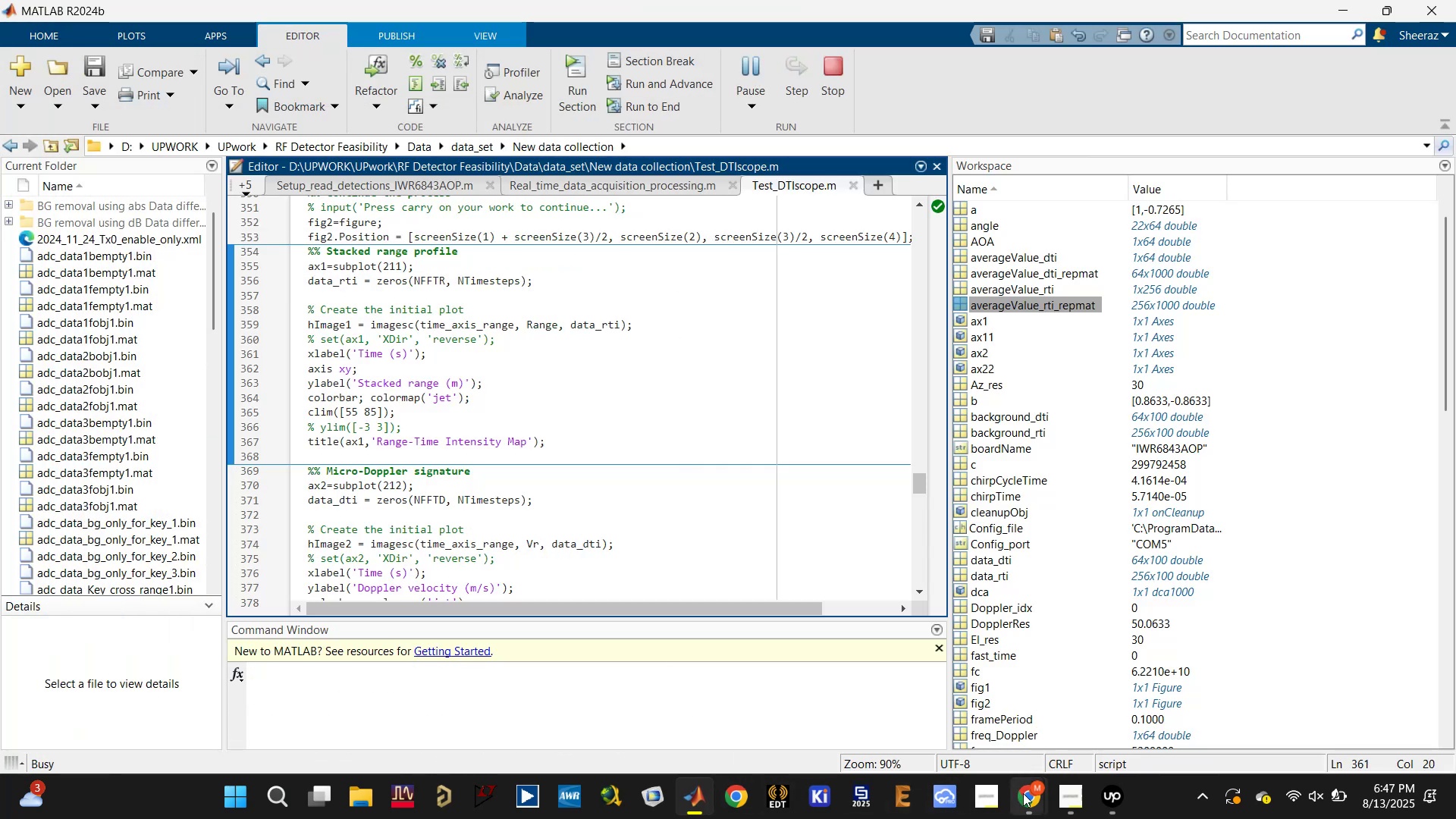 
double_click([903, 701])
 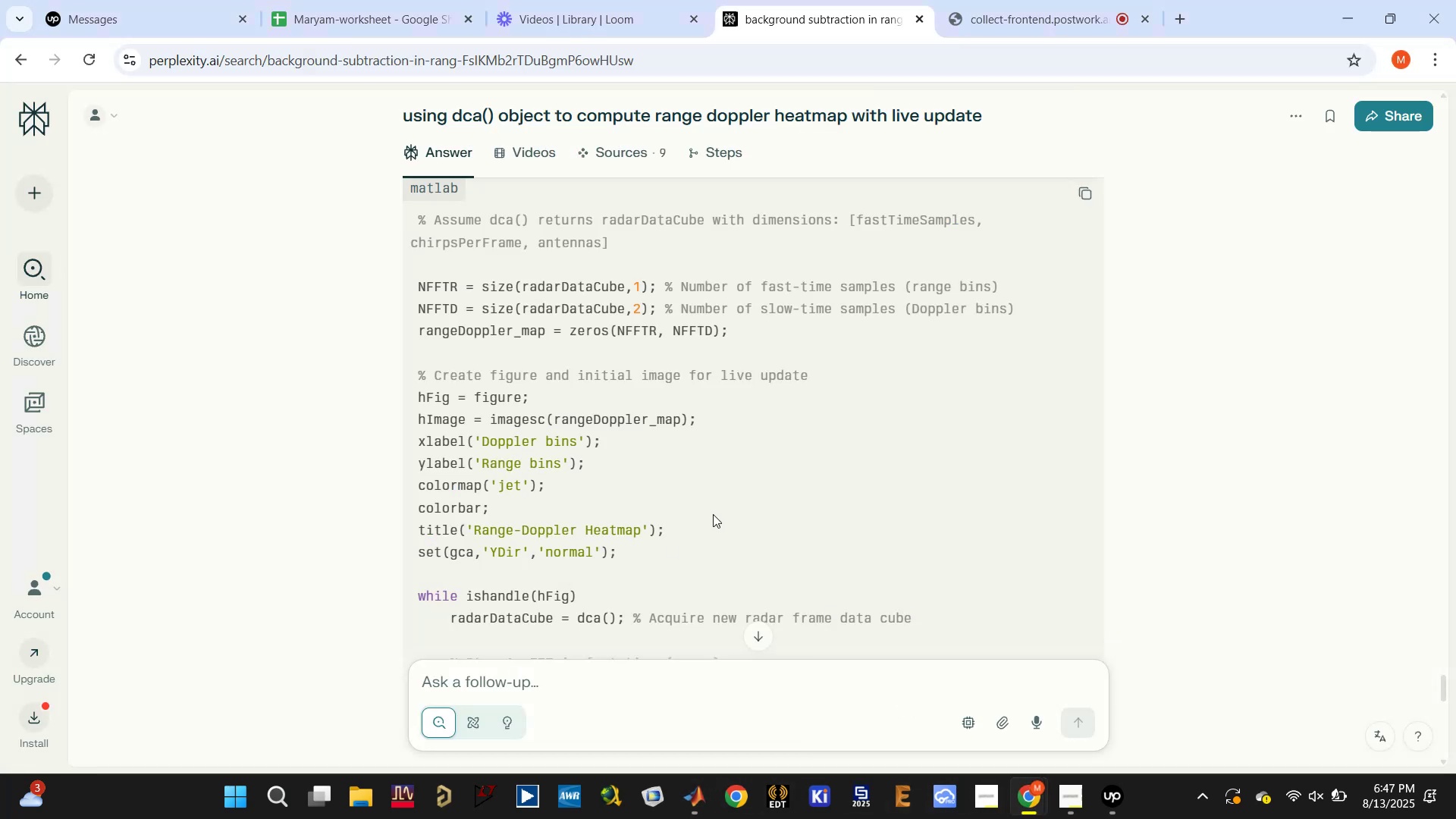 
scroll: coordinate [716, 514], scroll_direction: down, amount: 1.0
 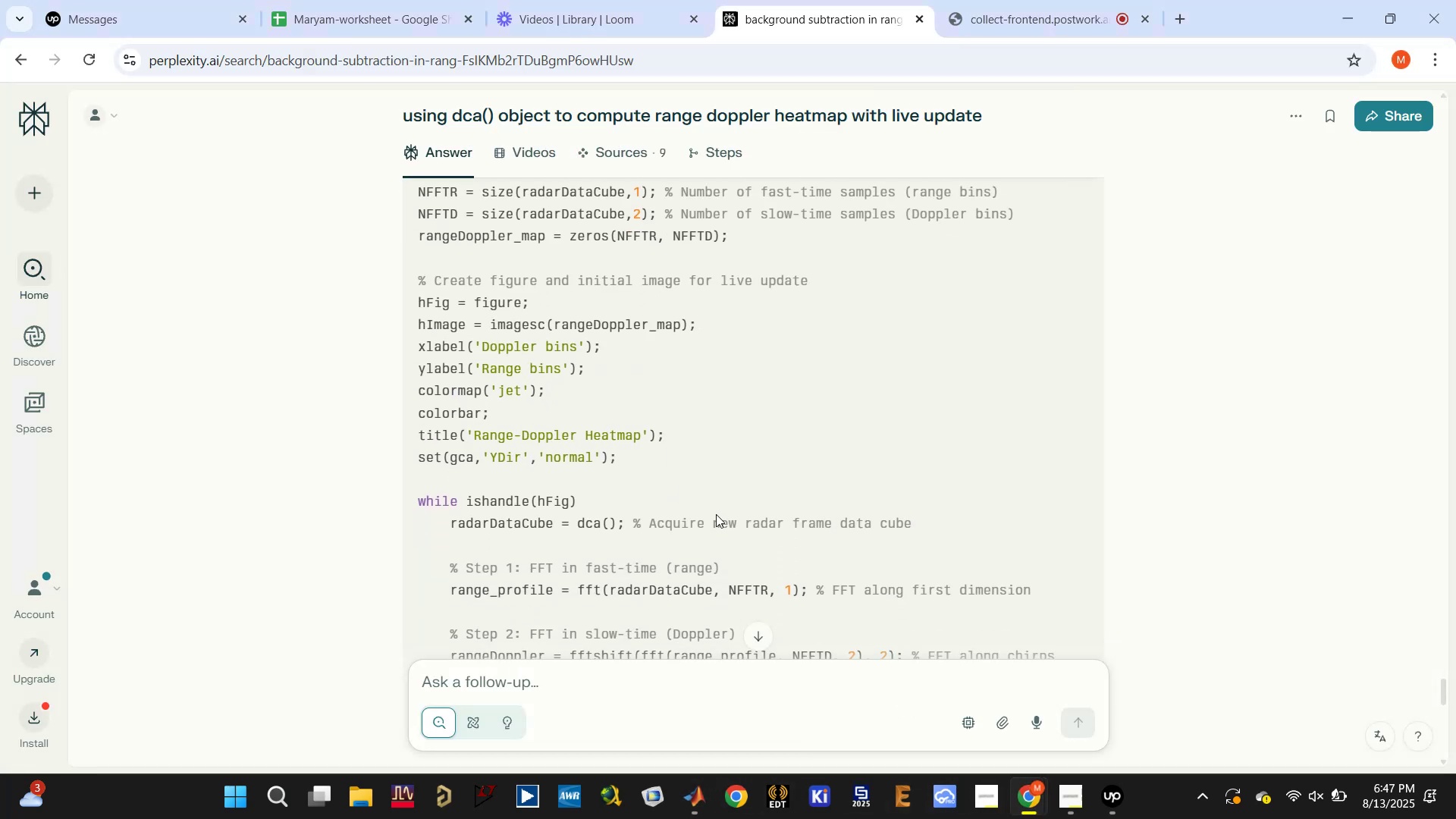 
scroll: coordinate [716, 514], scroll_direction: up, amount: 2.0
 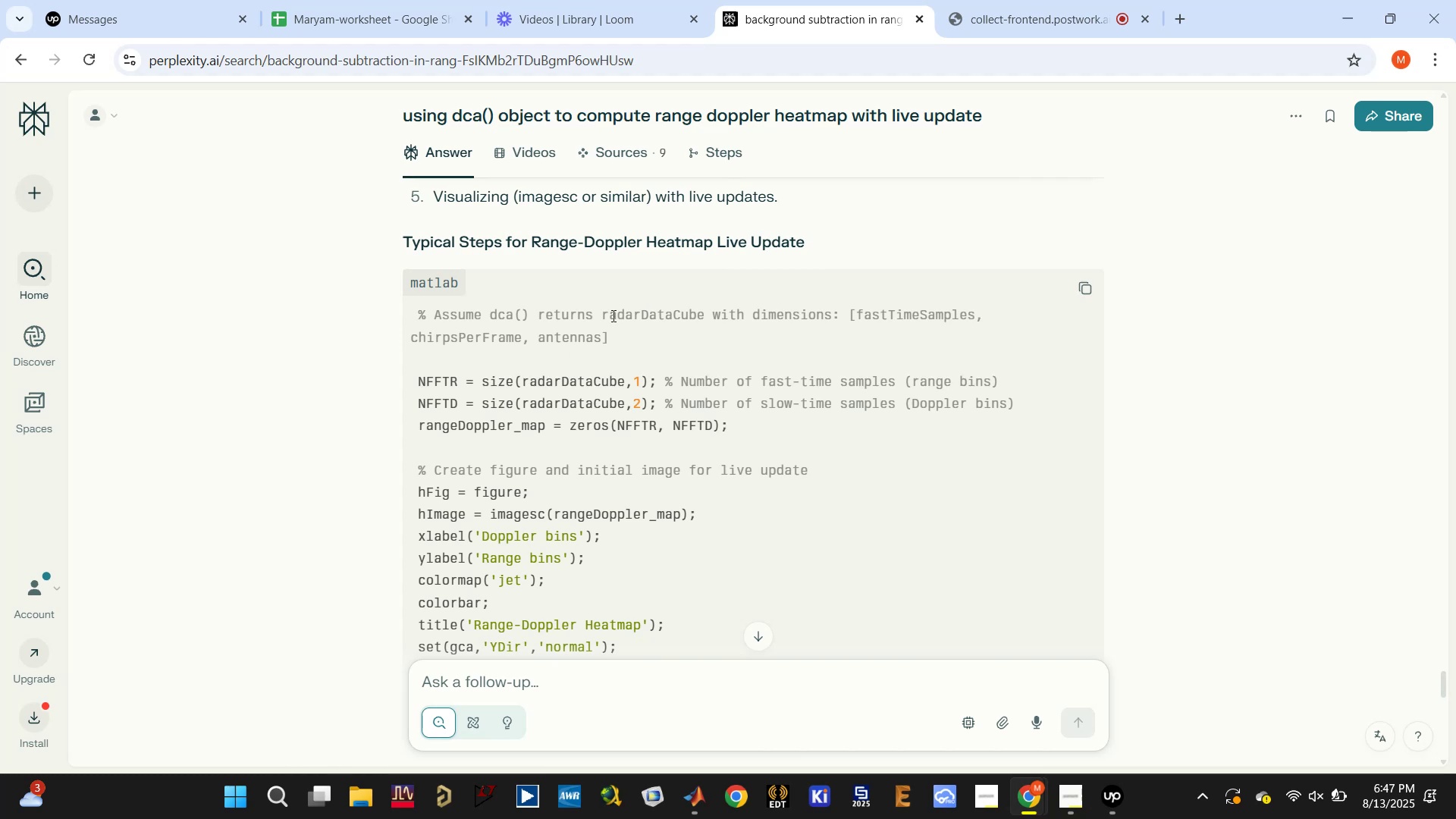 
wait(8.47)
 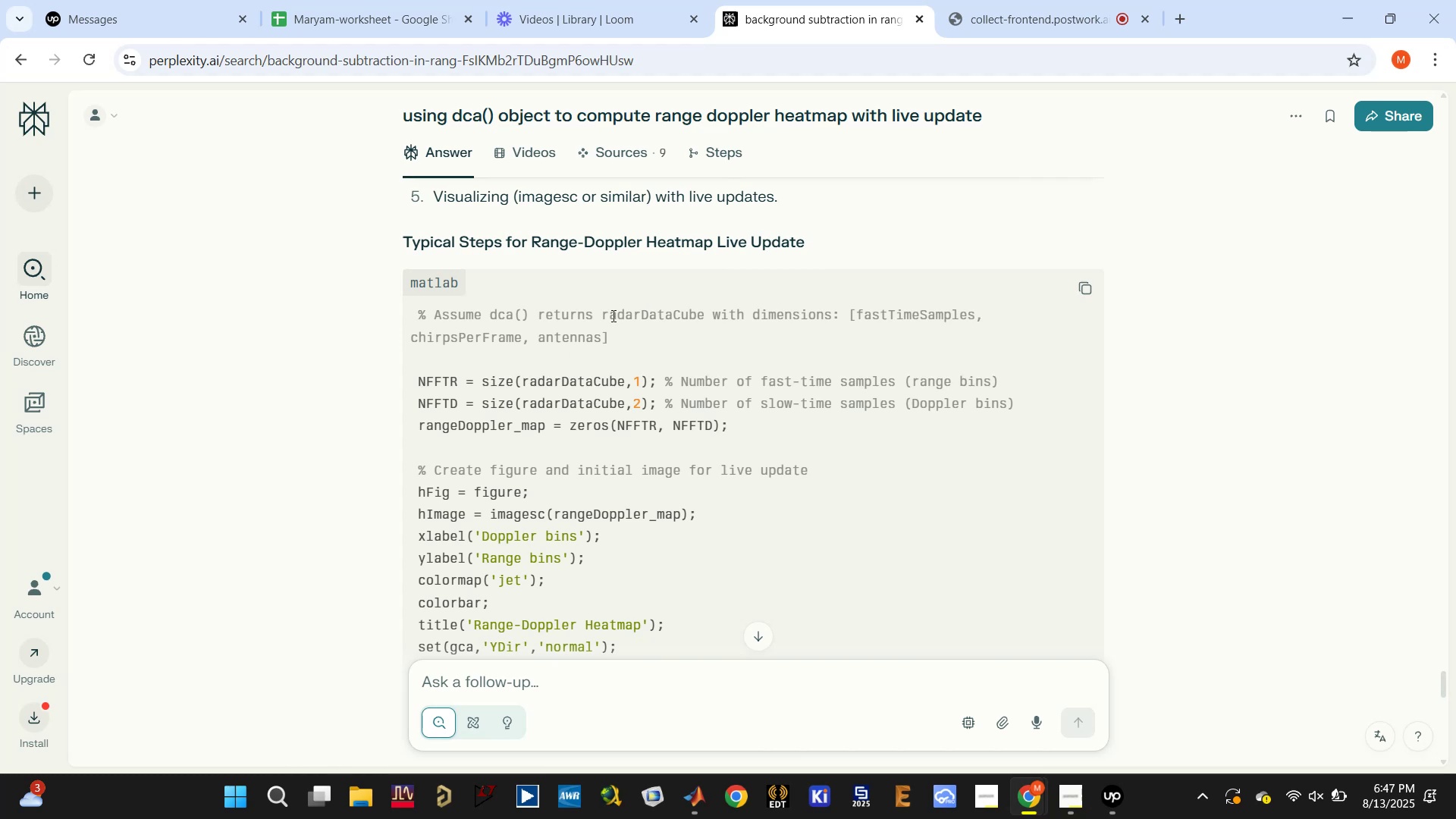 
scroll: coordinate [912, 424], scroll_direction: down, amount: 1.0
 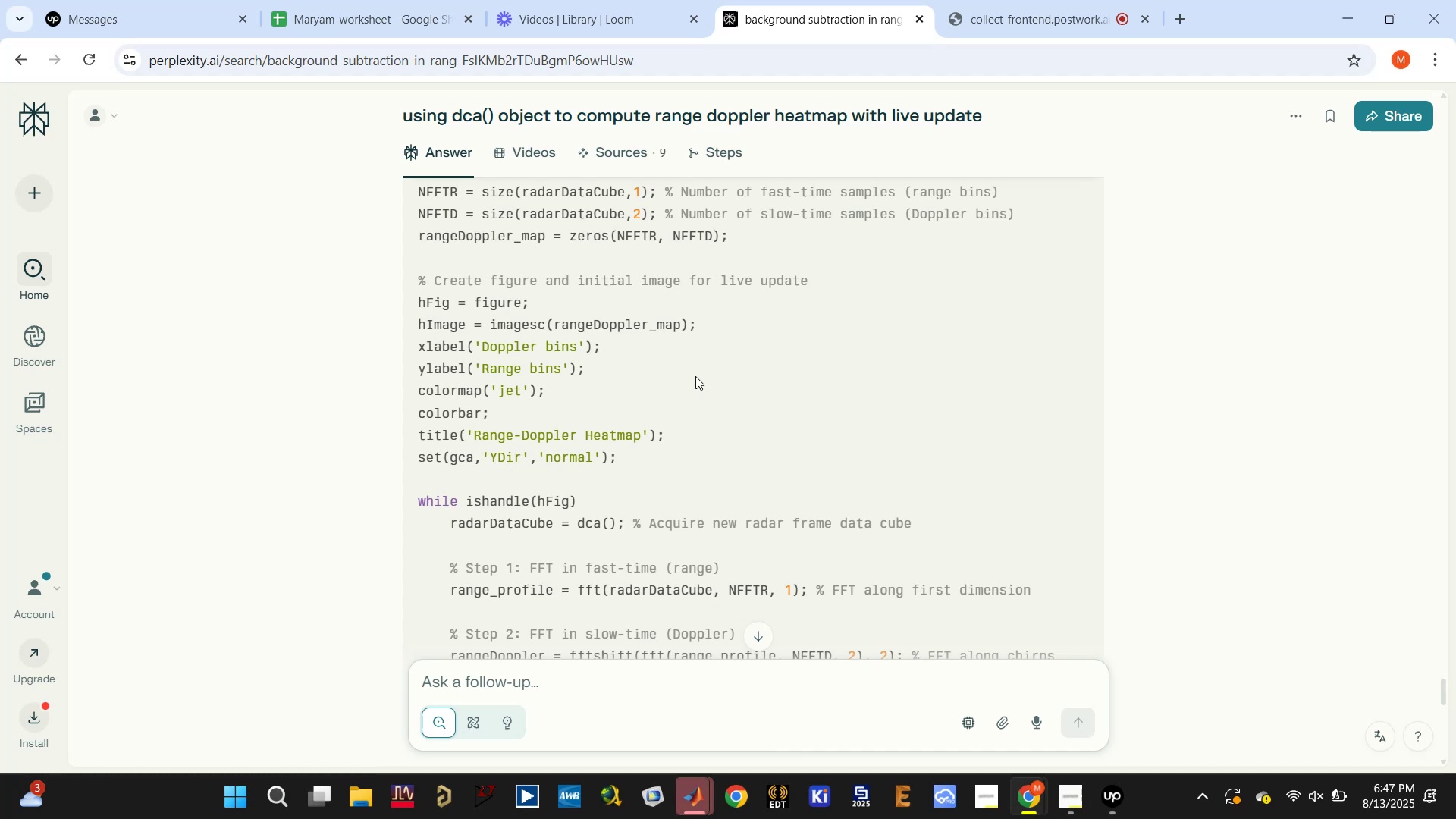 
left_click([703, 808])
 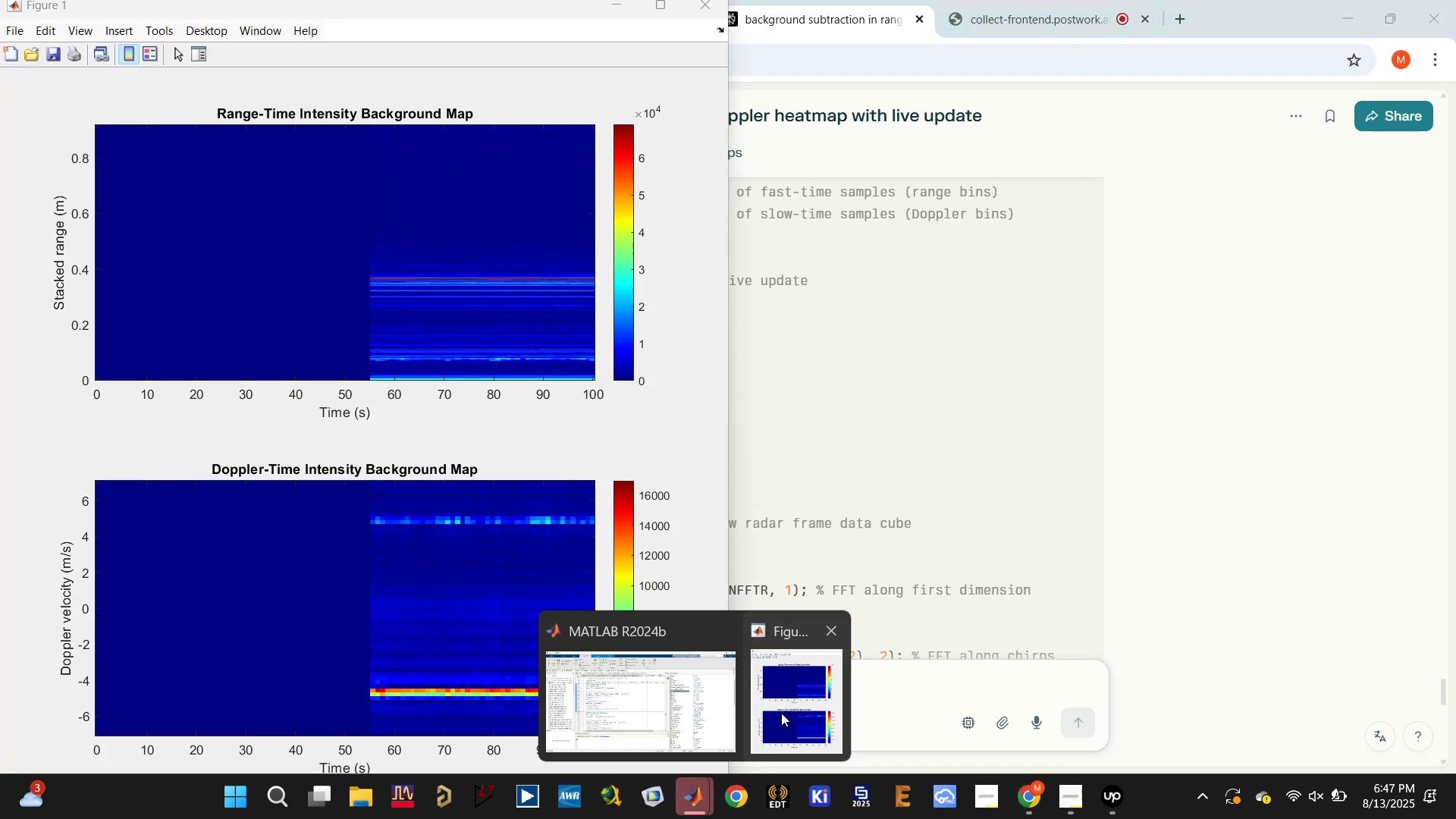 
left_click([781, 713])
 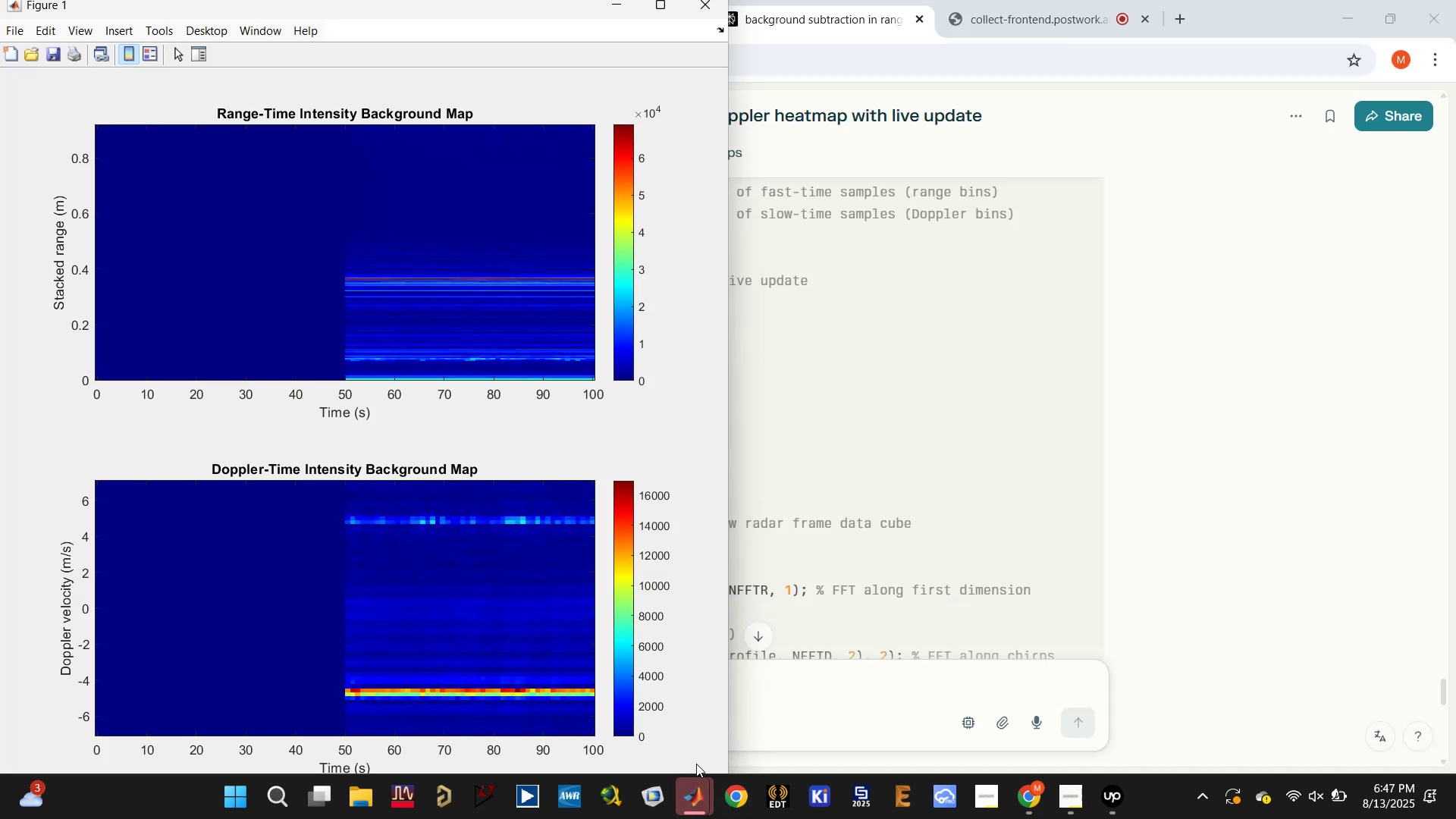 
mouse_move([711, 784])
 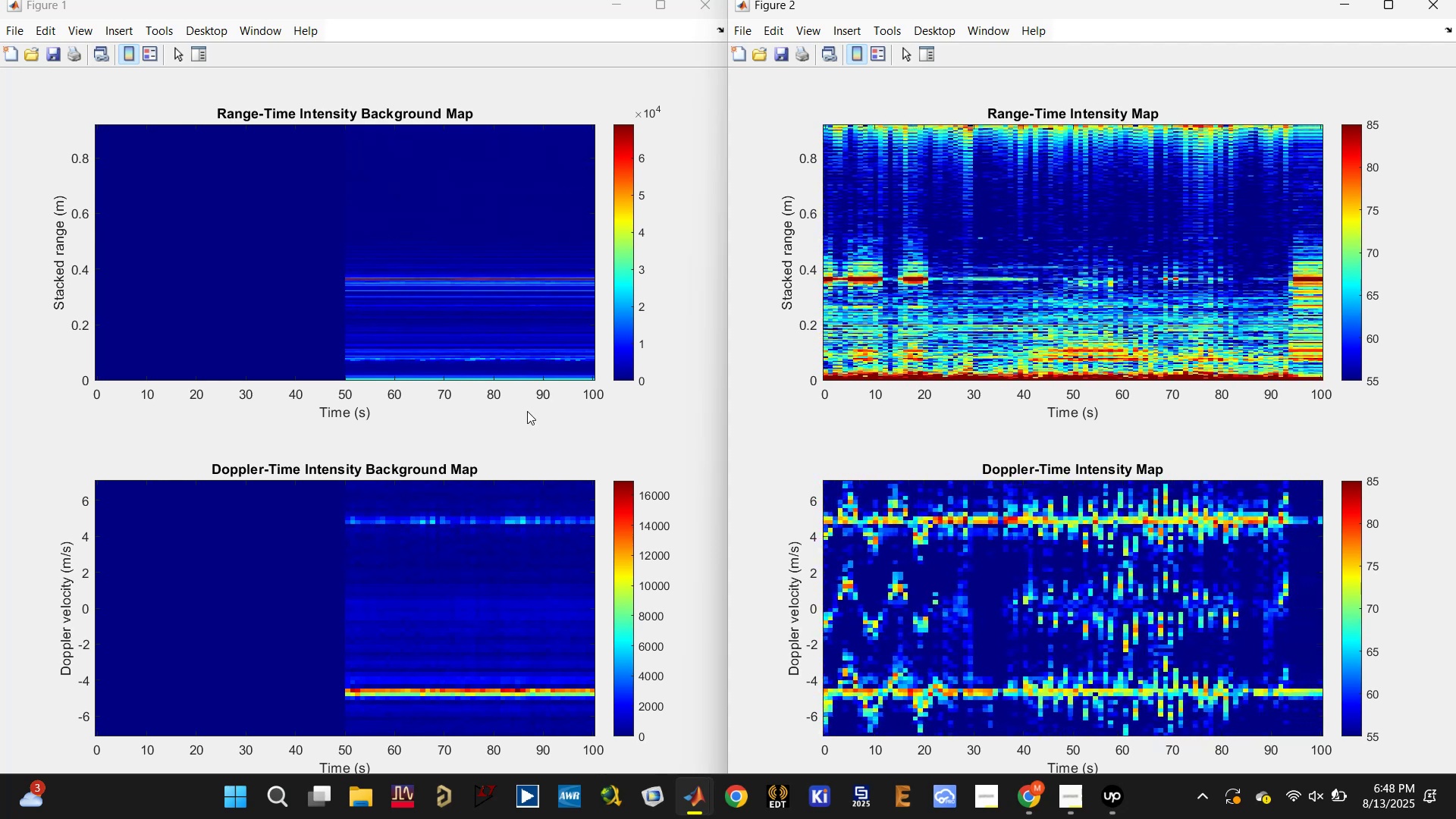 
wait(20.26)
 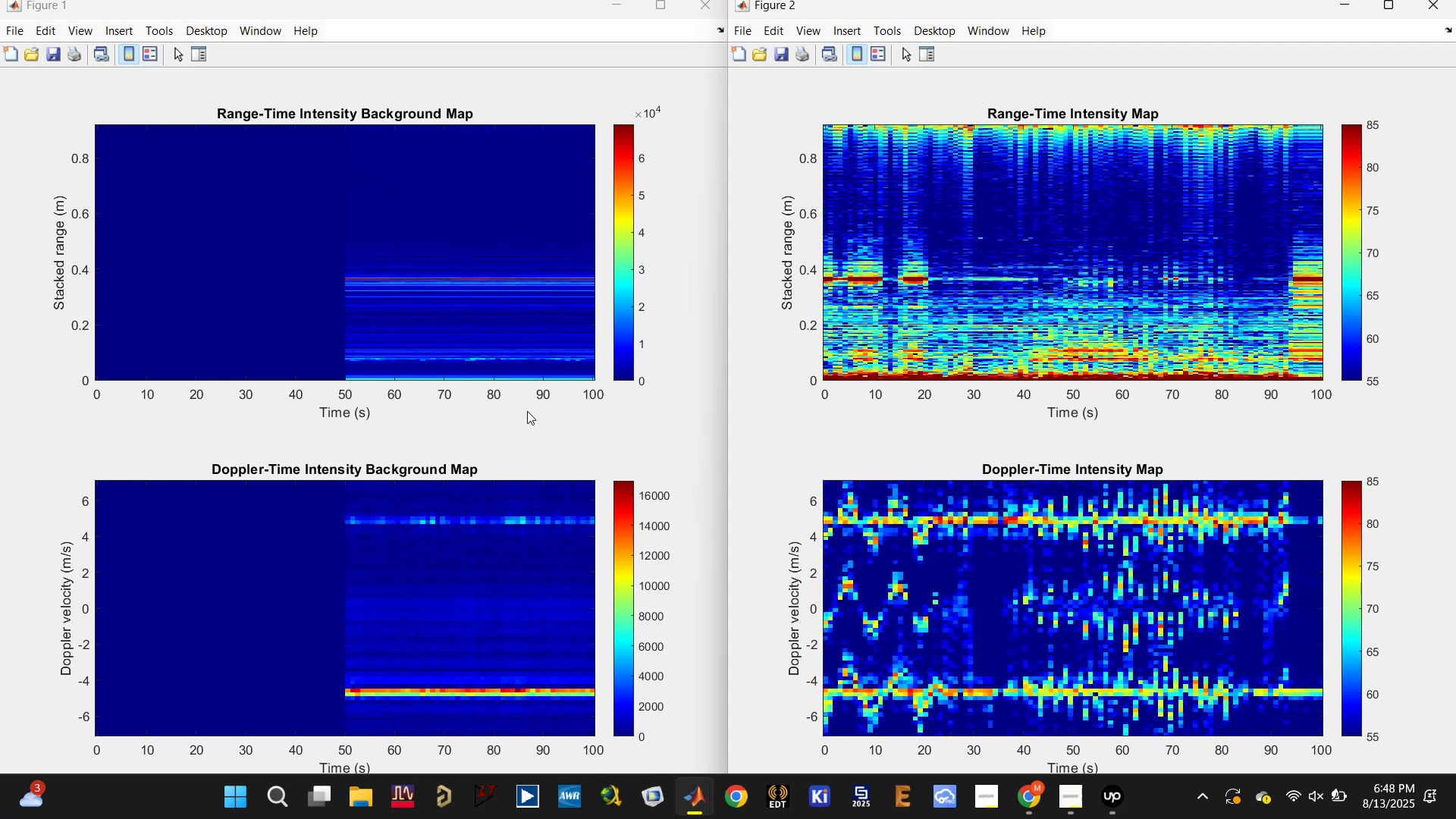 
left_click([1352, 1])
 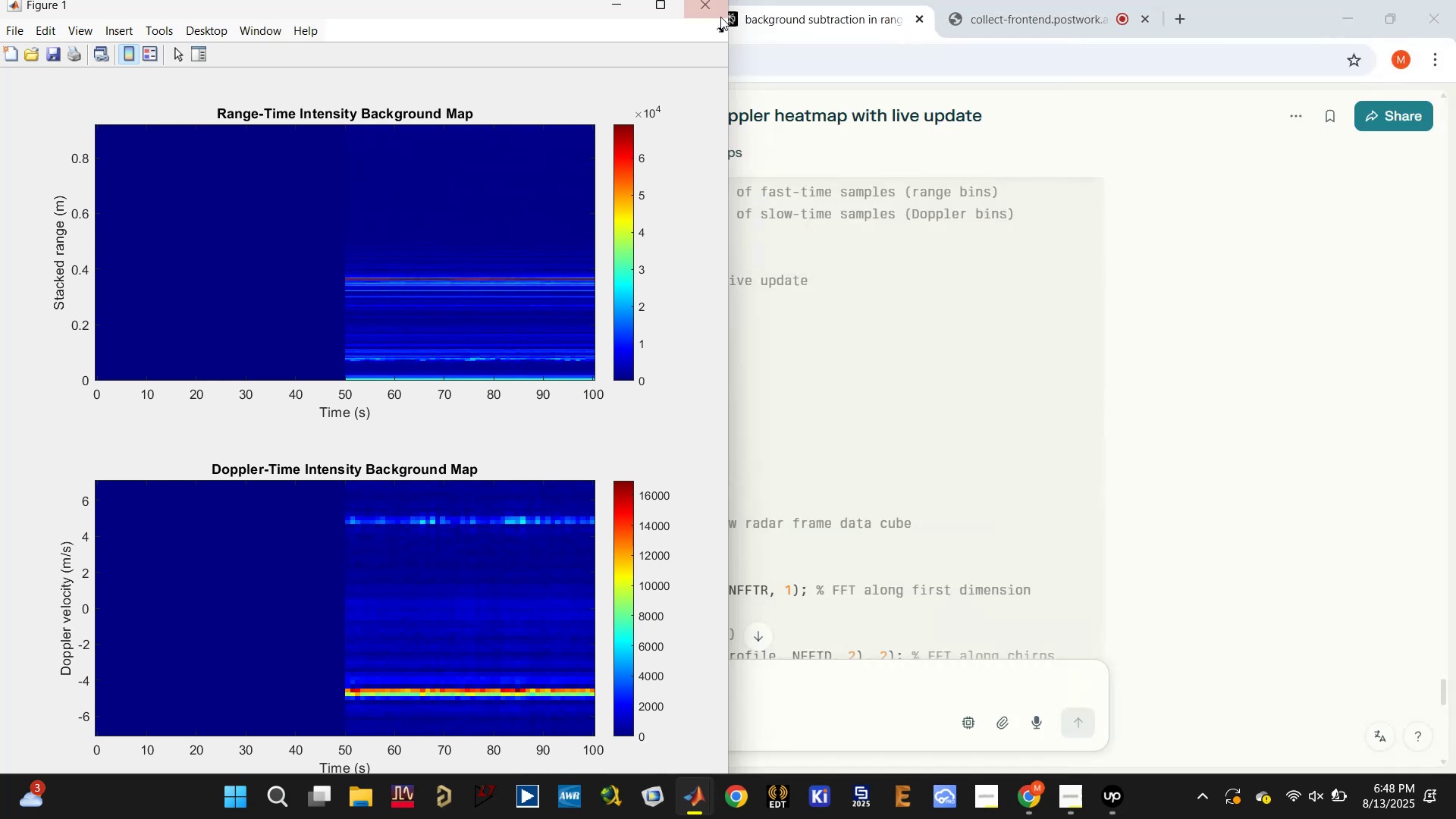 
left_click([705, 8])
 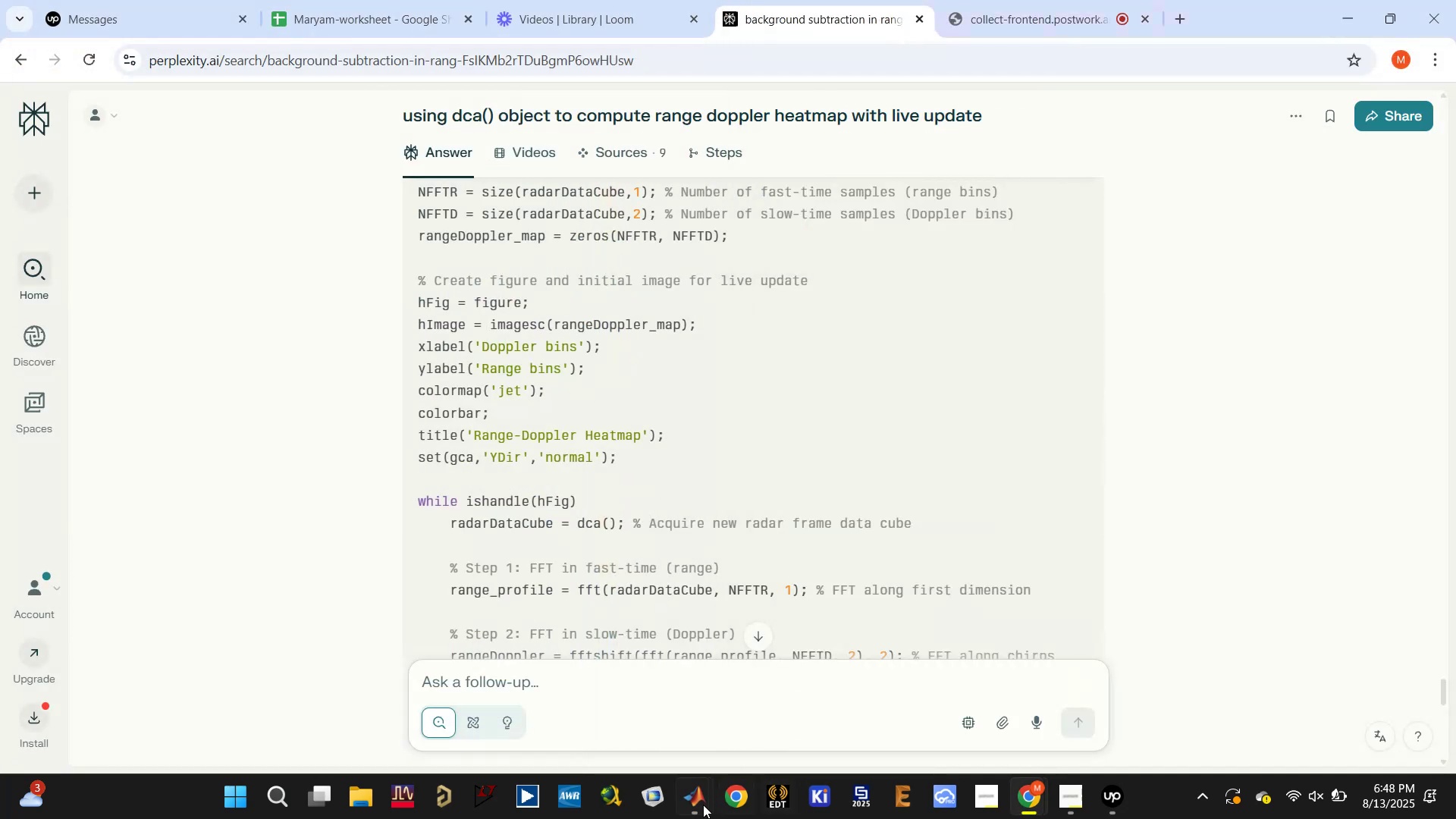 
left_click([701, 805])
 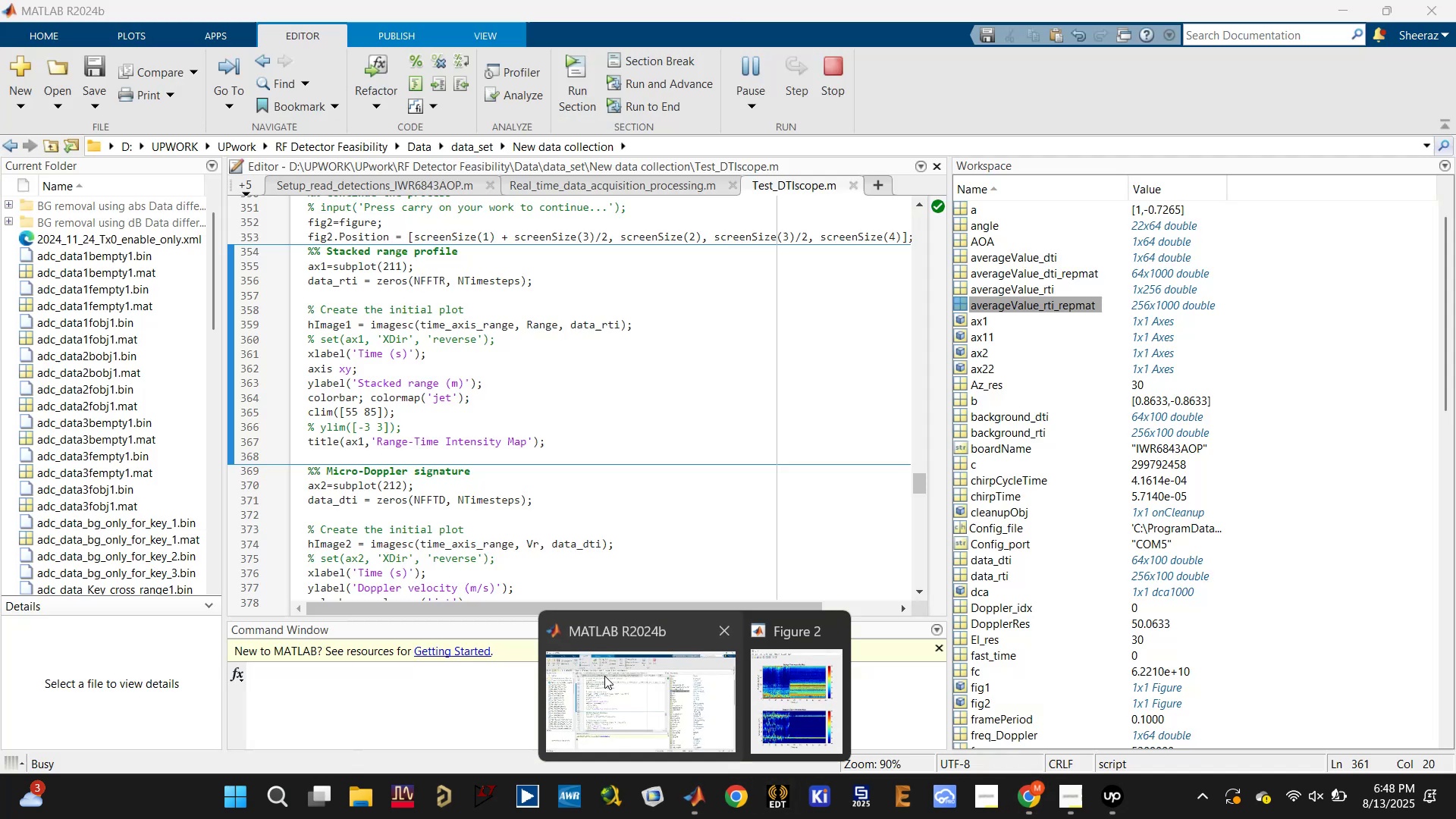 
left_click([604, 674])
 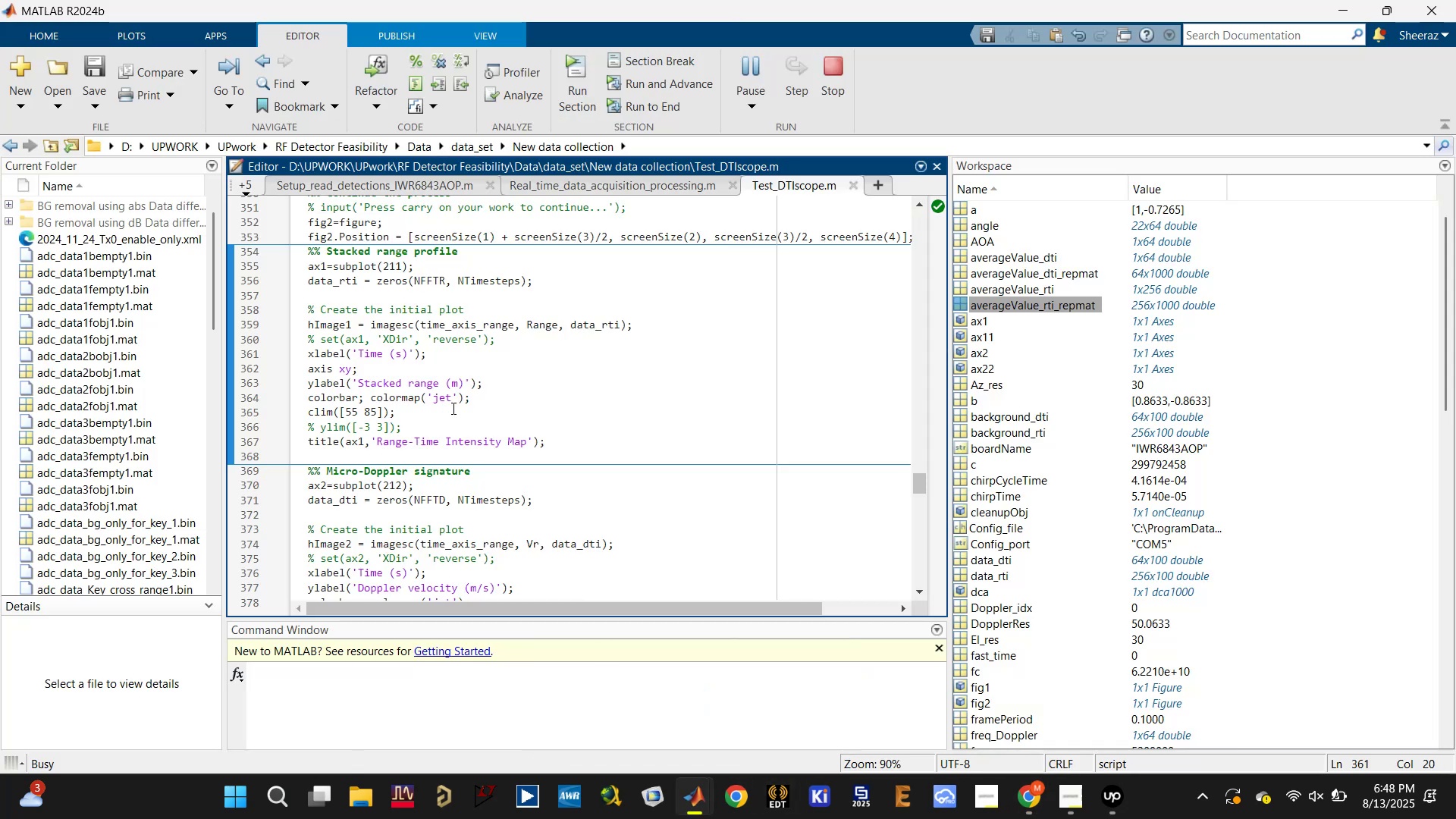 
left_click([384, 373])
 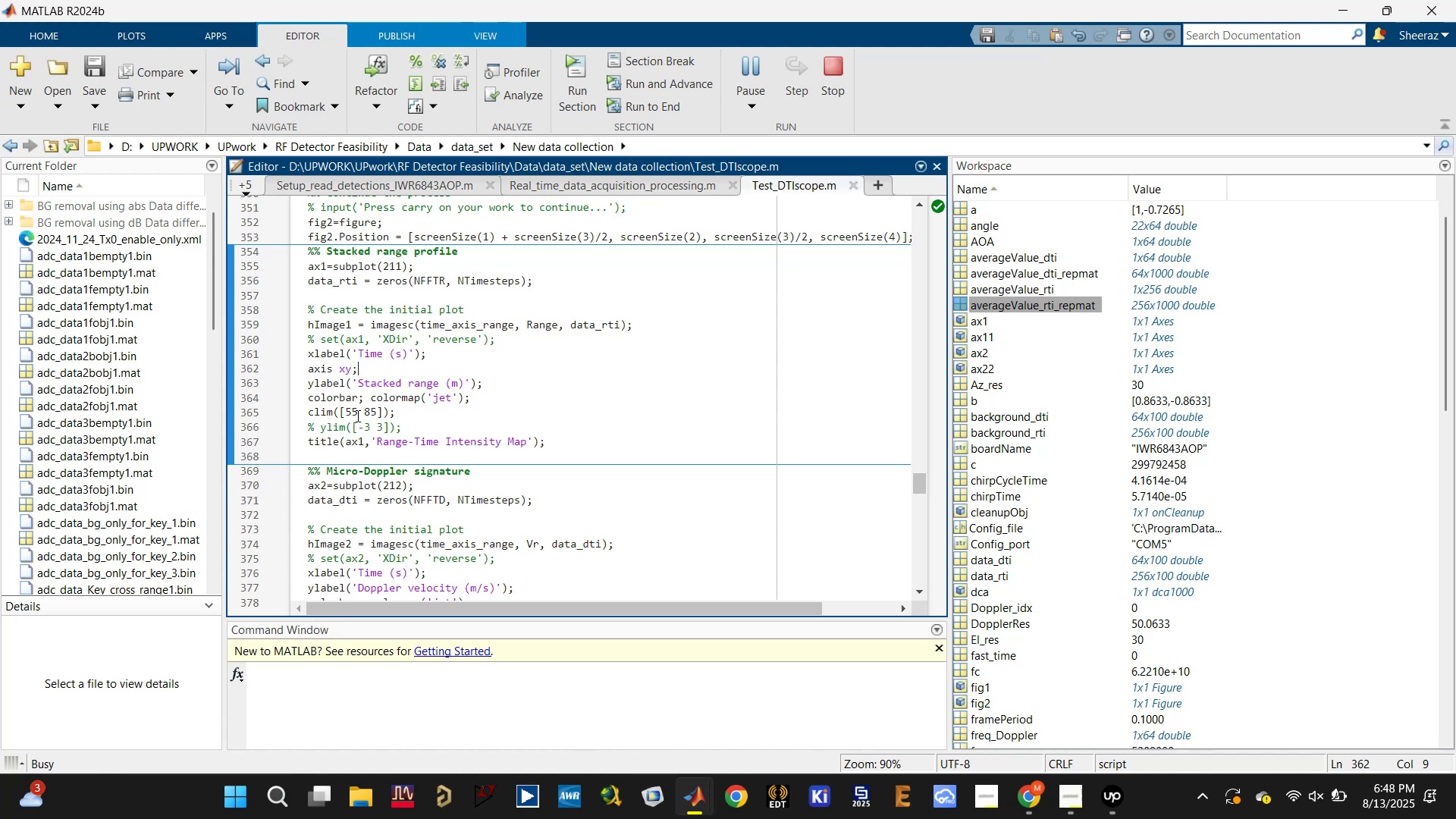 
left_click_drag(start_coordinate=[356, 411], to_coordinate=[347, 410])
 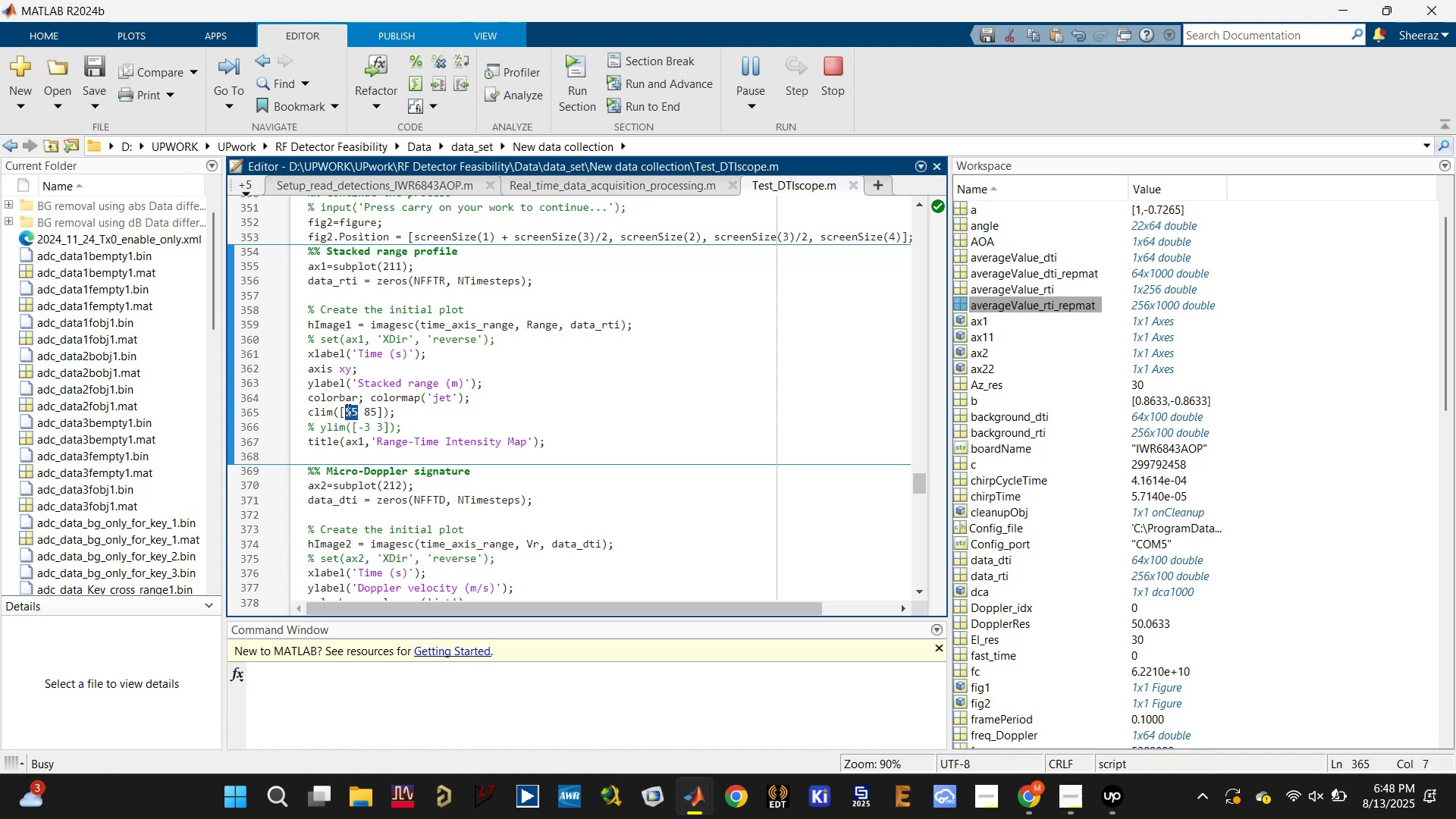 
left_click([369, 395])
 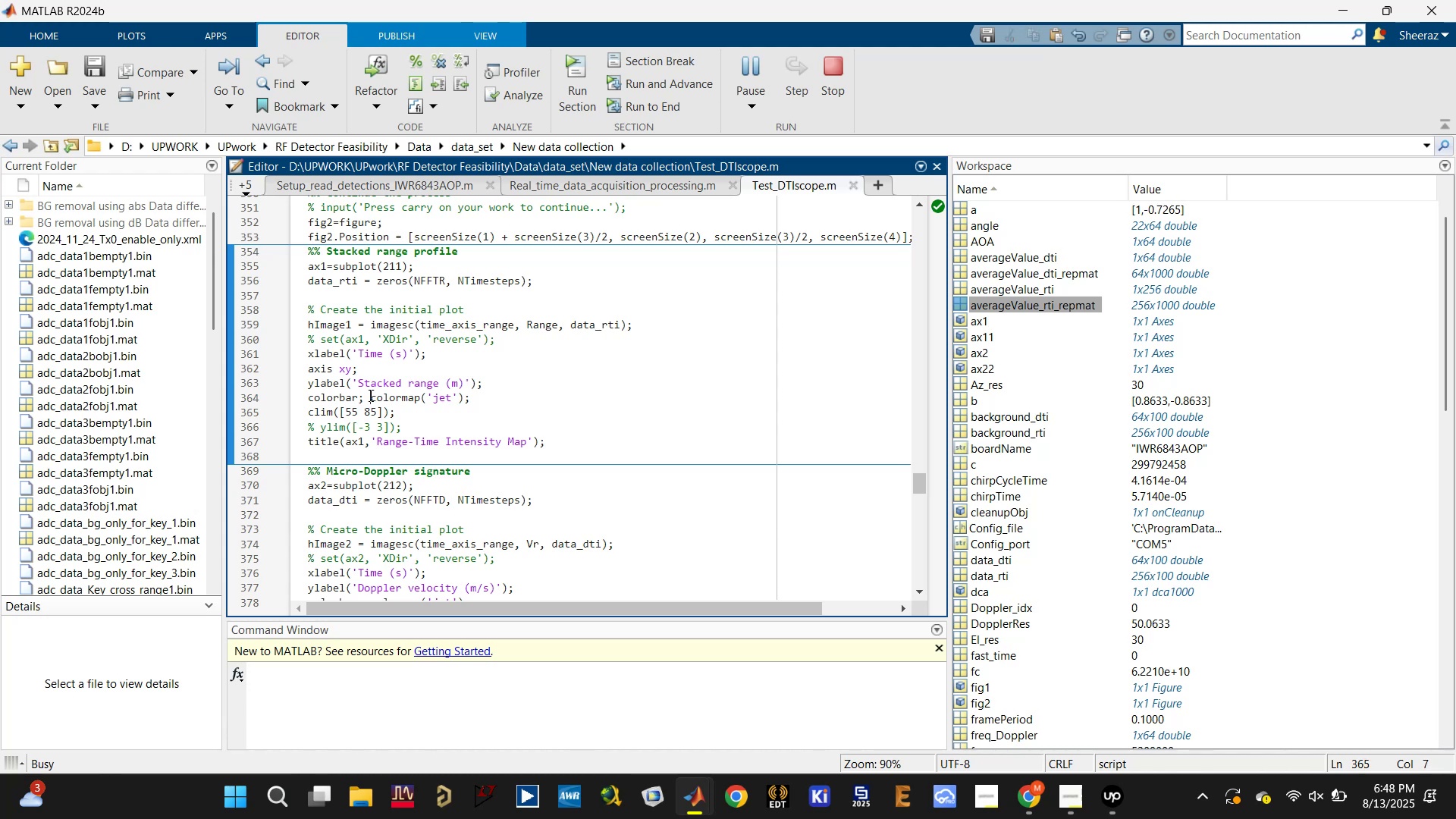 
type(60)
 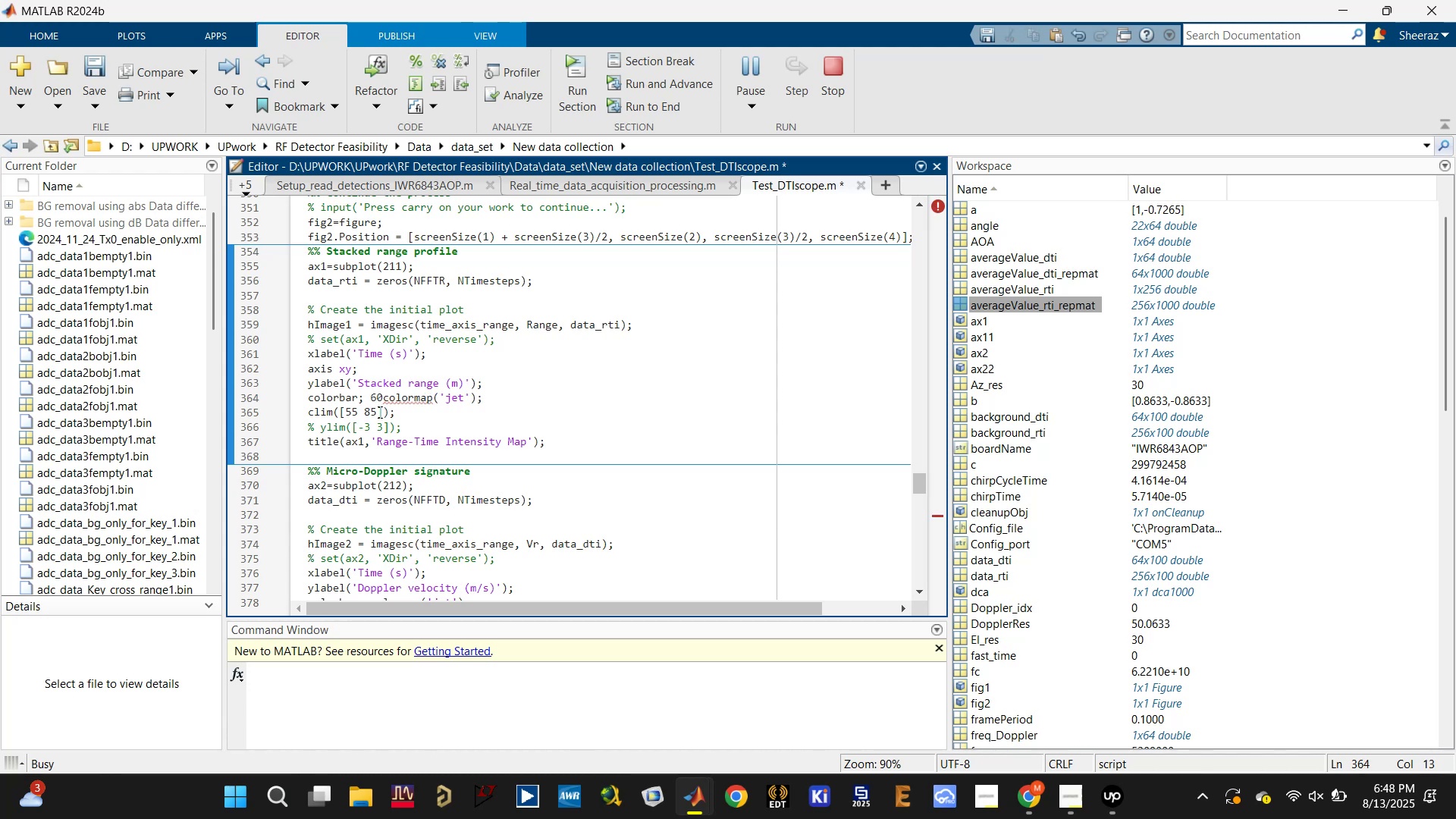 
key(Control+Z)
 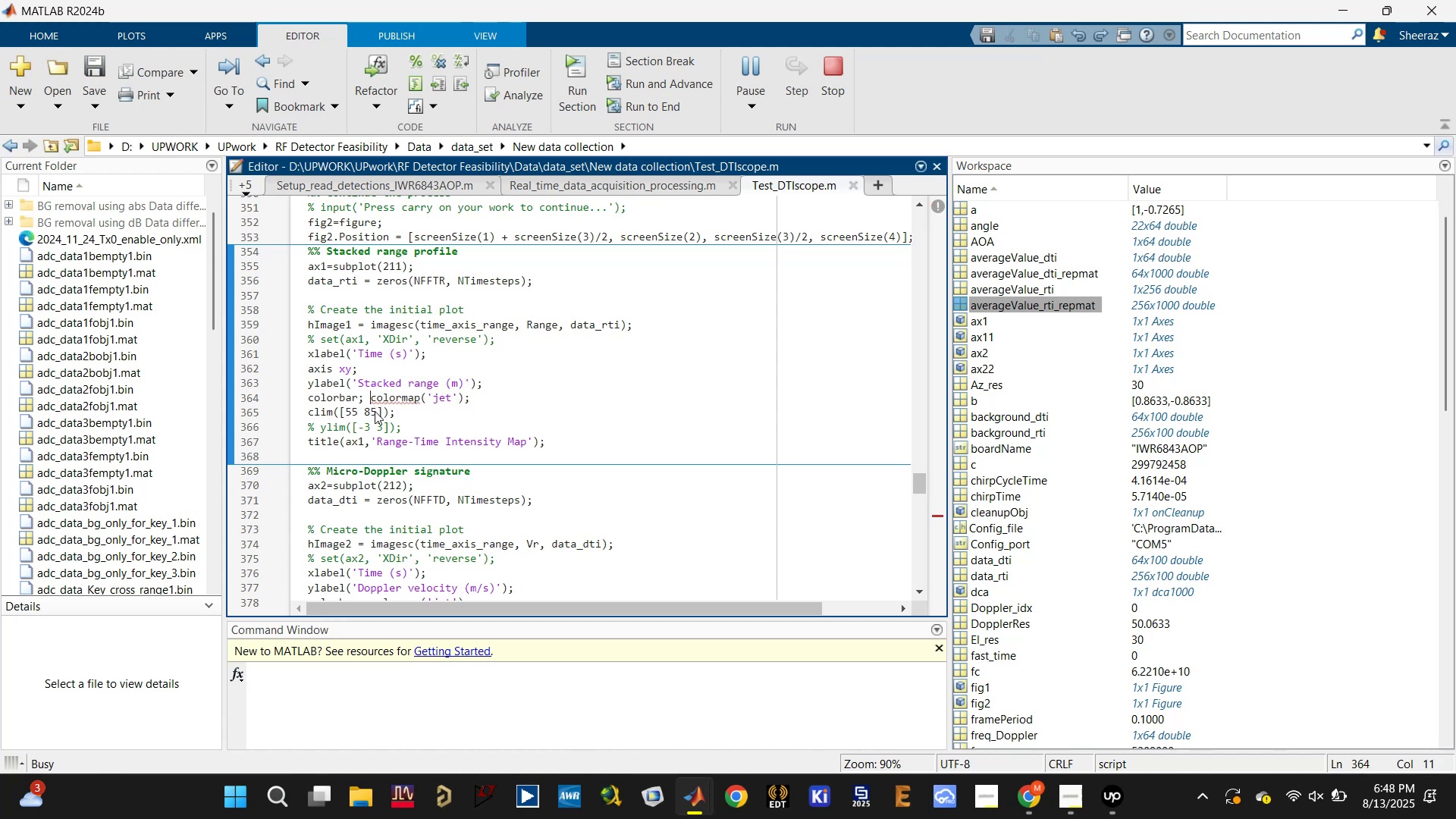 
left_click_drag(start_coordinate=[375, 411], to_coordinate=[366, 410])
 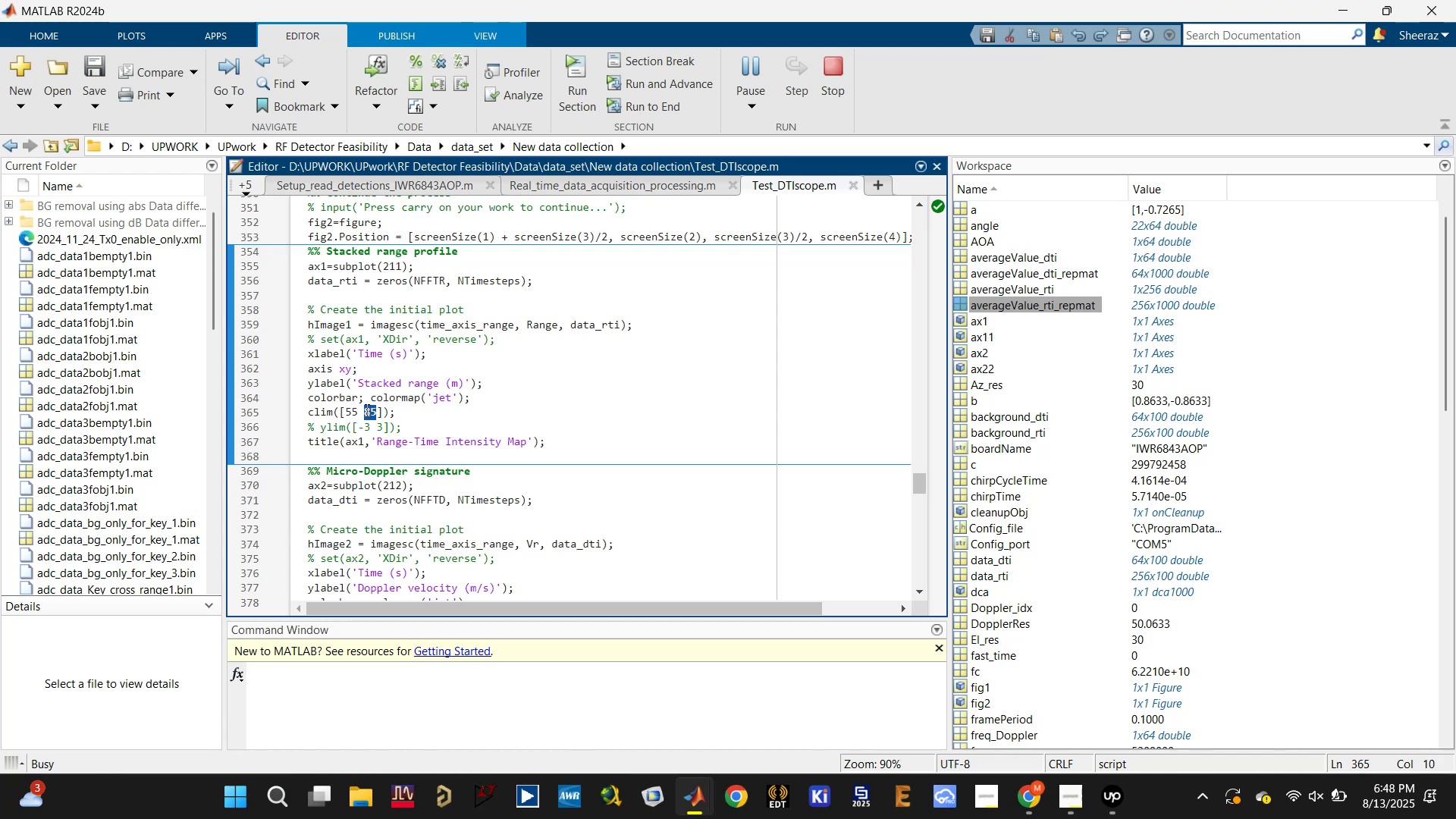 
type(9060)
 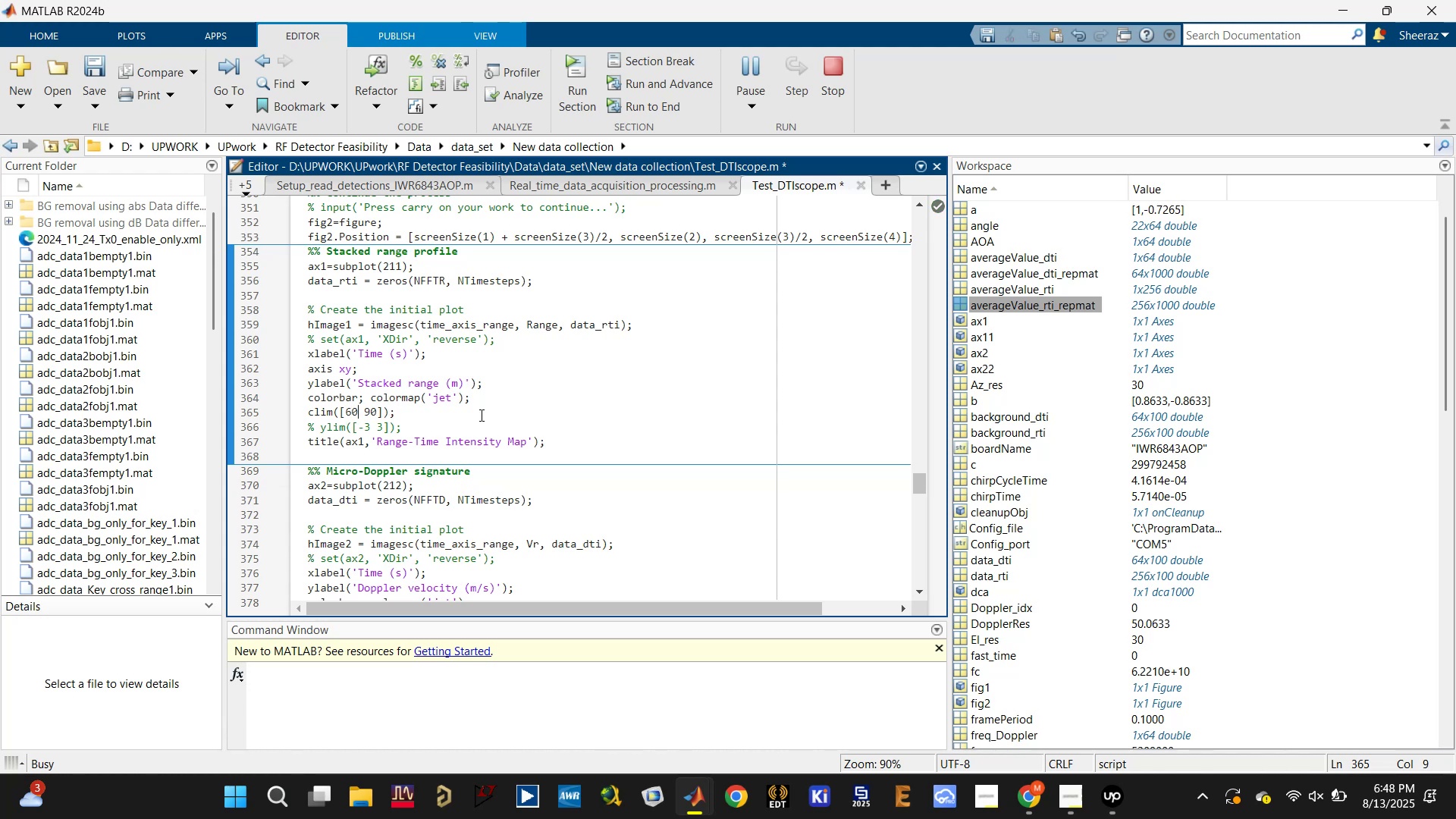 
left_click_drag(start_coordinate=[358, 411], to_coordinate=[345, 411])
 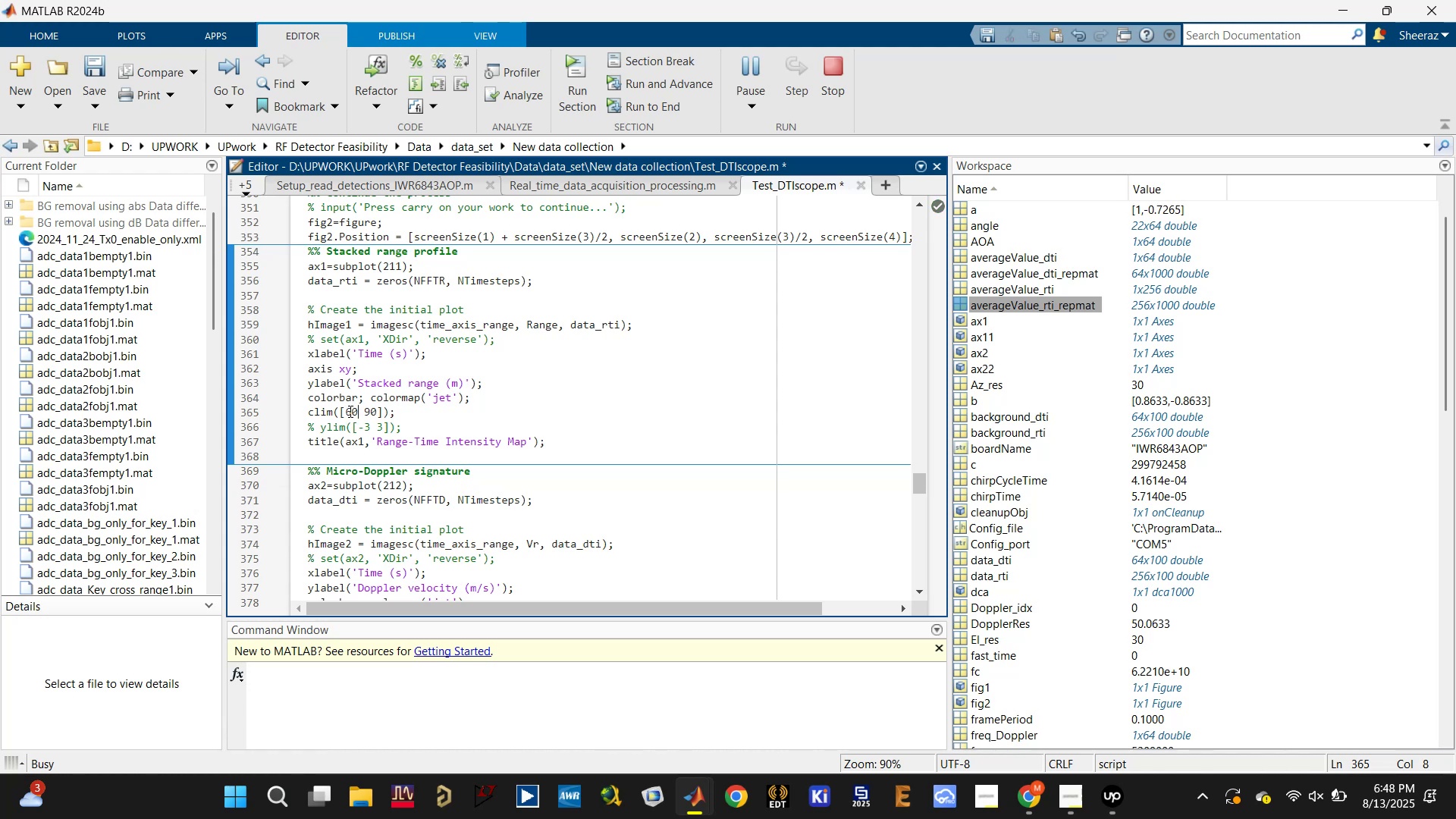 
left_click([517, 407])
 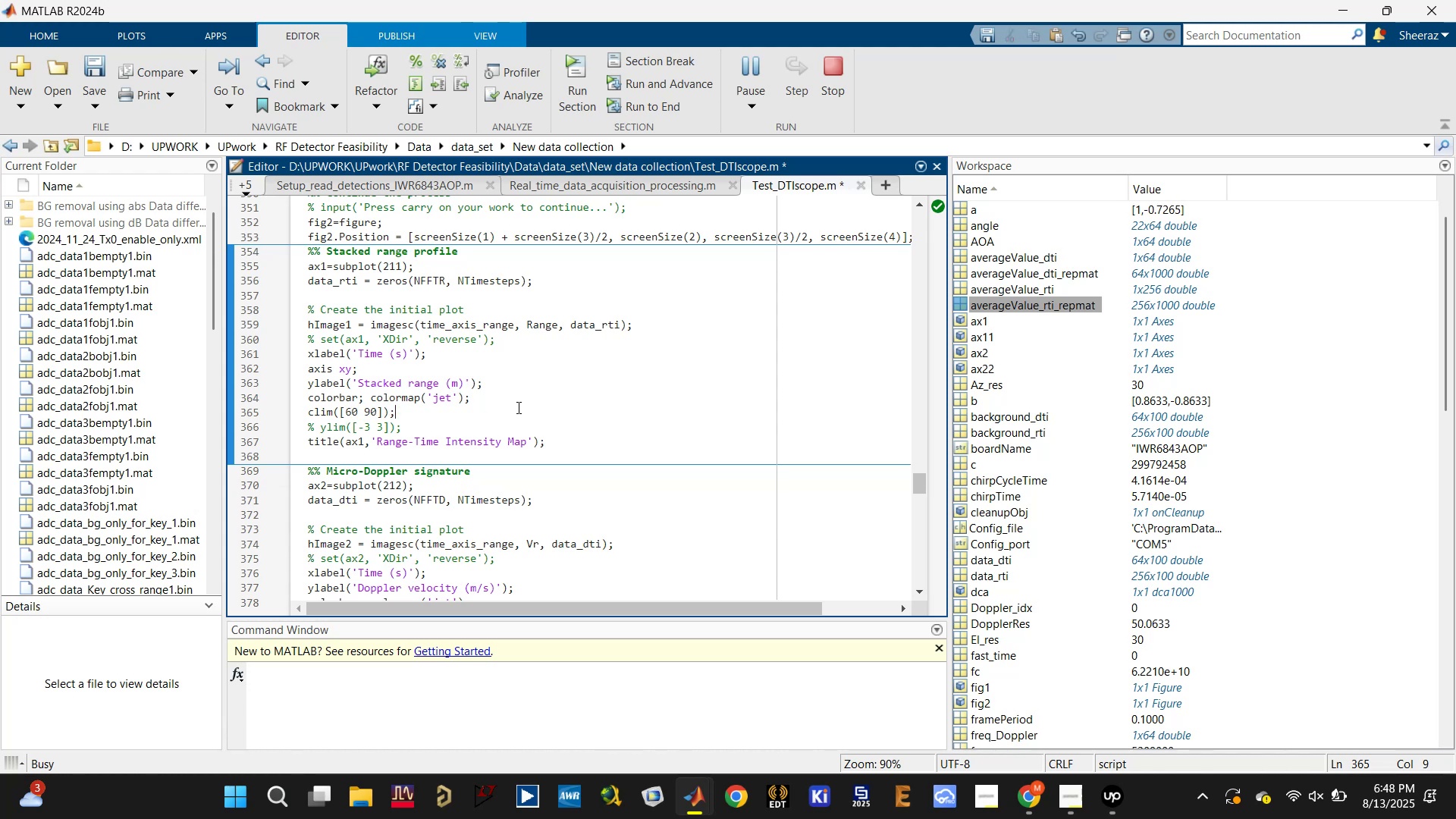 
key(Control+S)
 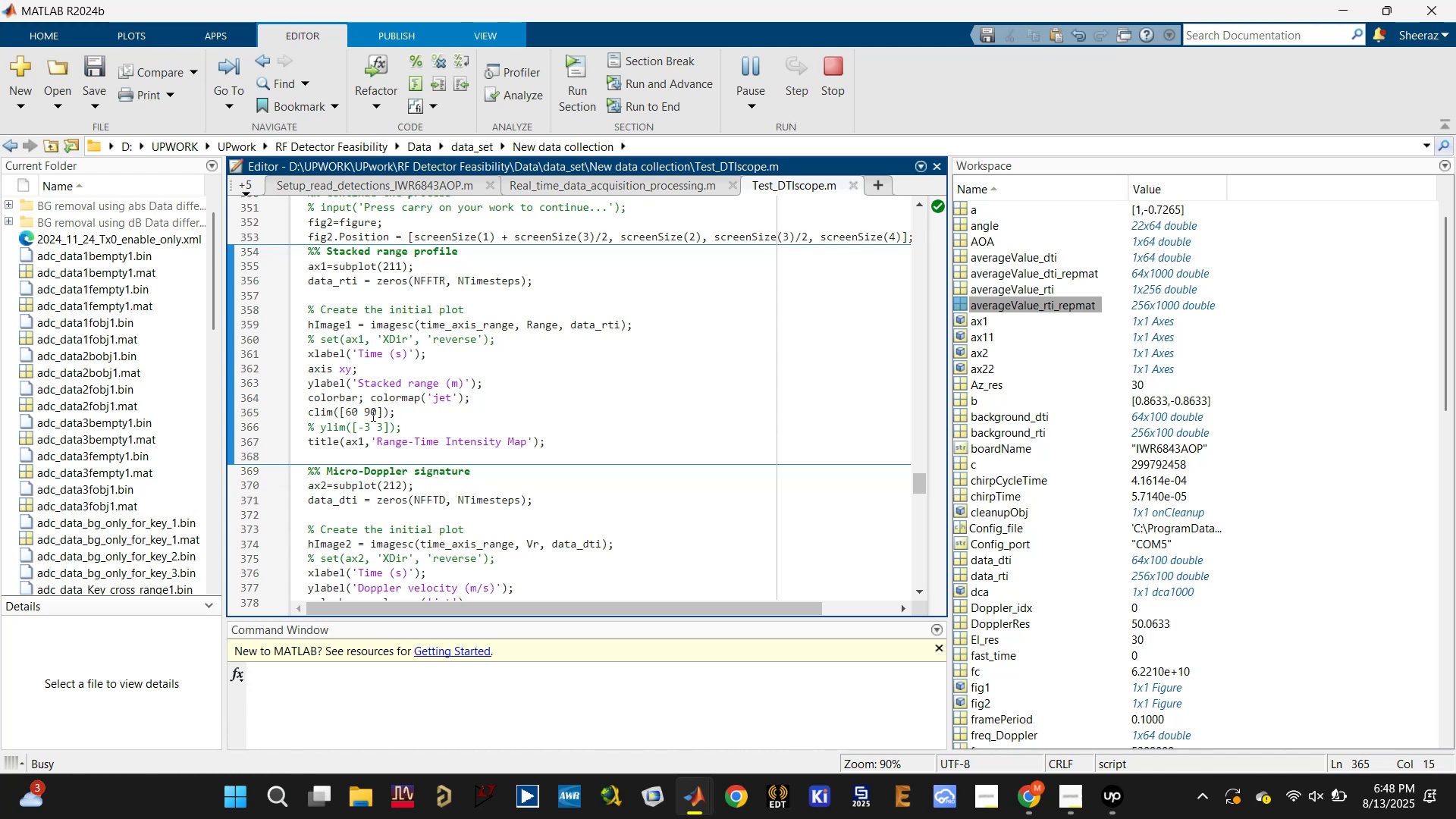 
double_click([372, 415])
 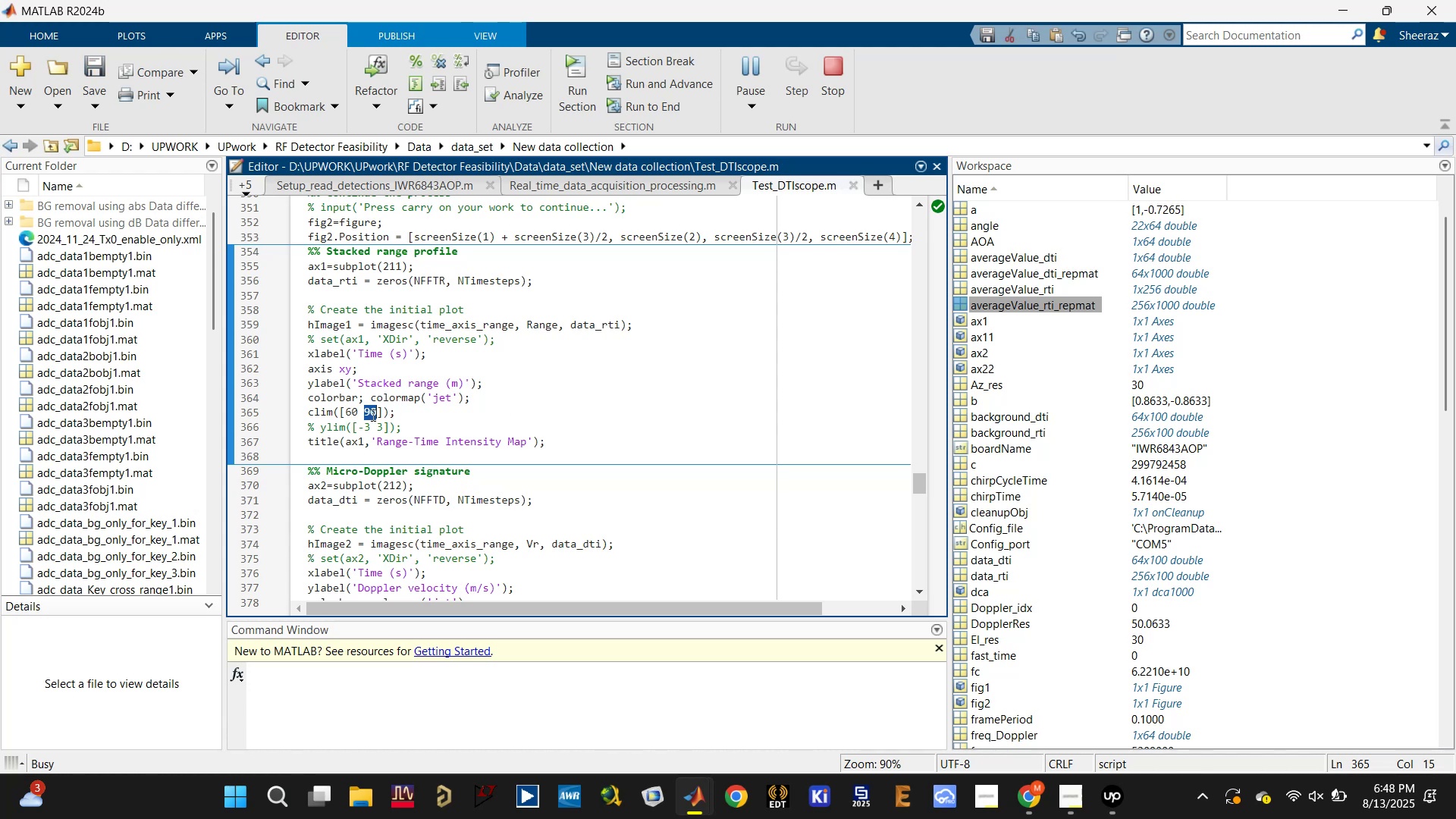 
triple_click([372, 415])
 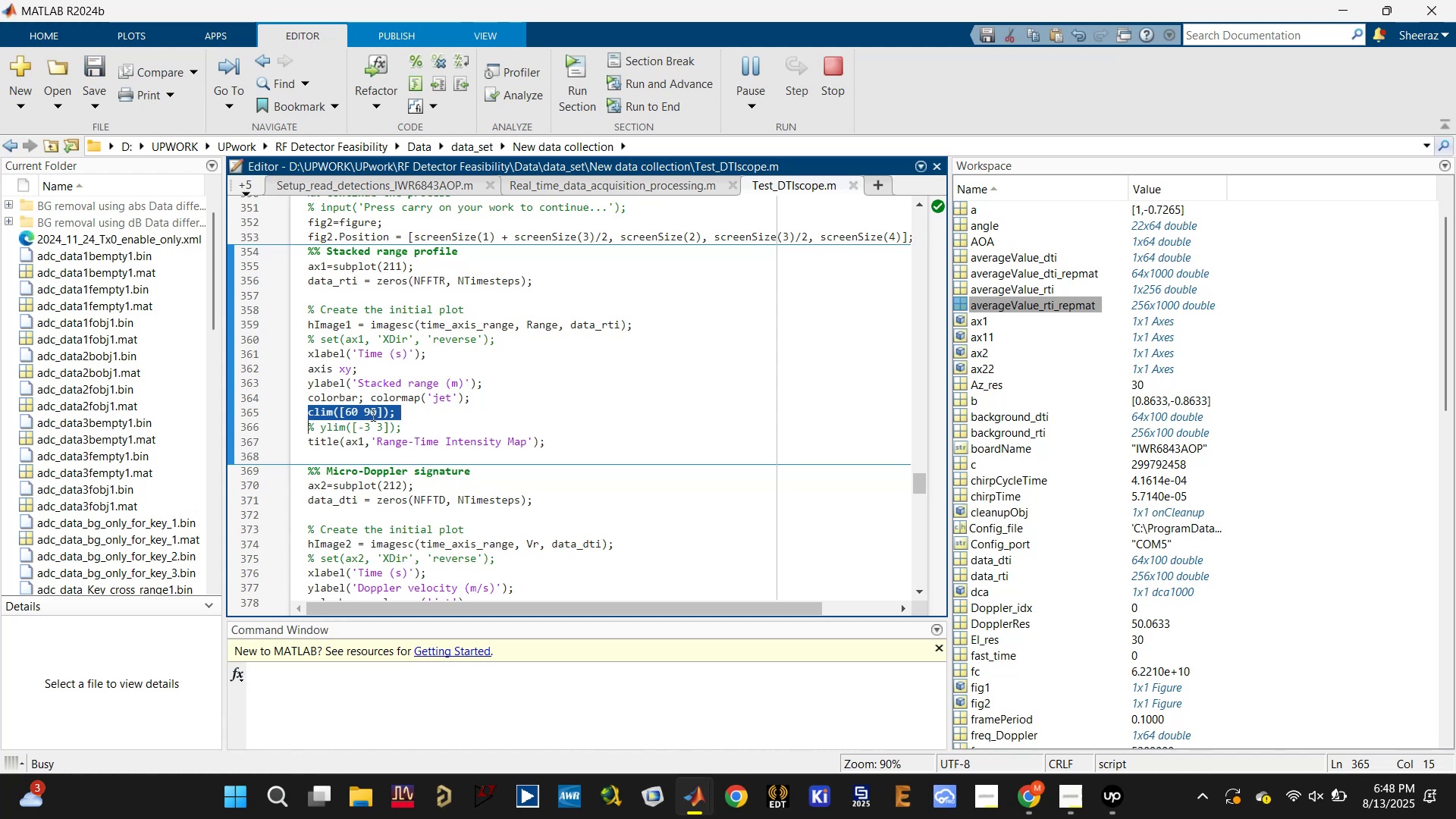 
key(Control+C)
 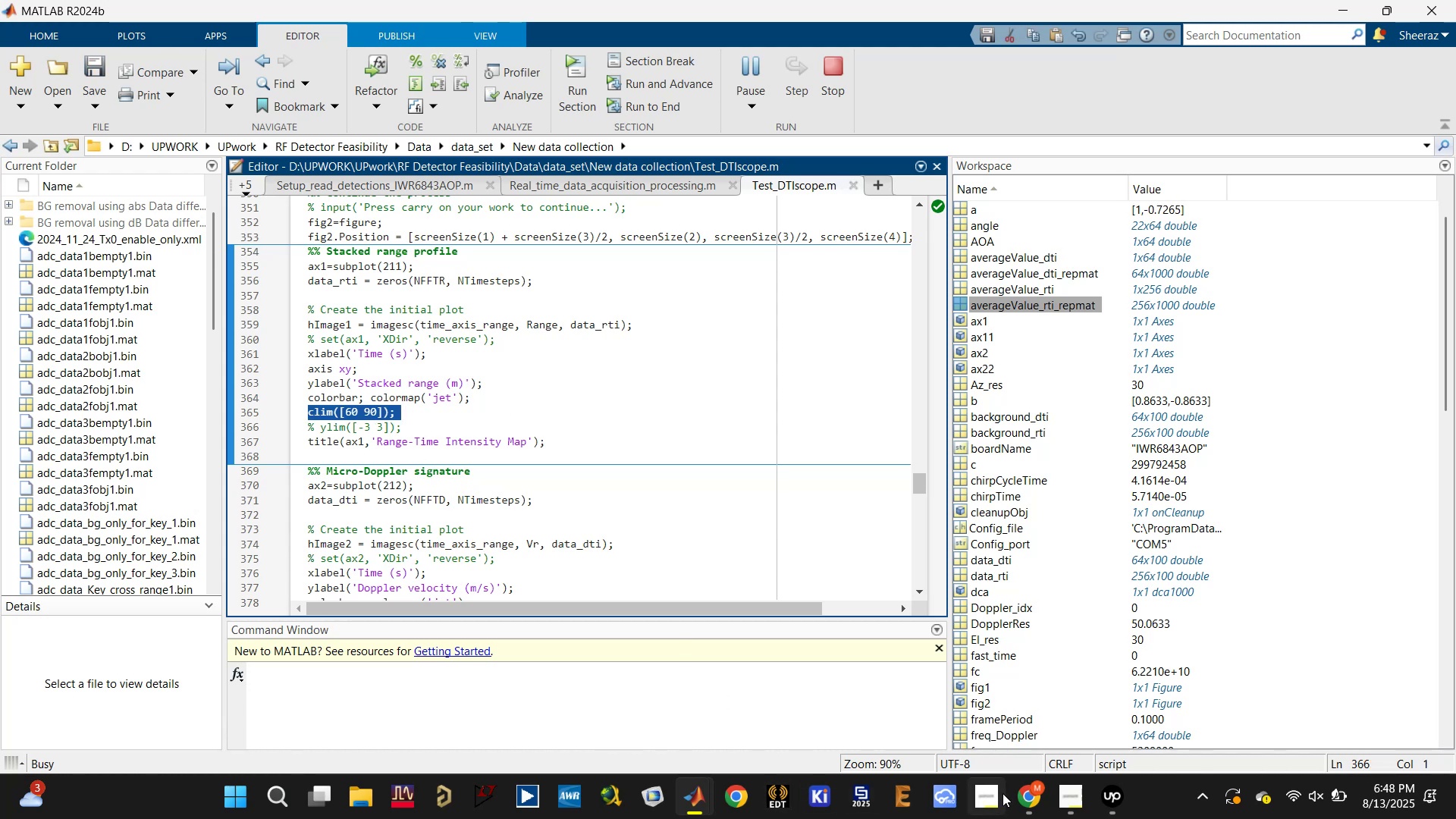 
left_click([1031, 791])
 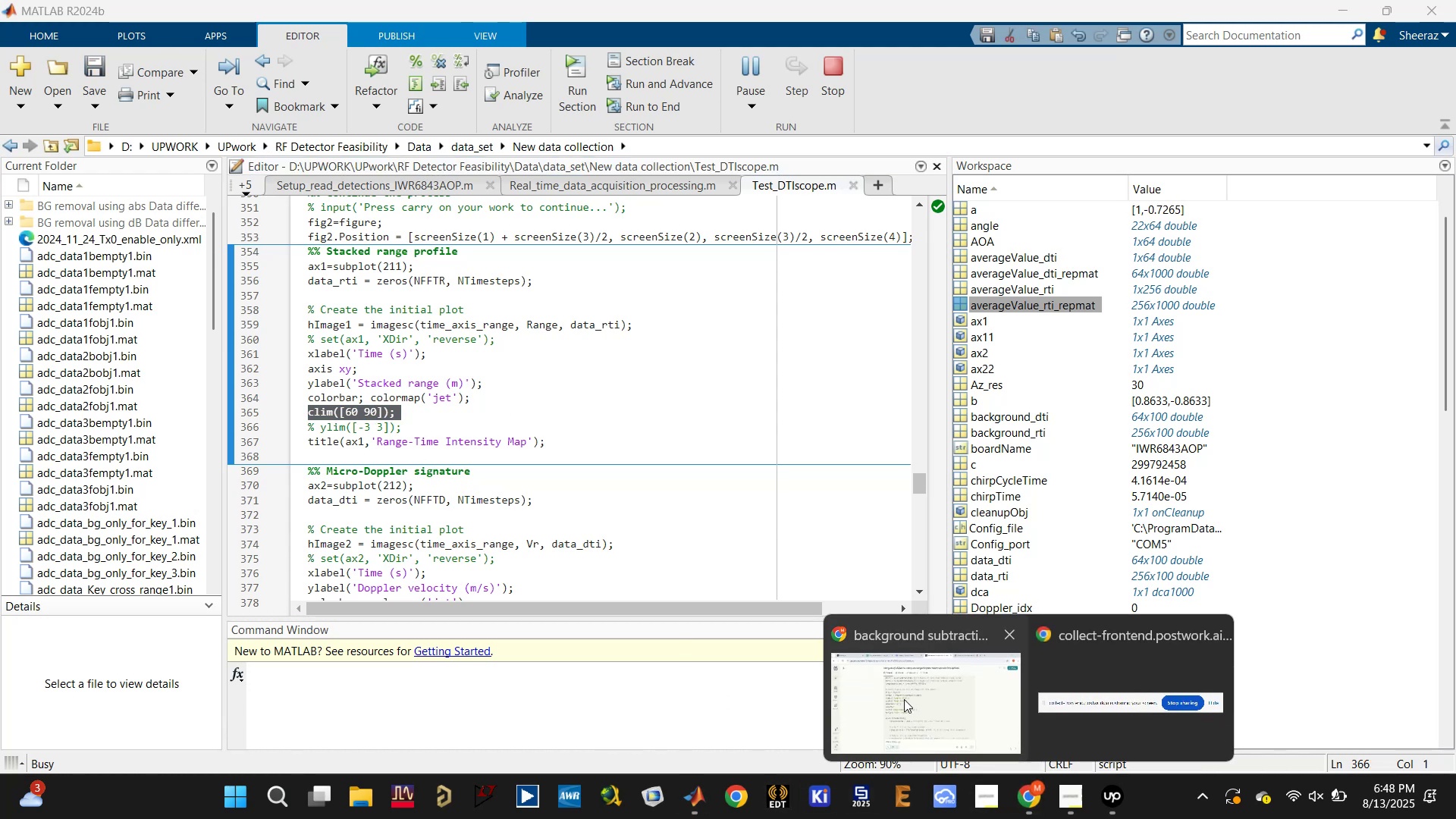 
left_click([903, 694])
 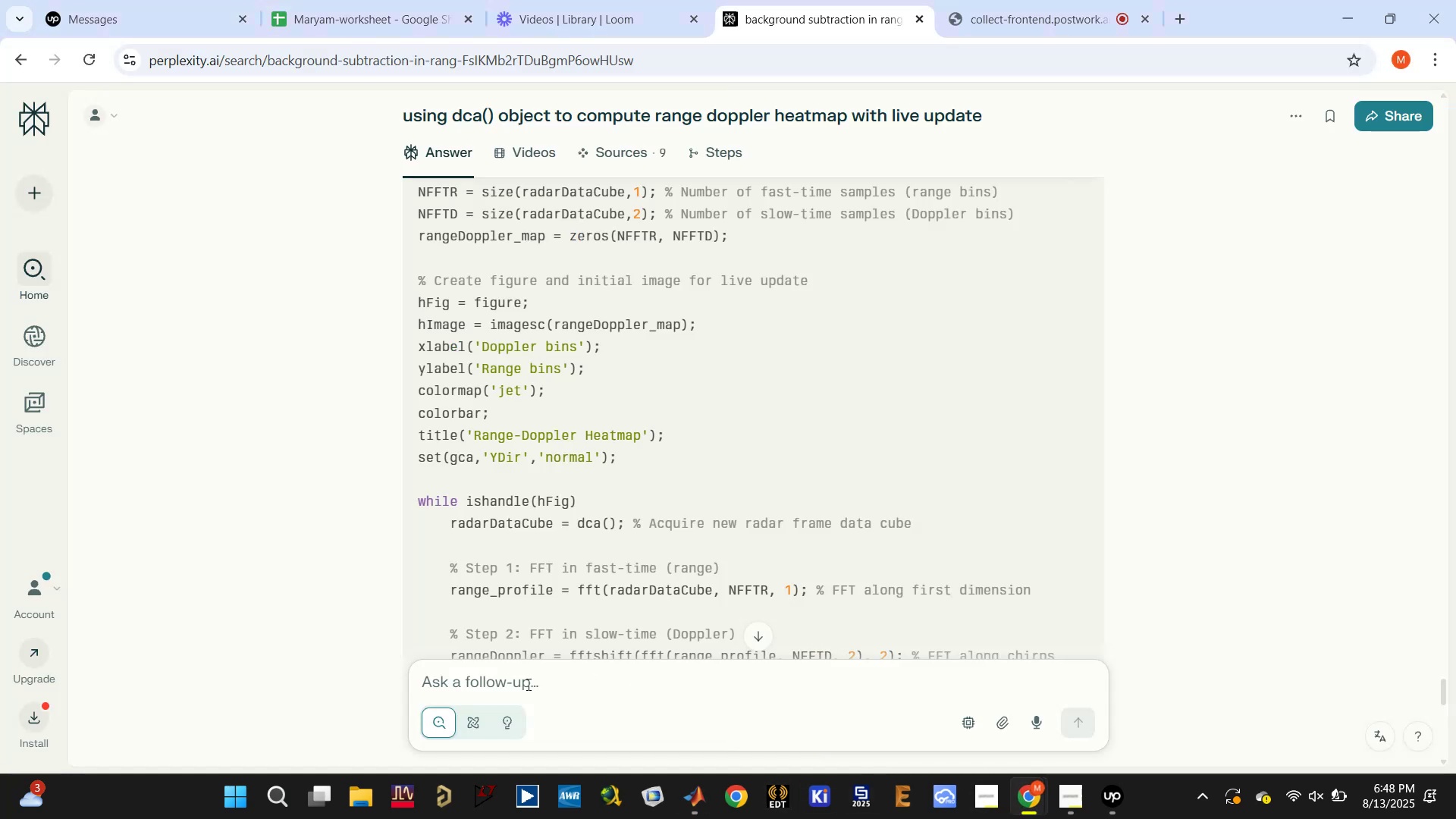 
left_click([522, 682])
 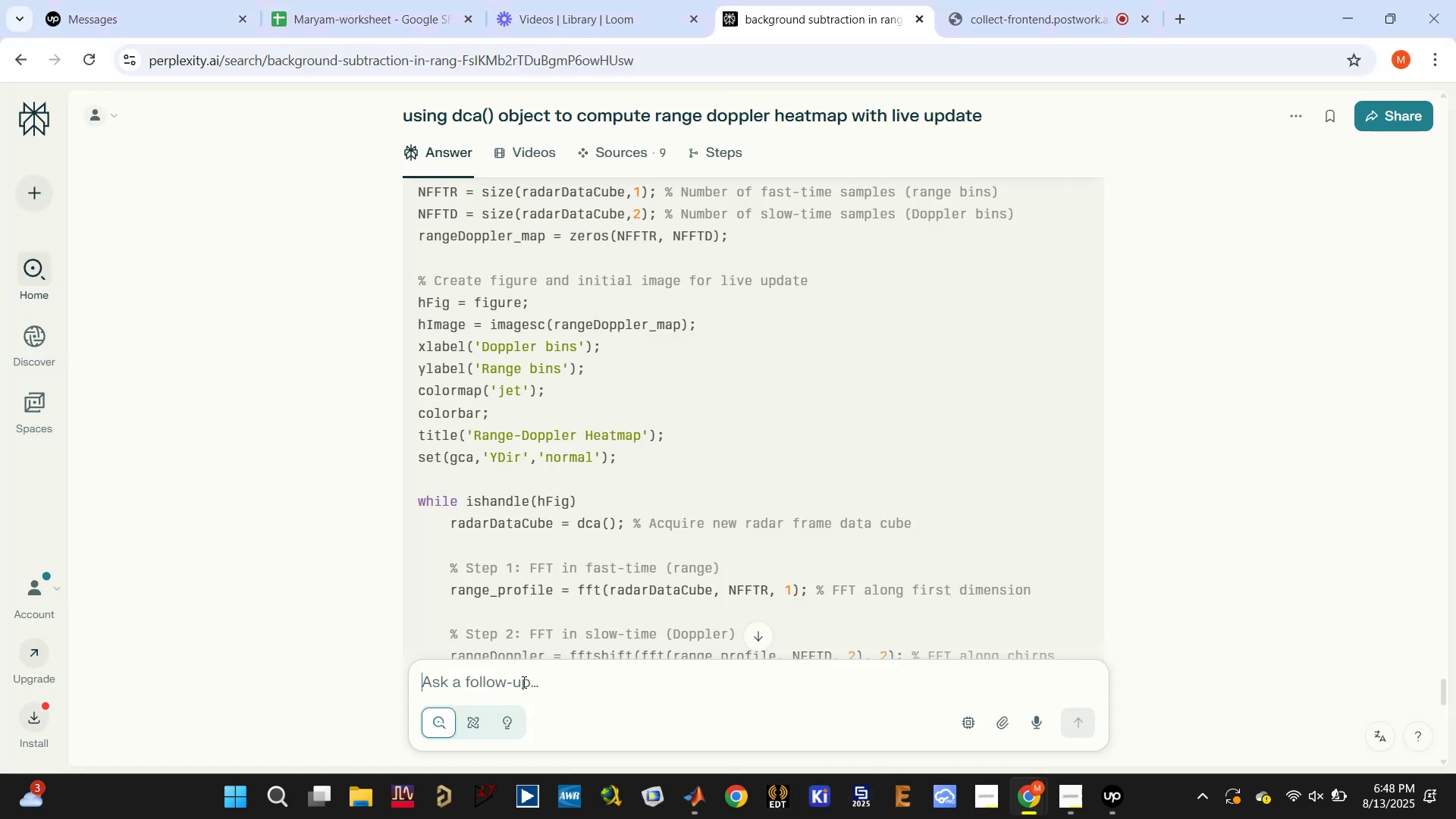 
type(how to compute climit )
key(Backspace)
key(Backspace)
key(Backspace)
type( autoamti)
key(Backspace)
key(Backspace)
key(Backspace)
key(Backspace)
type(matically for using the max intensity value in the plo)
key(Backspace)
key(Backspace)
key(Backspace)
type(imagesc and then a )
key(Backspace)
key(Backspace)
type(relav)
key(Backspace)
type(tive difference of 30 d)
key(Backspace)
key(Backspace)
type( for lower limit)
 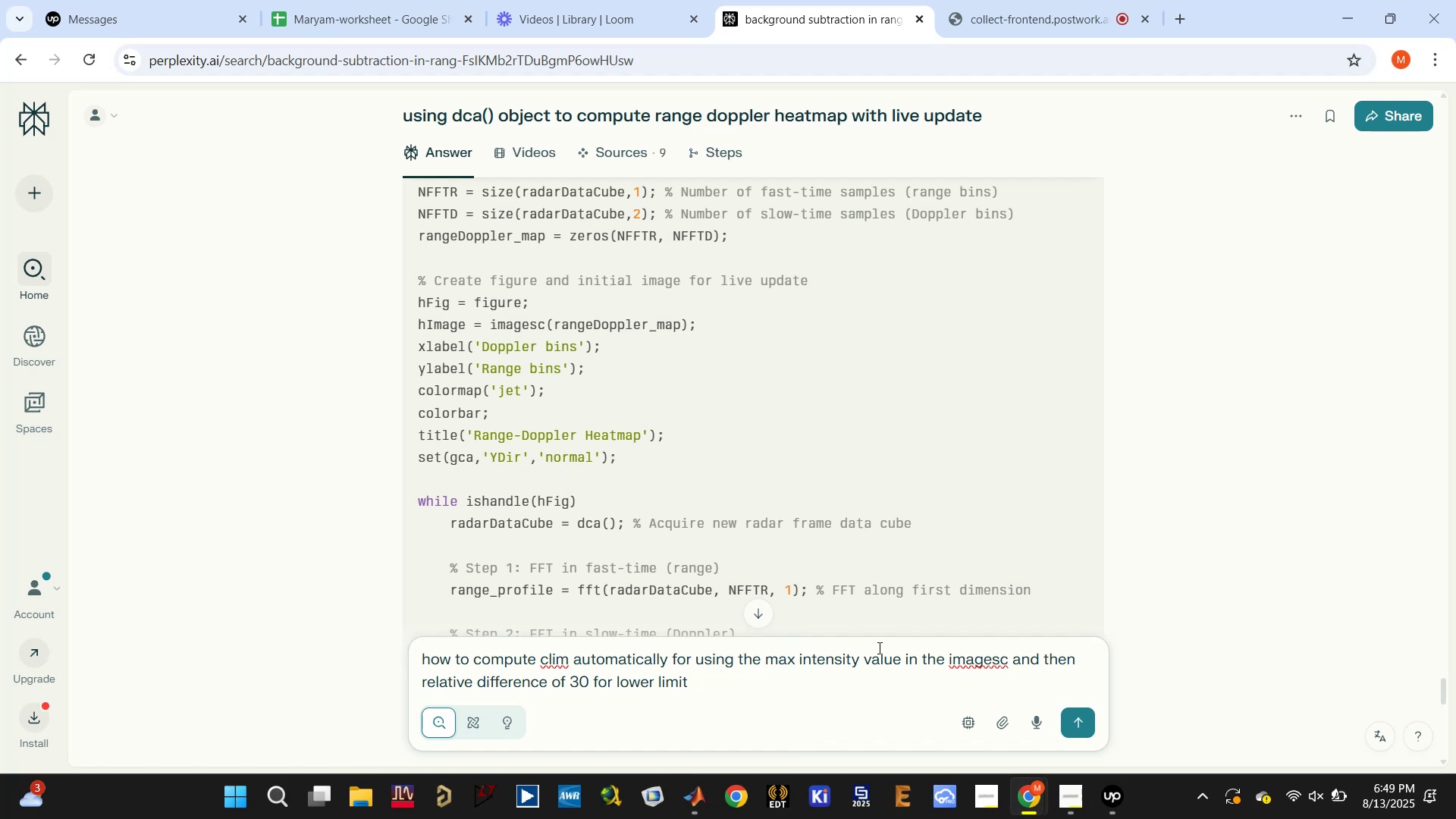 
left_click([906, 665])
 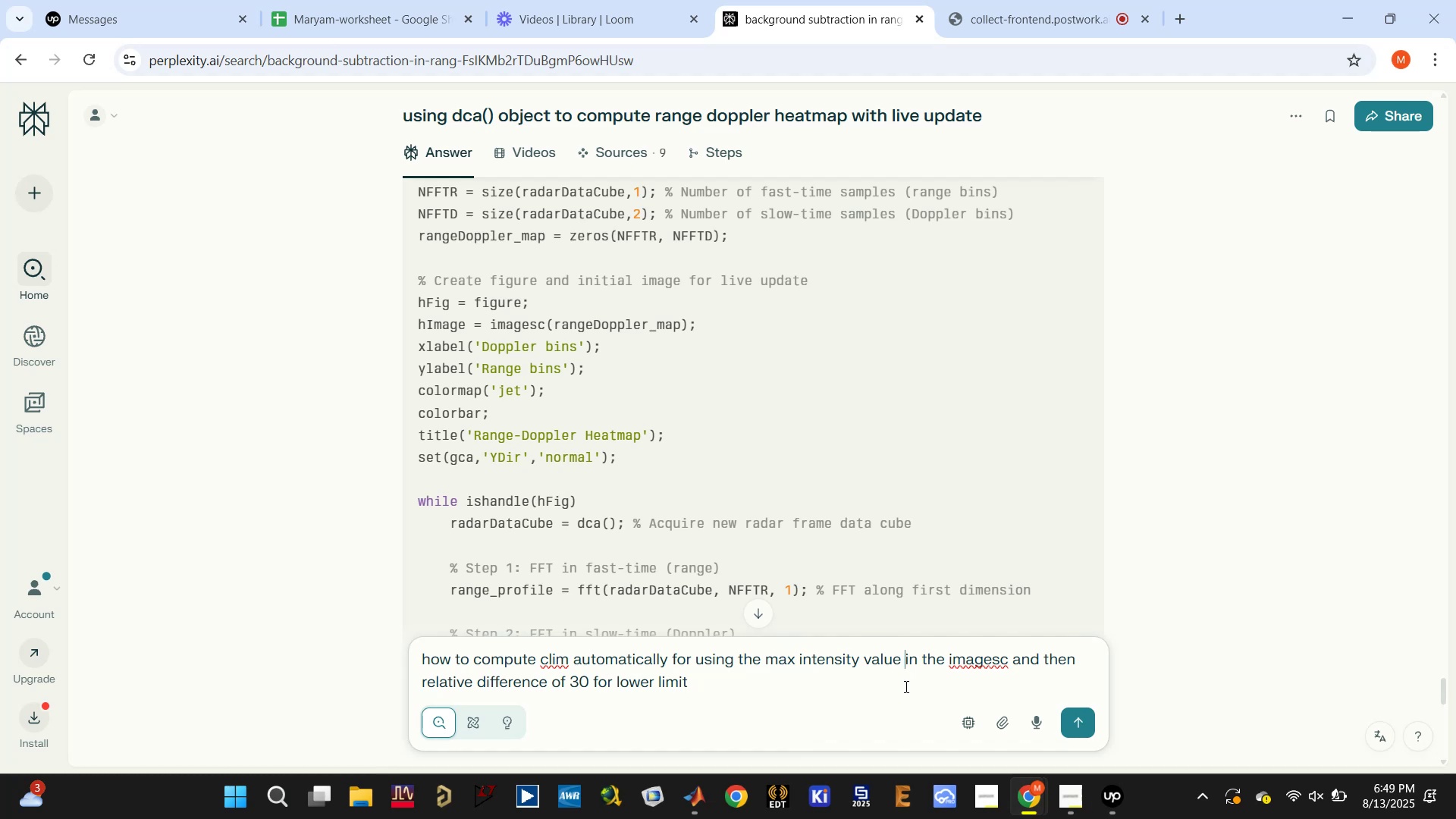 
type(for upper limit )
 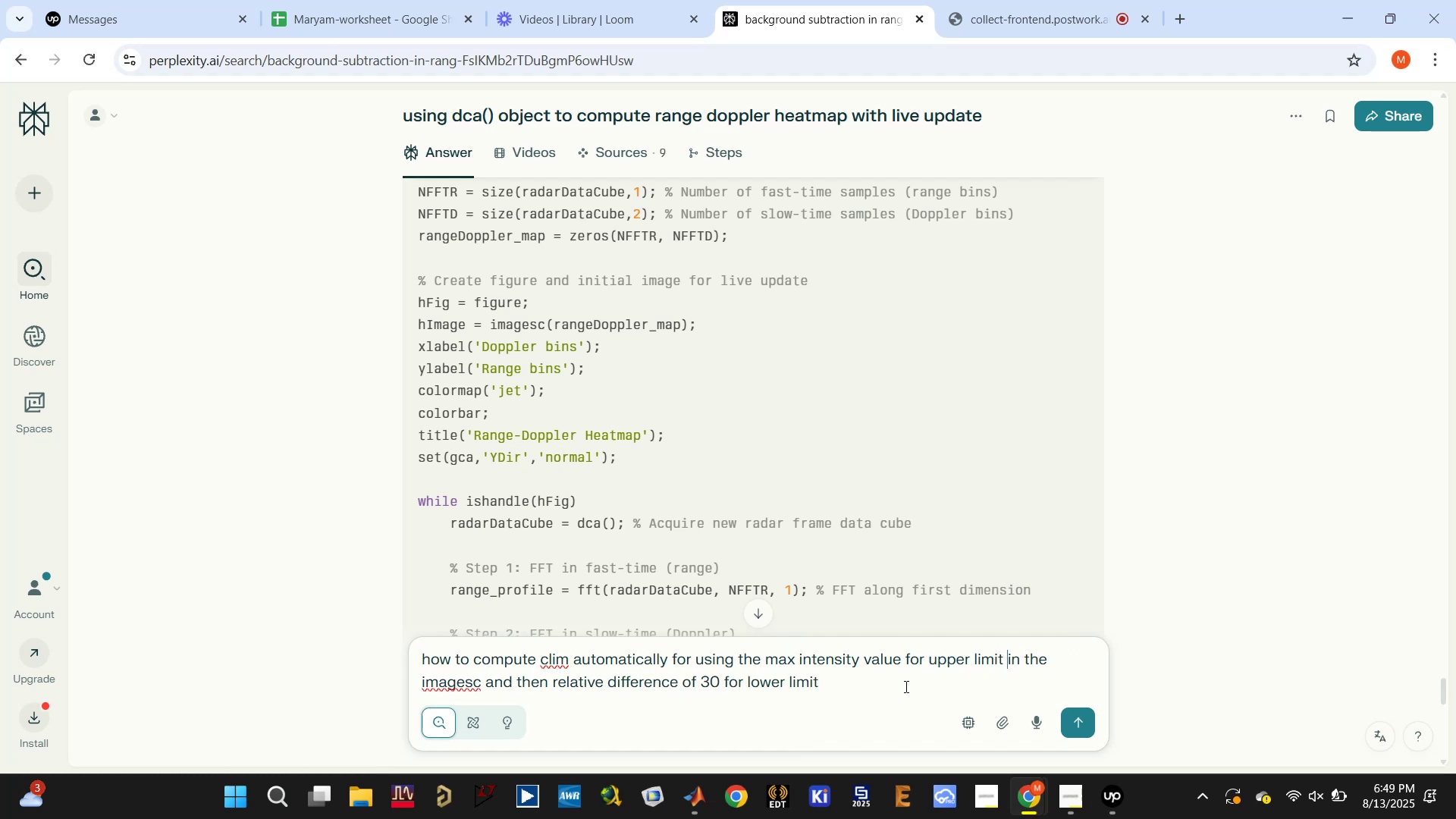 
key(Enter)
 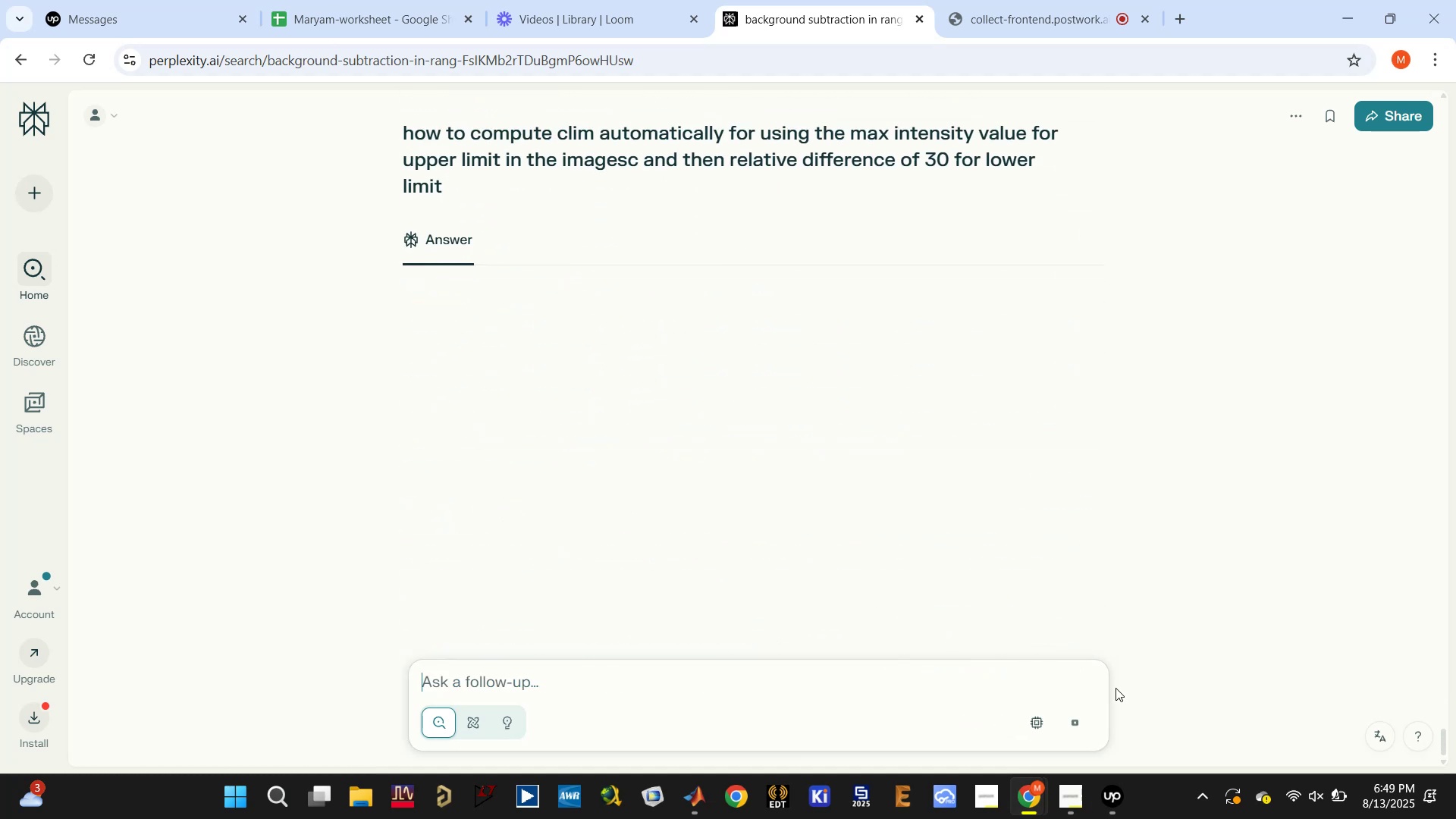 
left_click([1041, 802])
 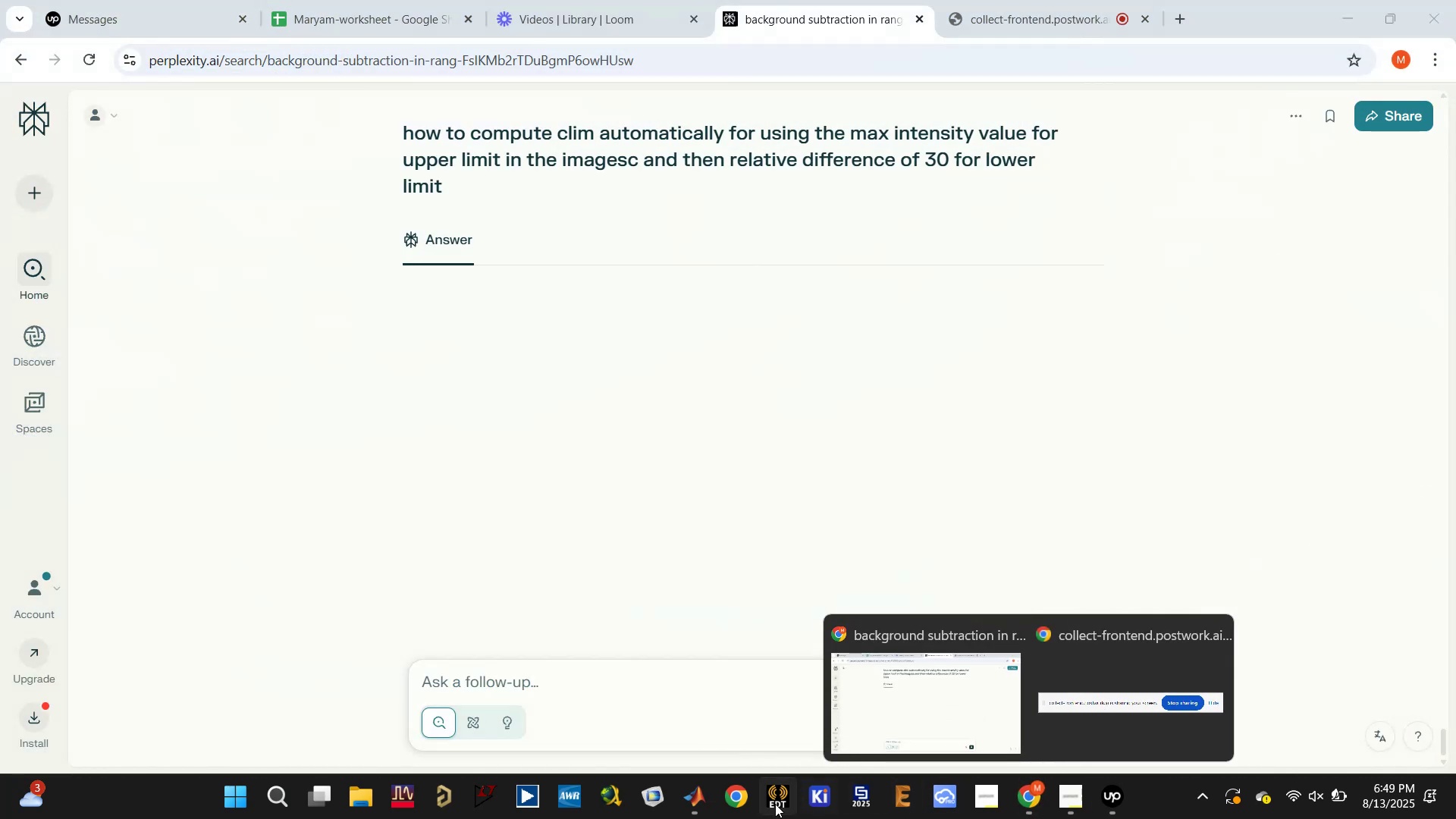 
left_click([701, 801])
 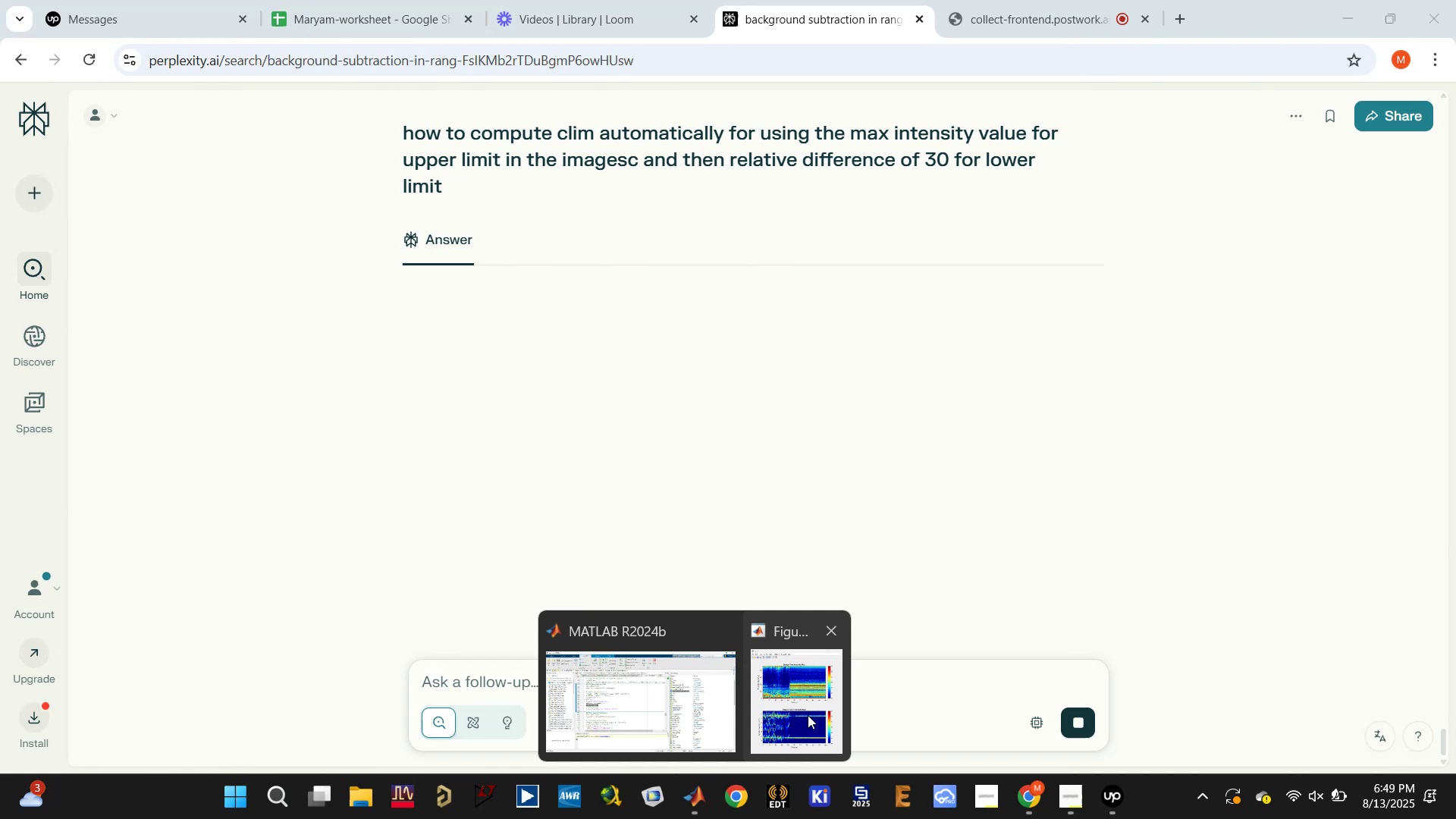 
left_click([808, 715])
 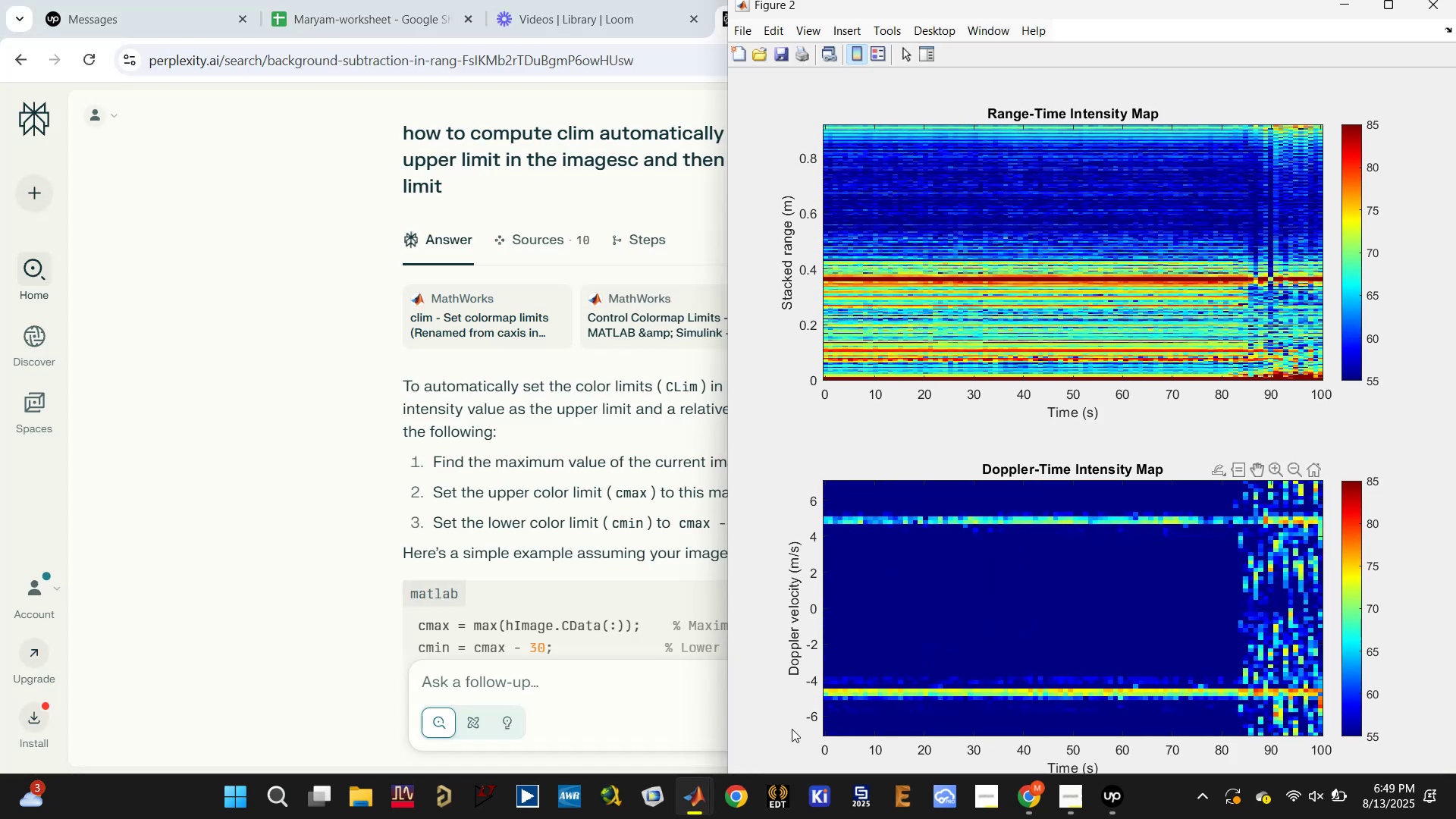 
wait(7.18)
 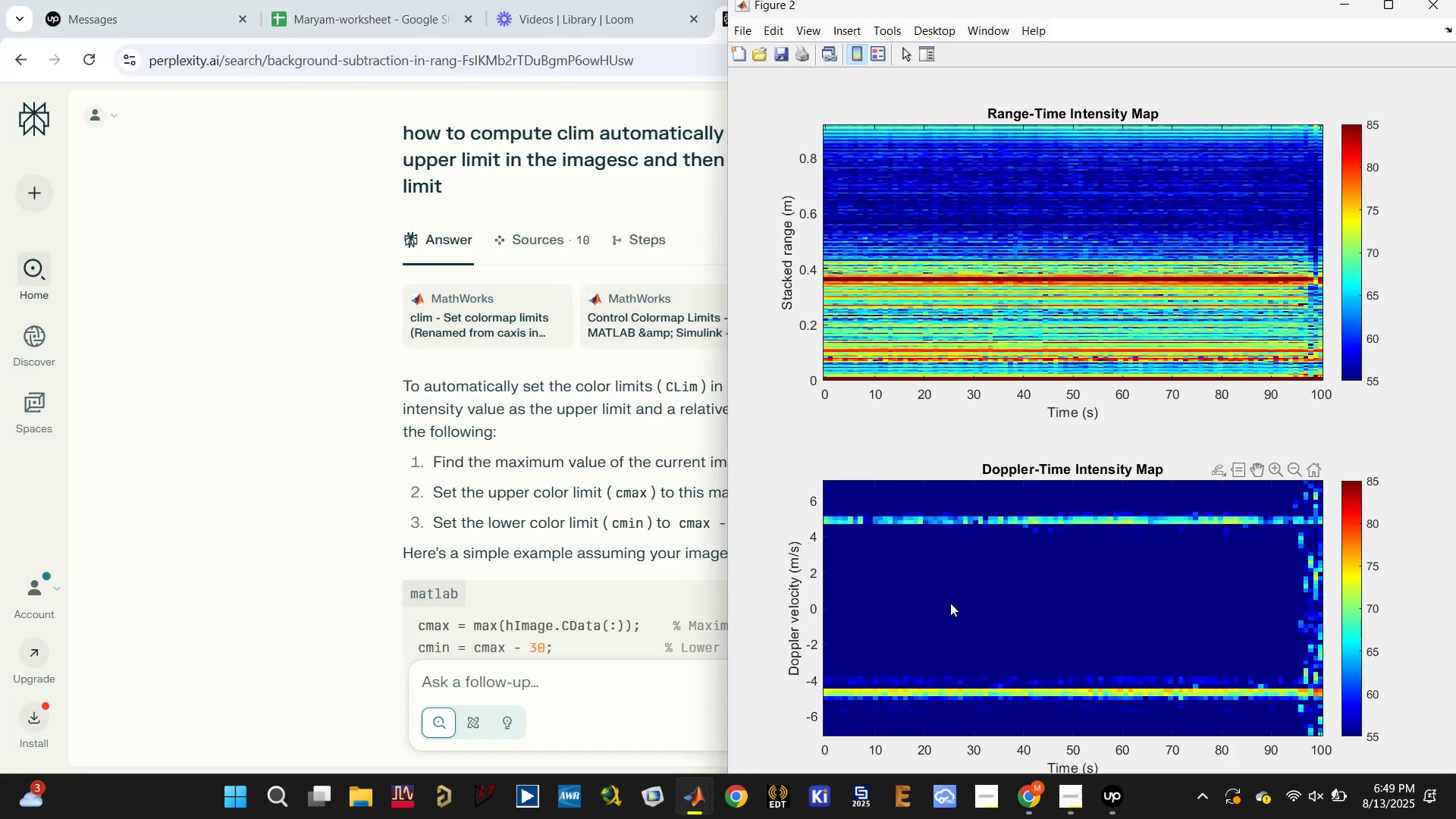 
left_click([1022, 794])
 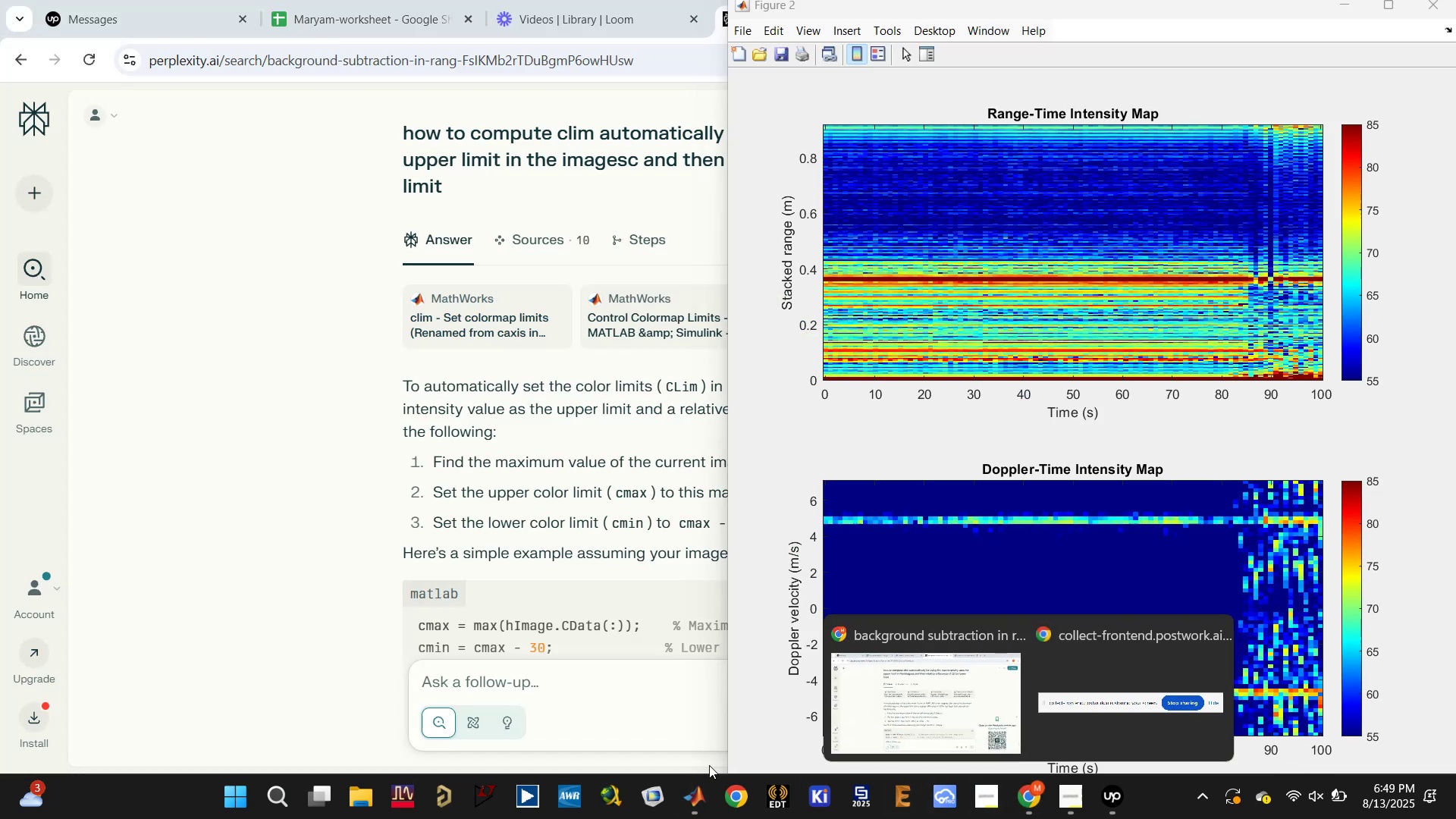 
left_click([695, 793])
 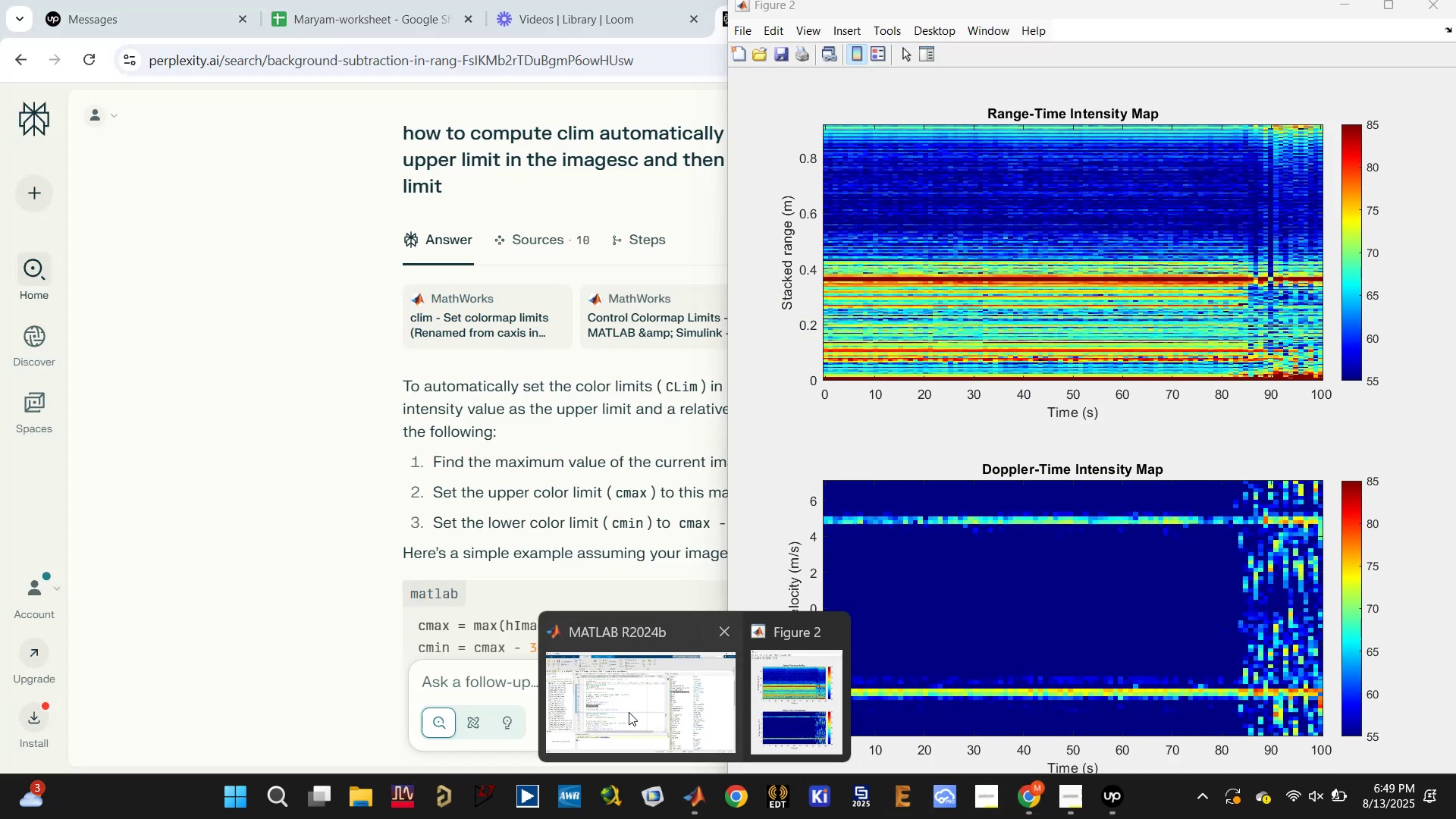 
left_click([622, 698])
 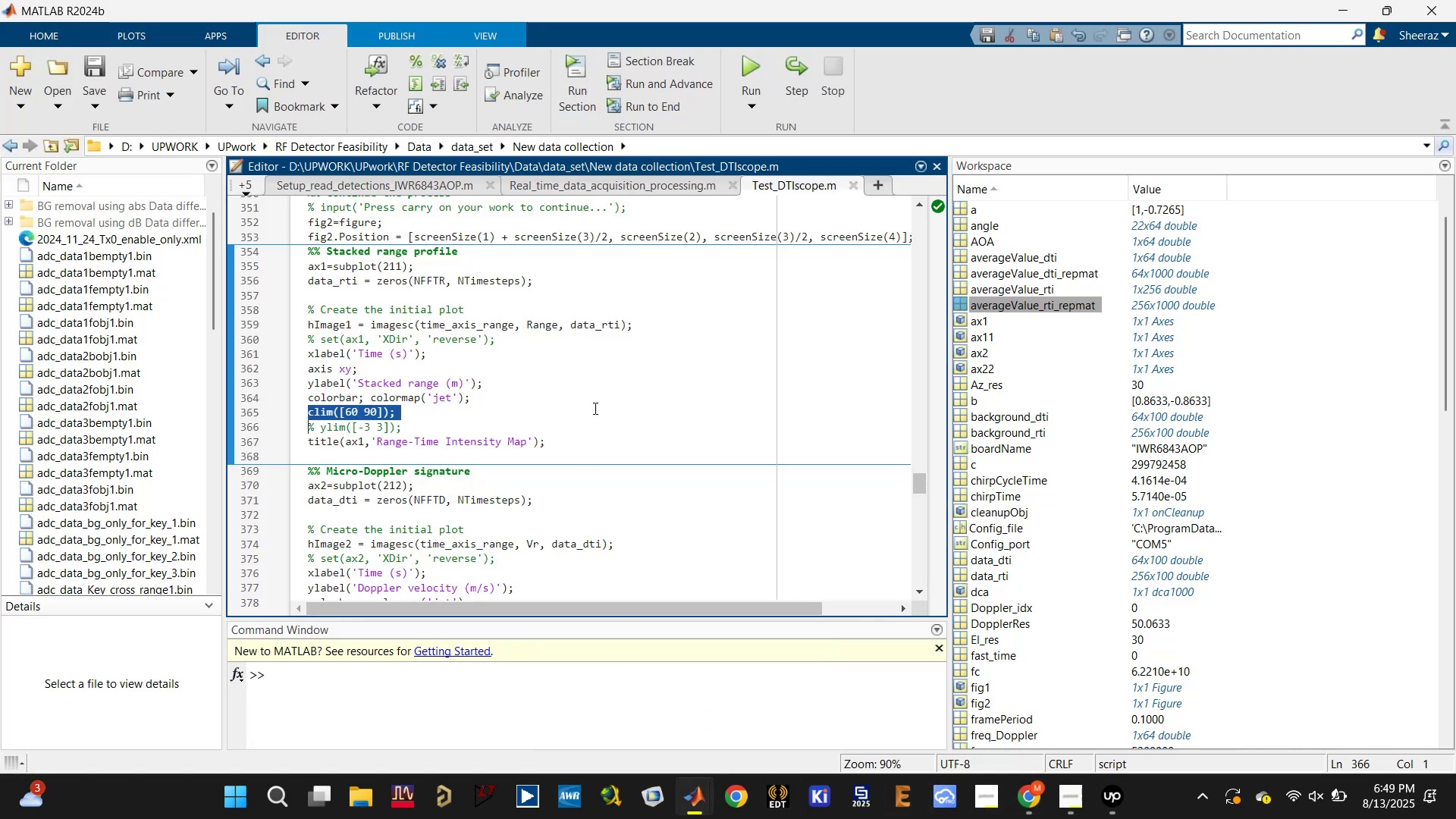 
left_click([598, 394])
 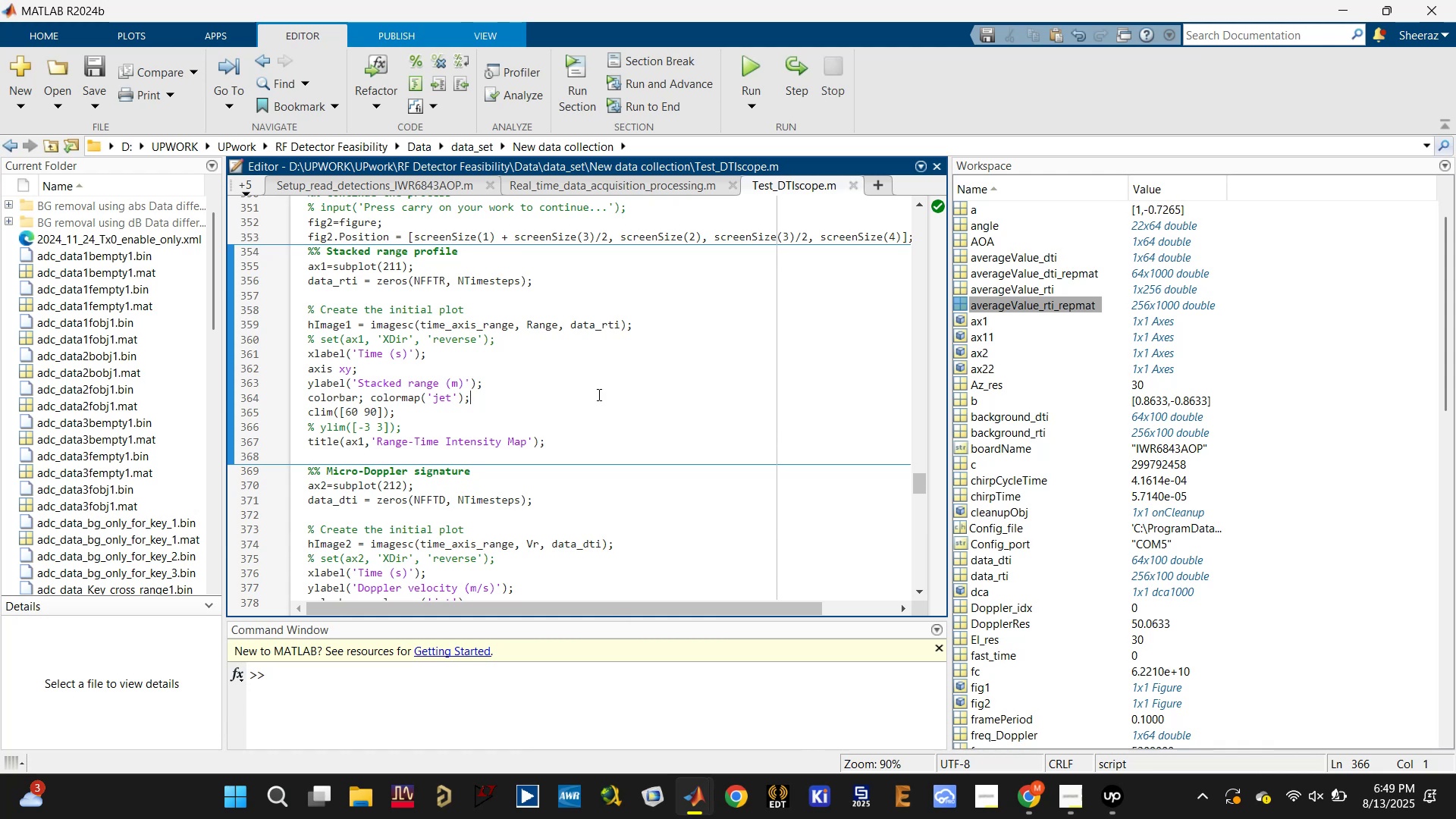 
key(Control+F)
 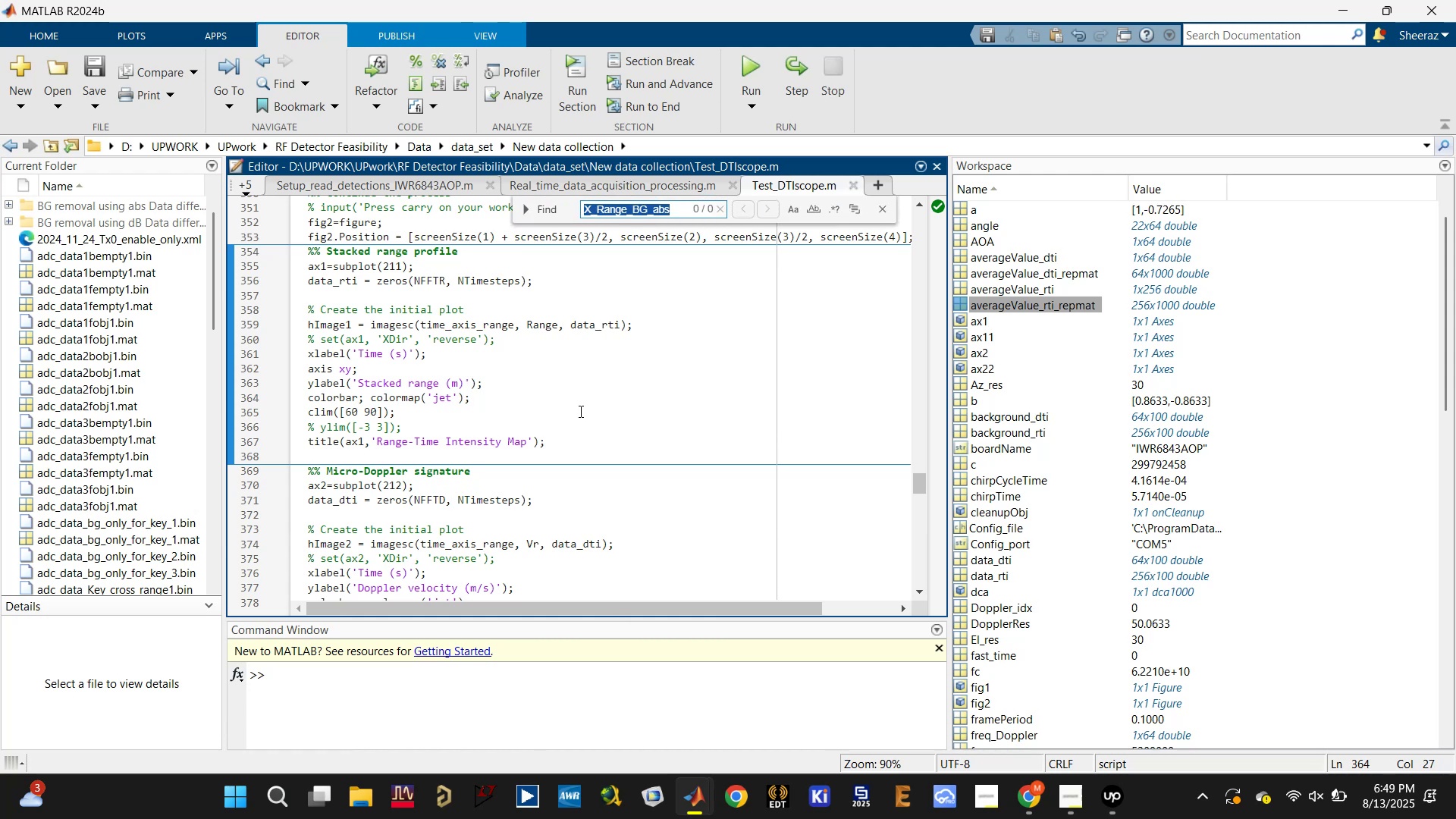 
type(max_range)
 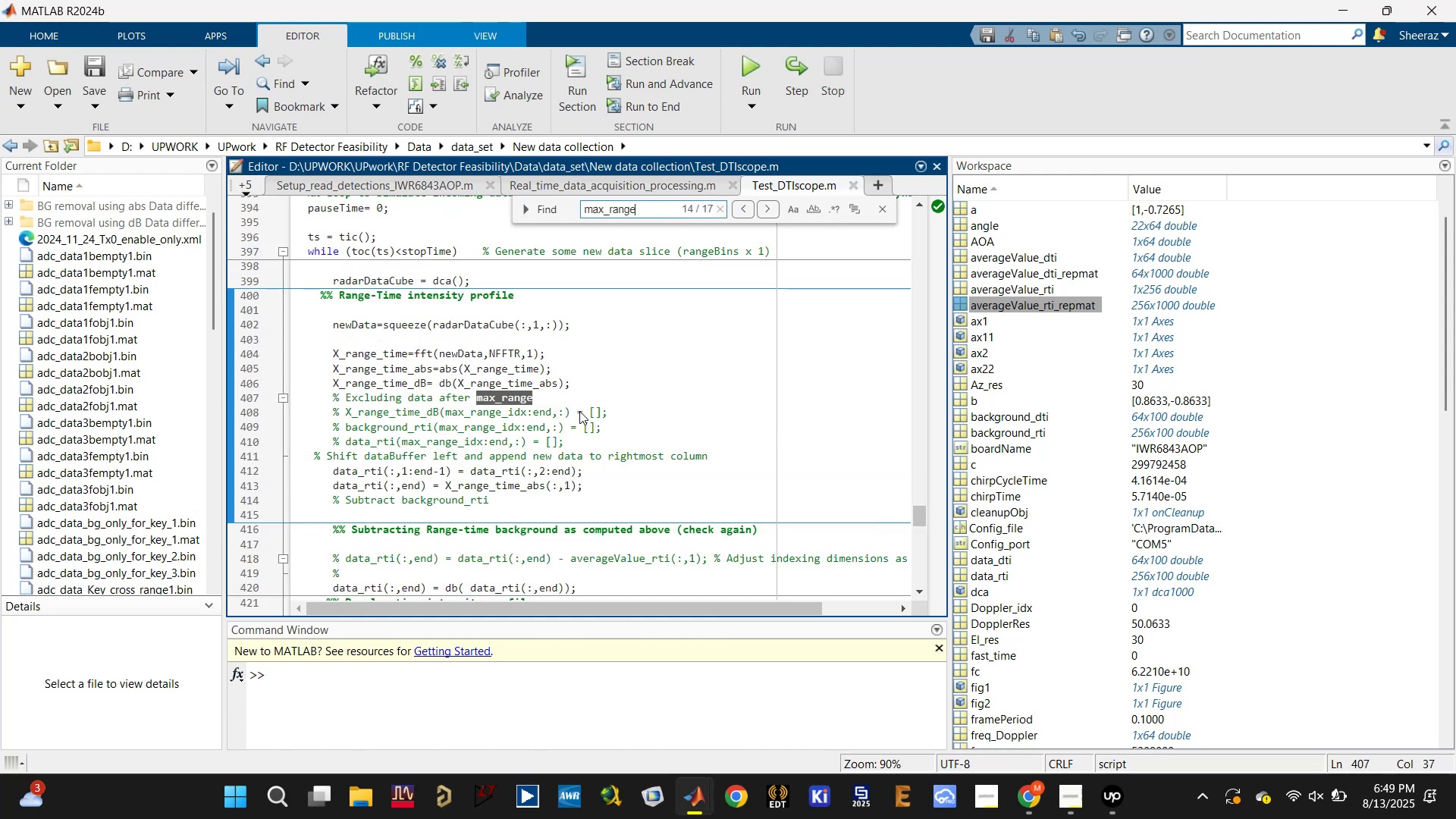 
key(Enter)
 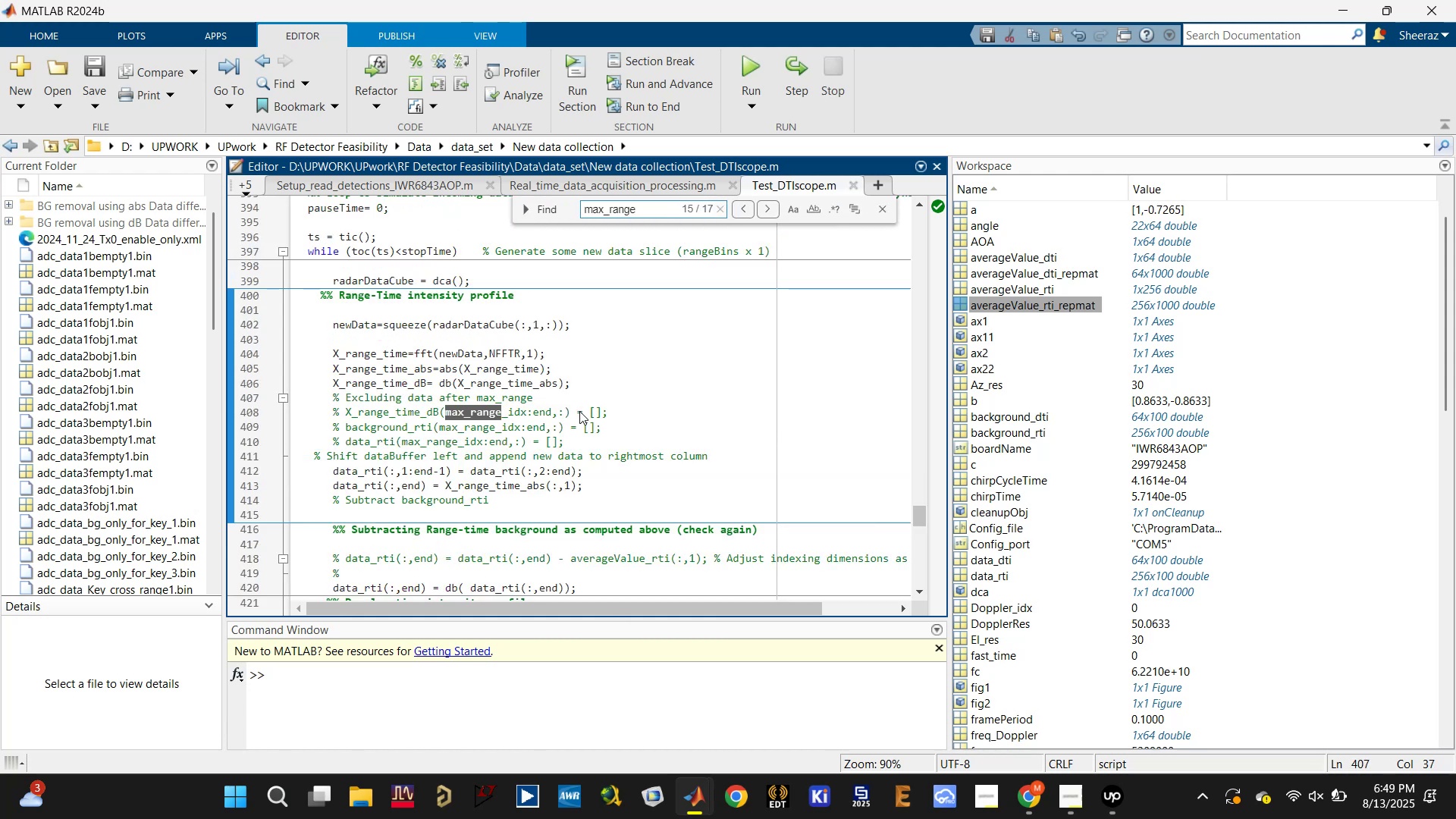 
key(Enter)
 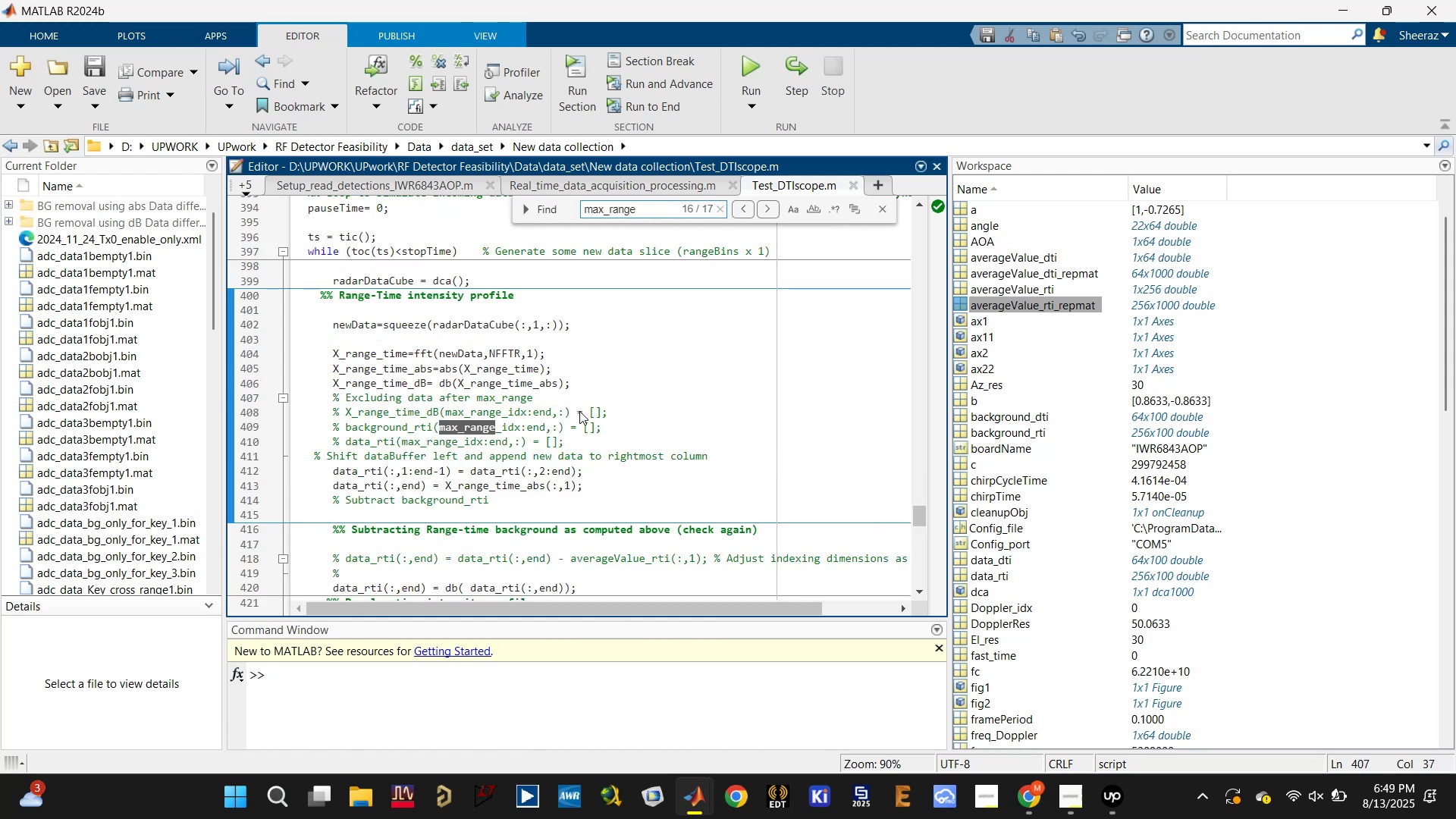 
key(Enter)
 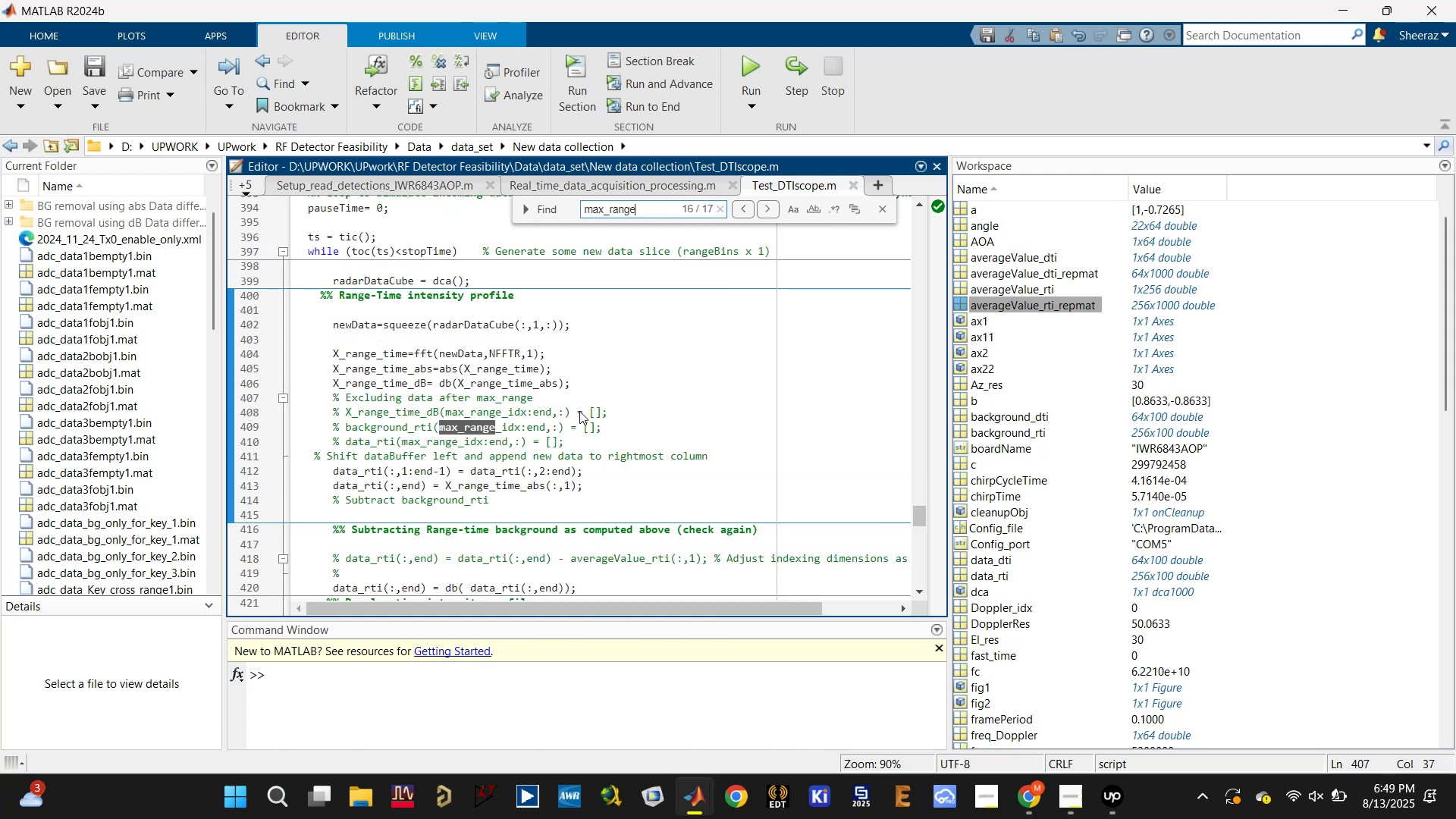 
key(Enter)
 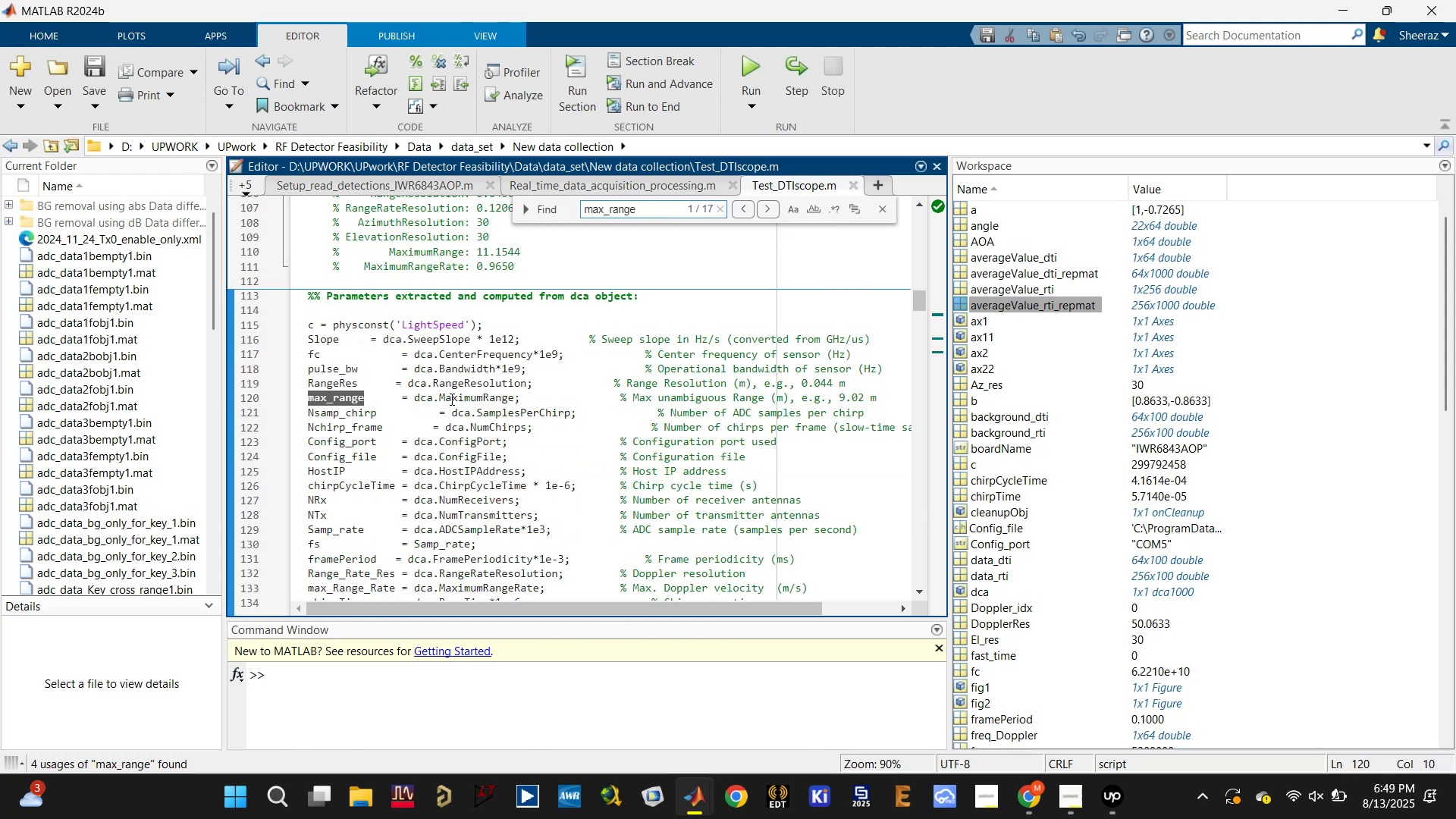 
key(Enter)
 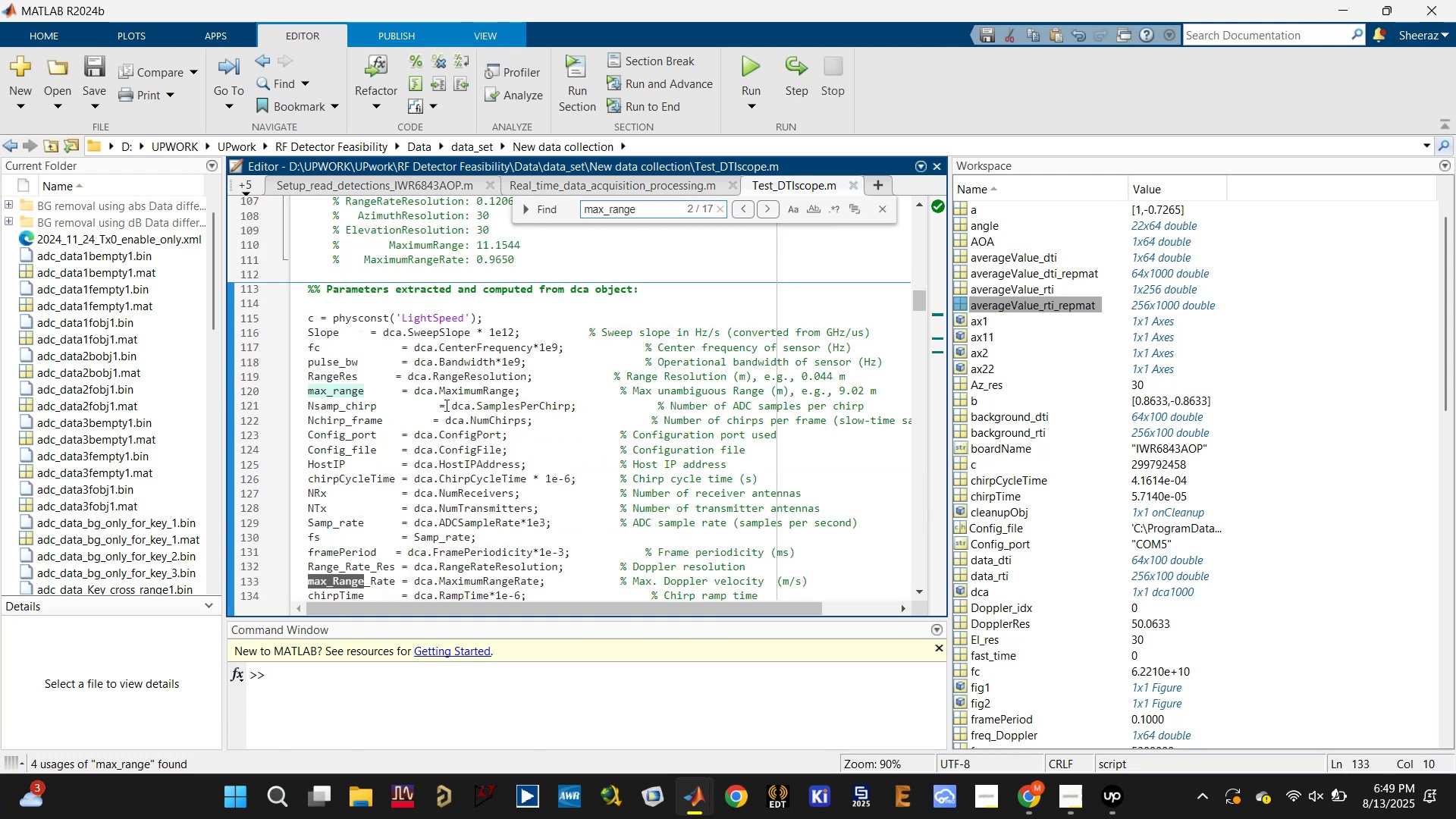 
key(Enter)
 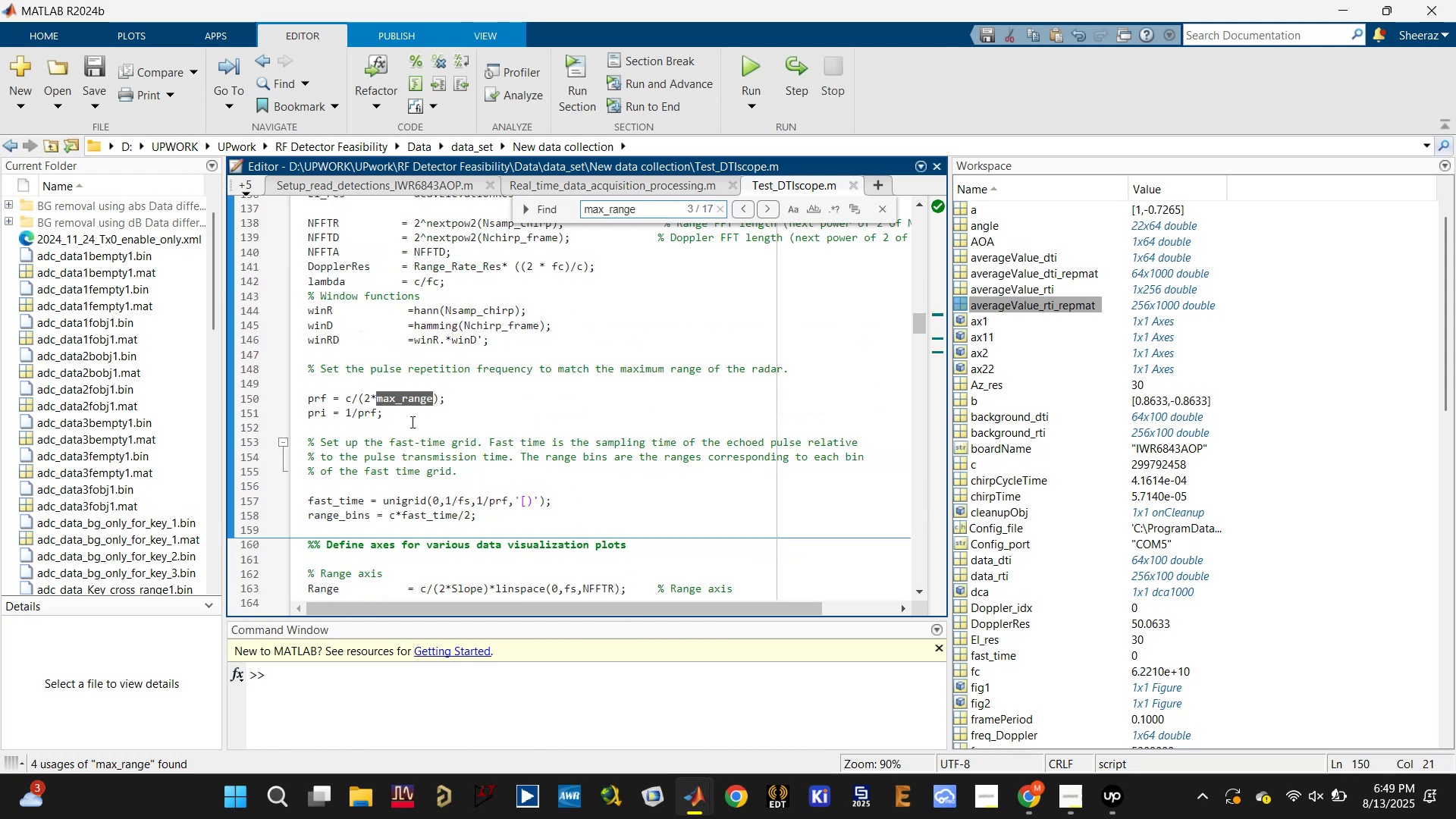 
key(Enter)
 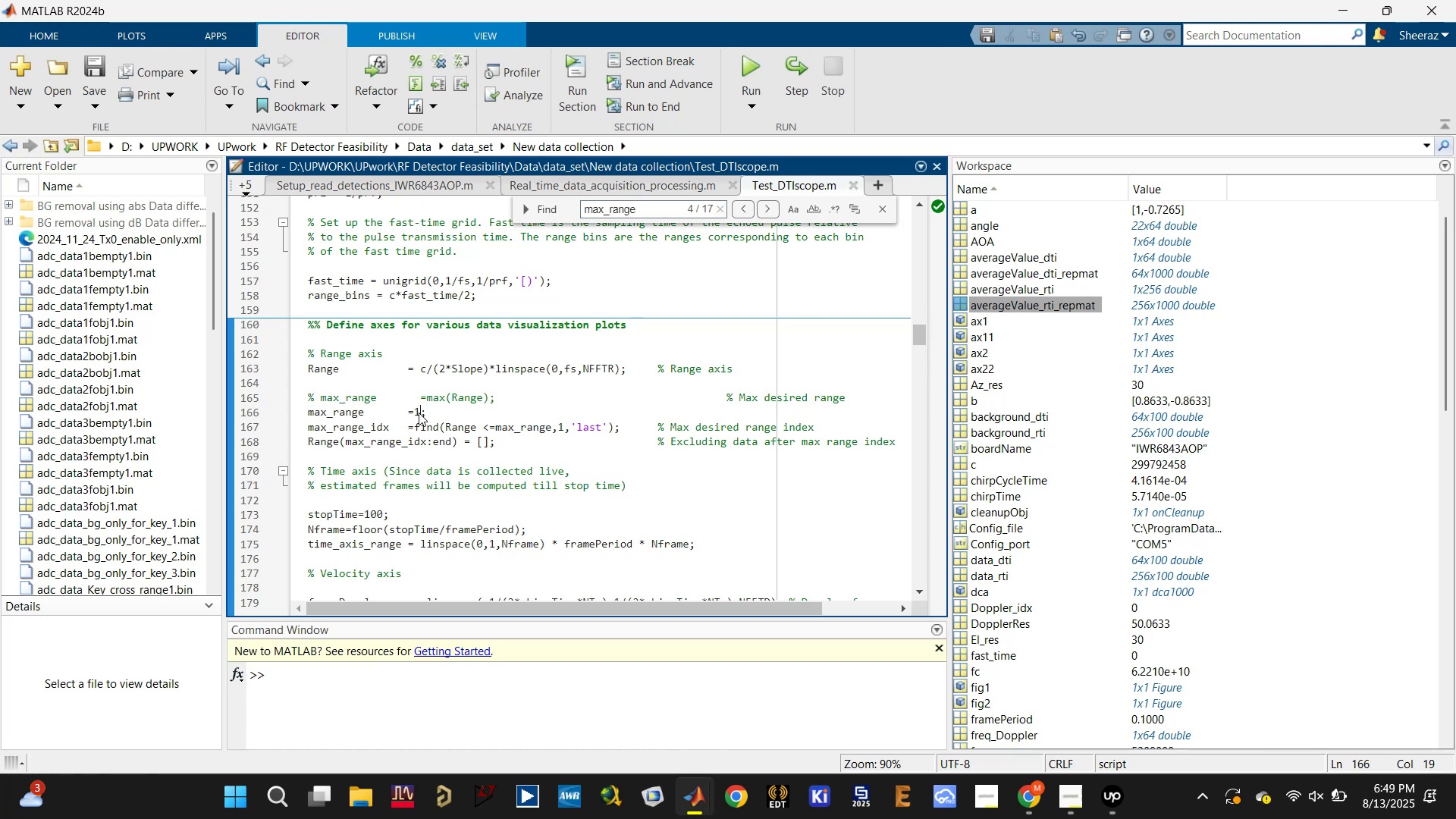 
key(3)
 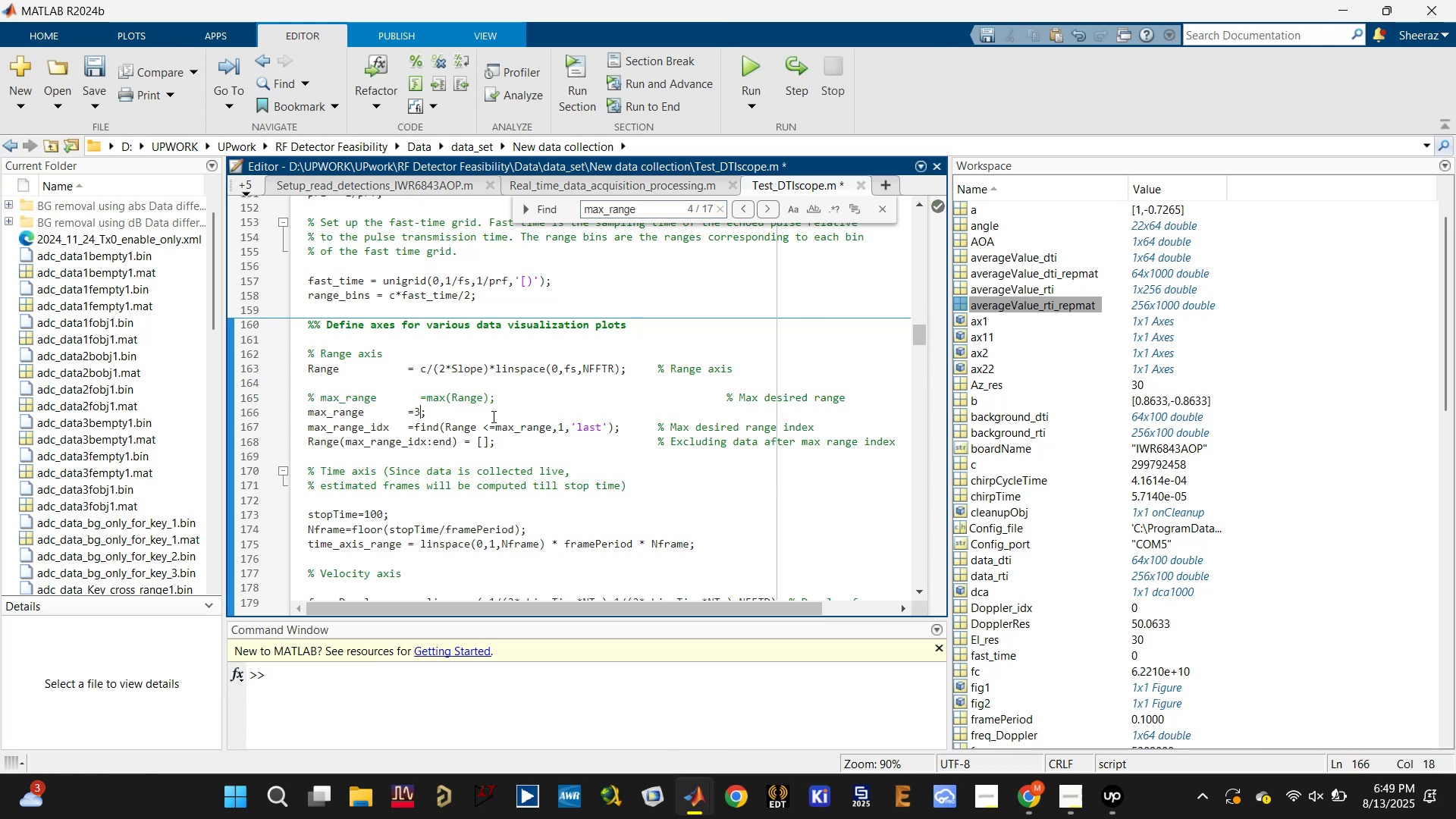 
left_click([492, 416])
 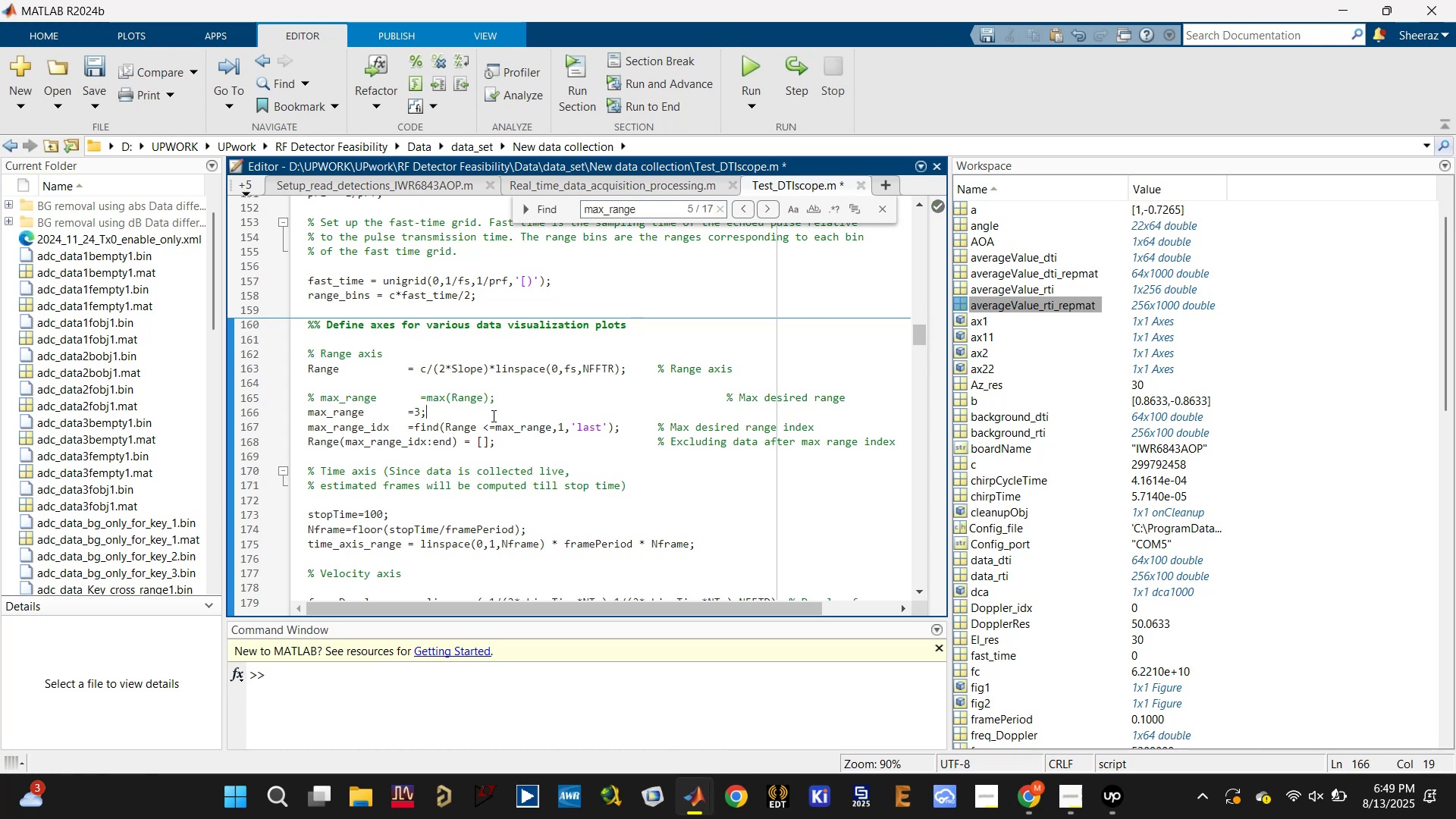 
key(Control+S)
 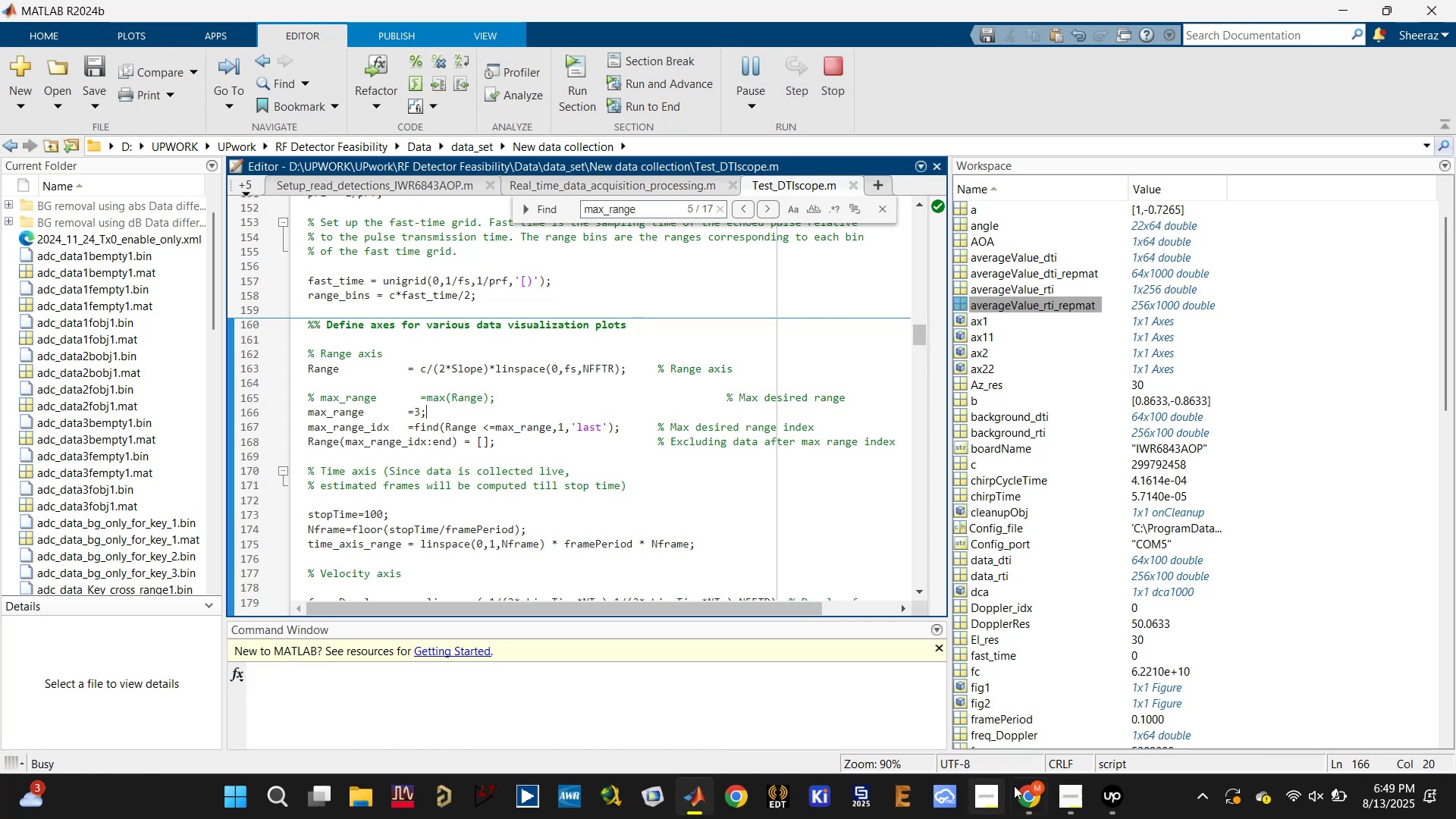 
left_click([933, 685])
 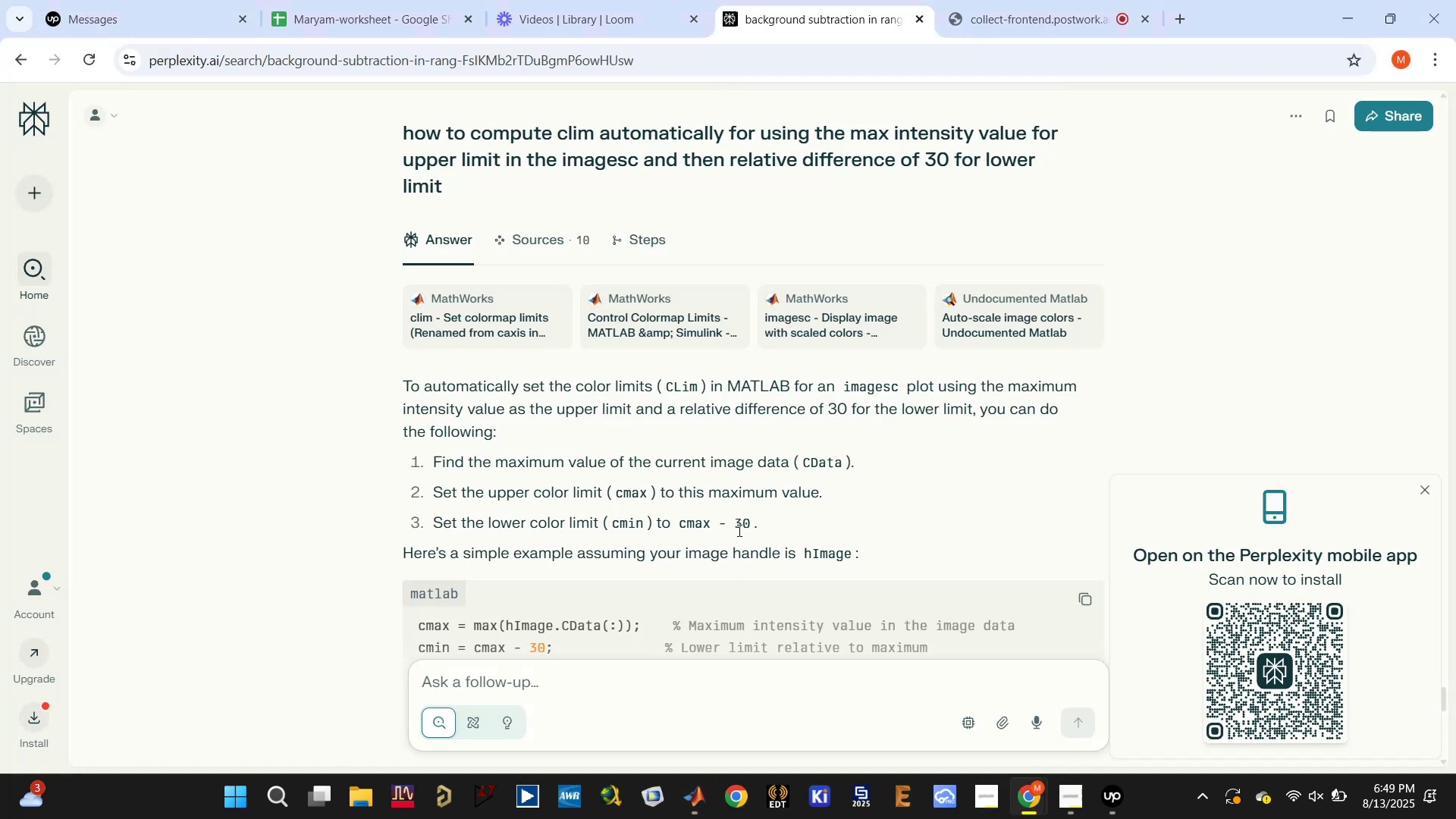 
scroll: coordinate [748, 529], scroll_direction: down, amount: 1.0
 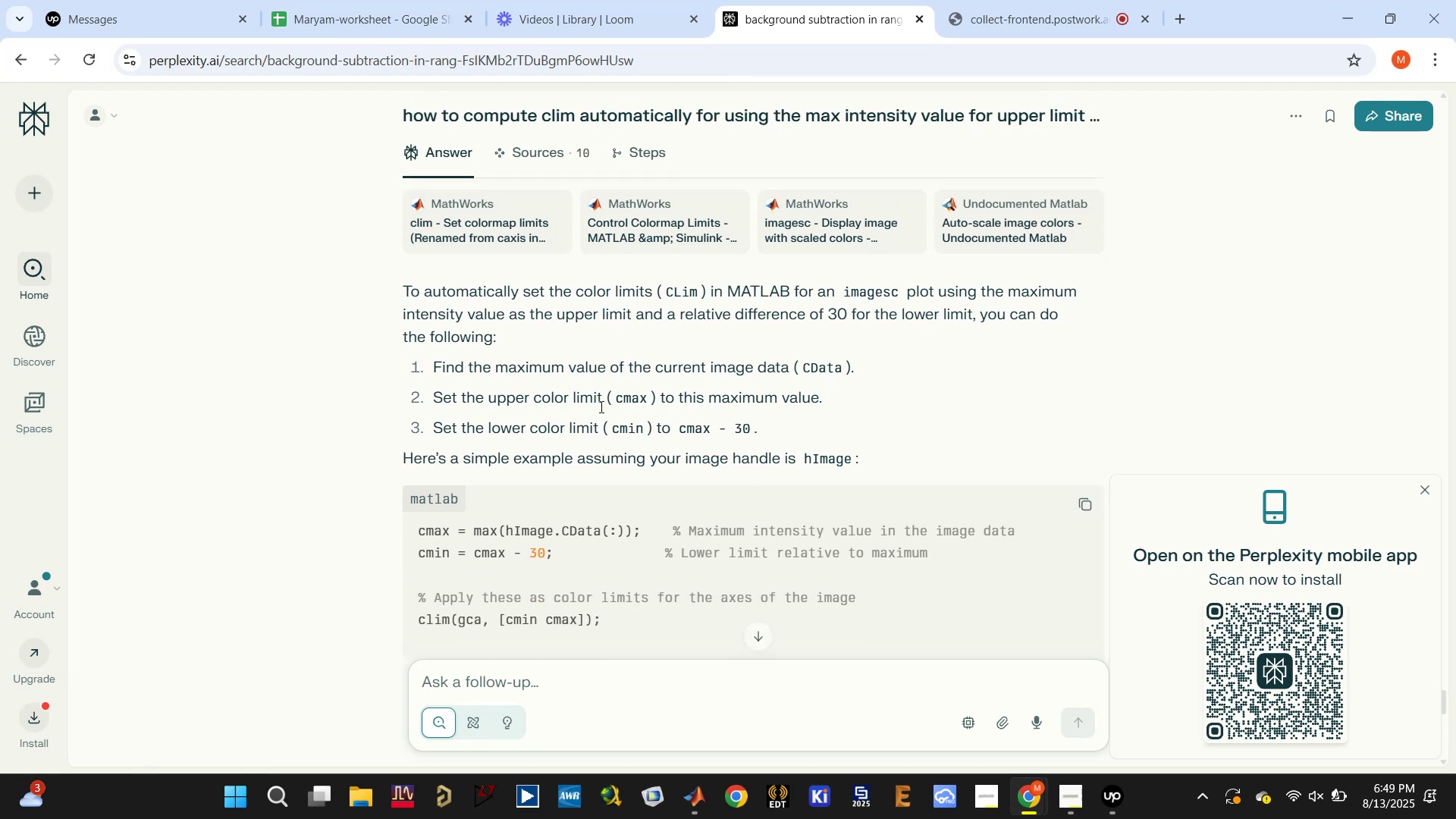 
wait(5.04)
 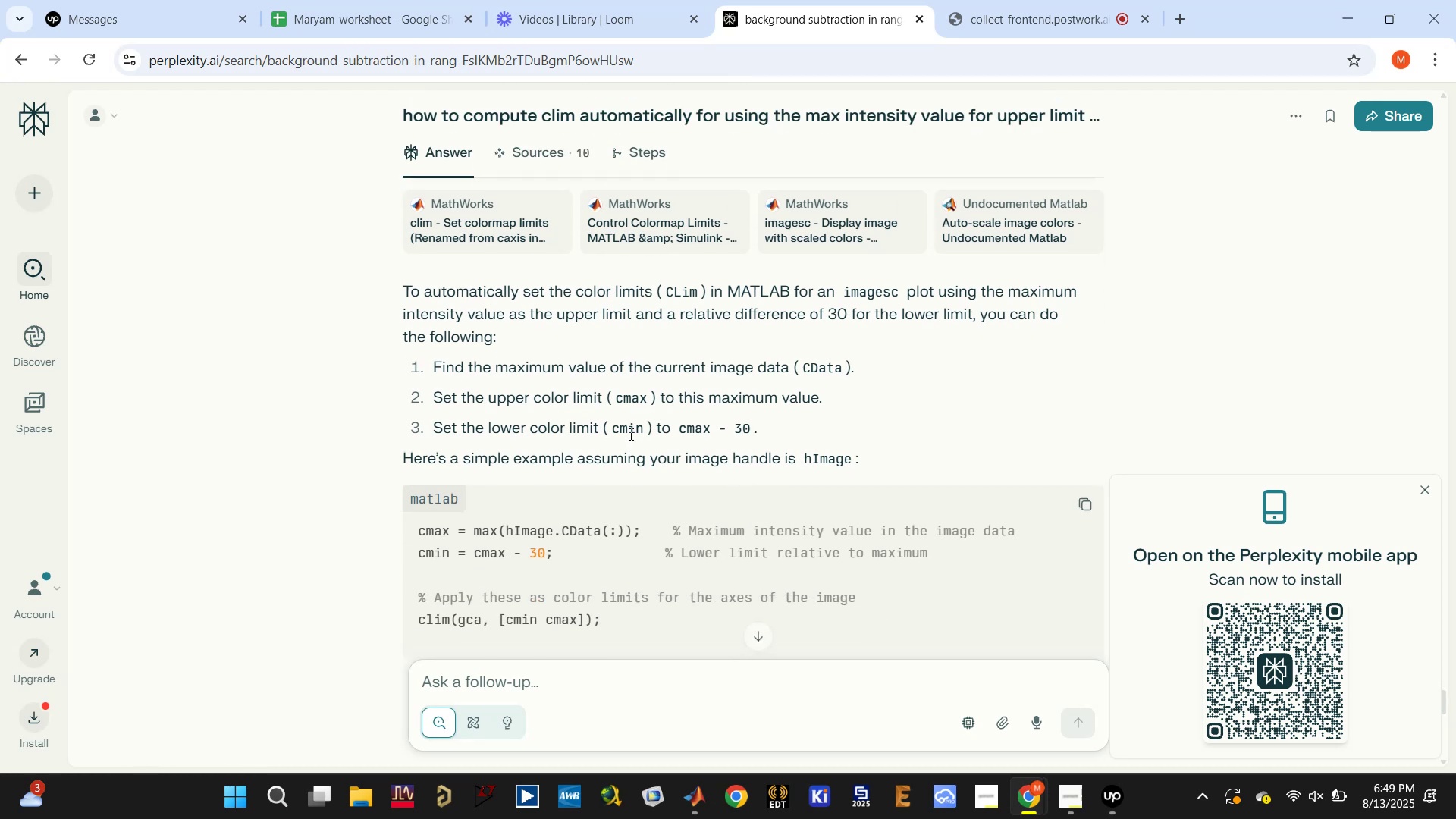 
scroll: coordinate [748, 426], scroll_direction: down, amount: 1.0
 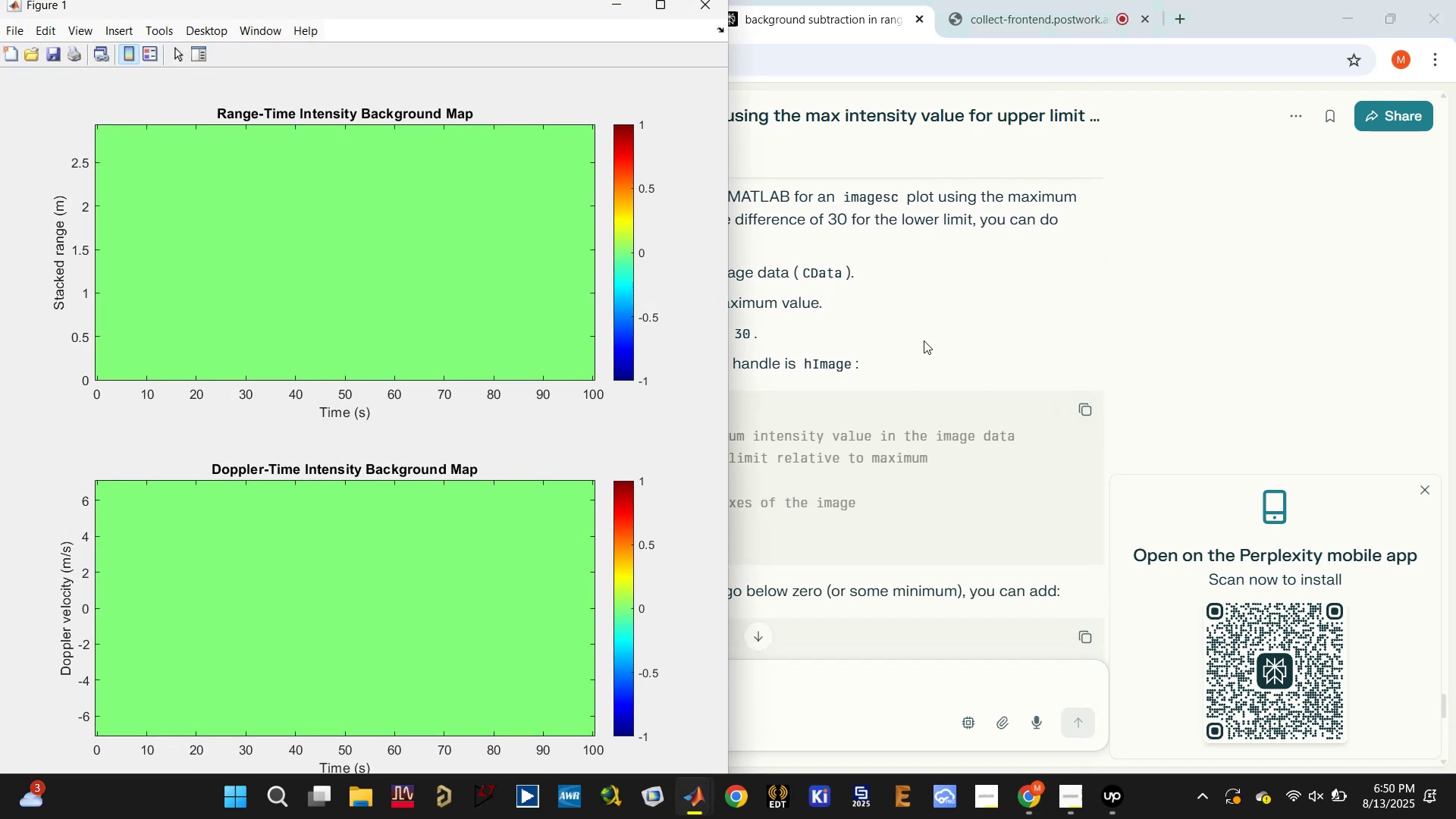 
wait(5.01)
 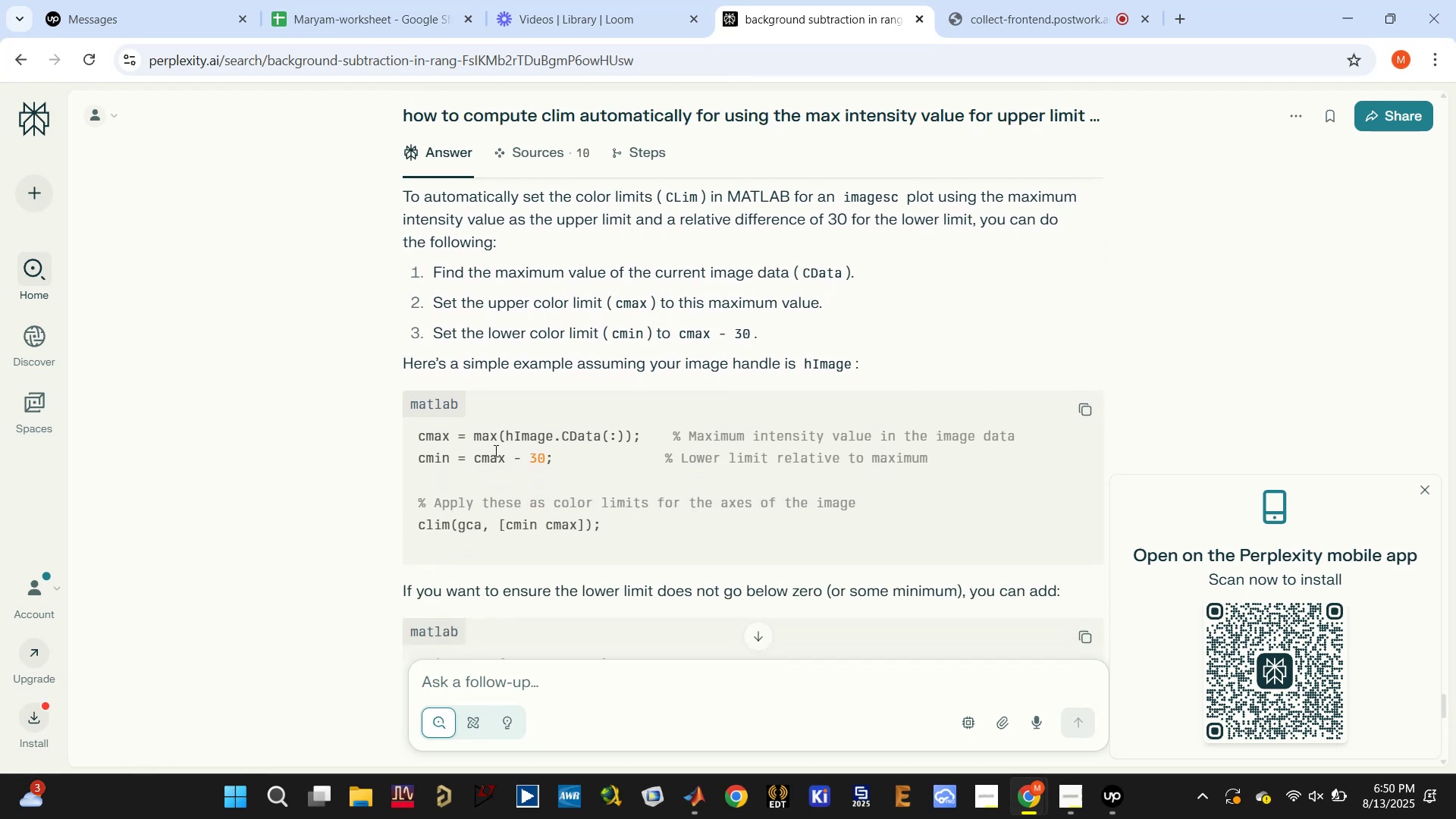 
left_click([782, 19])
 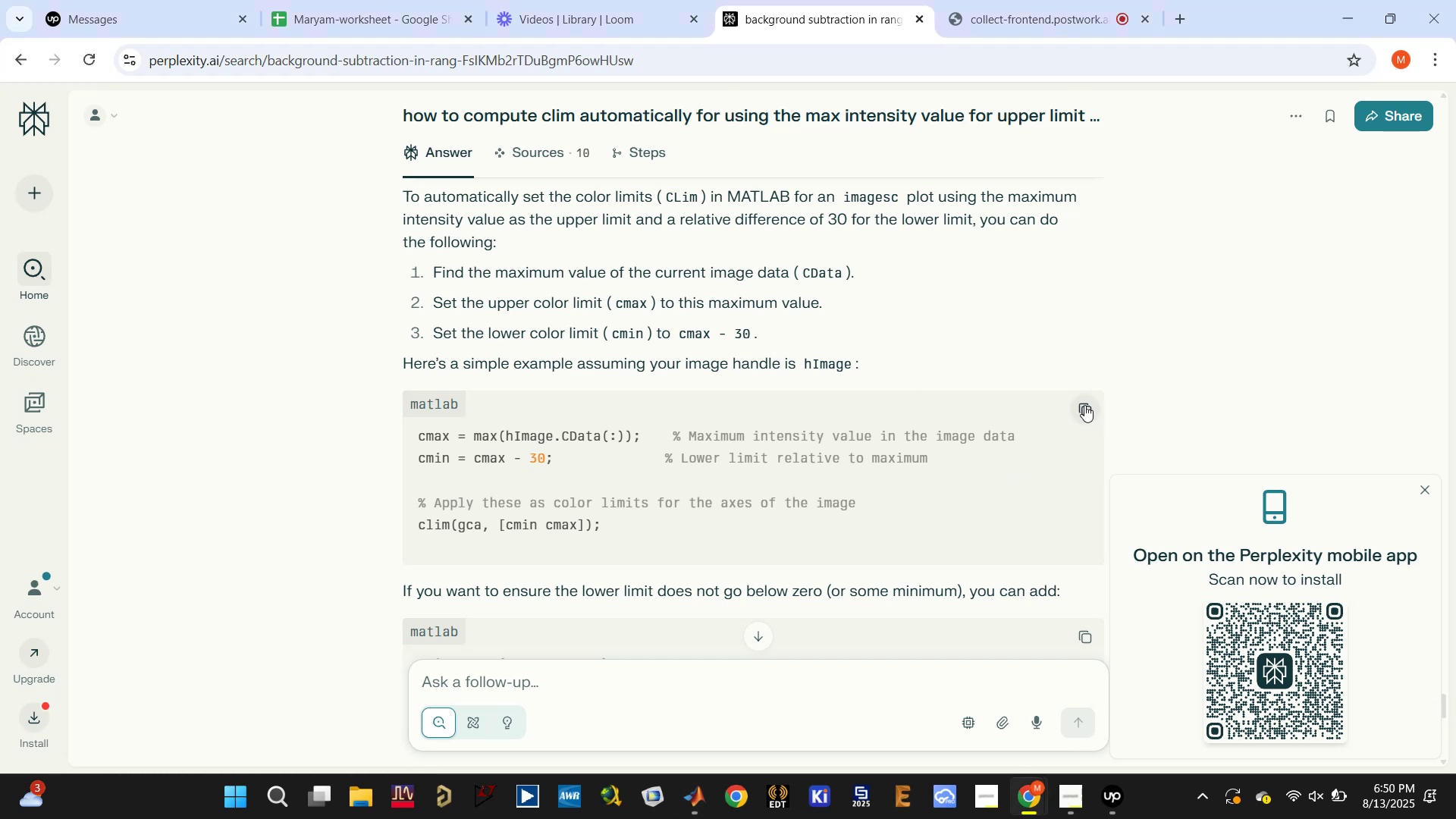 
wait(5.16)
 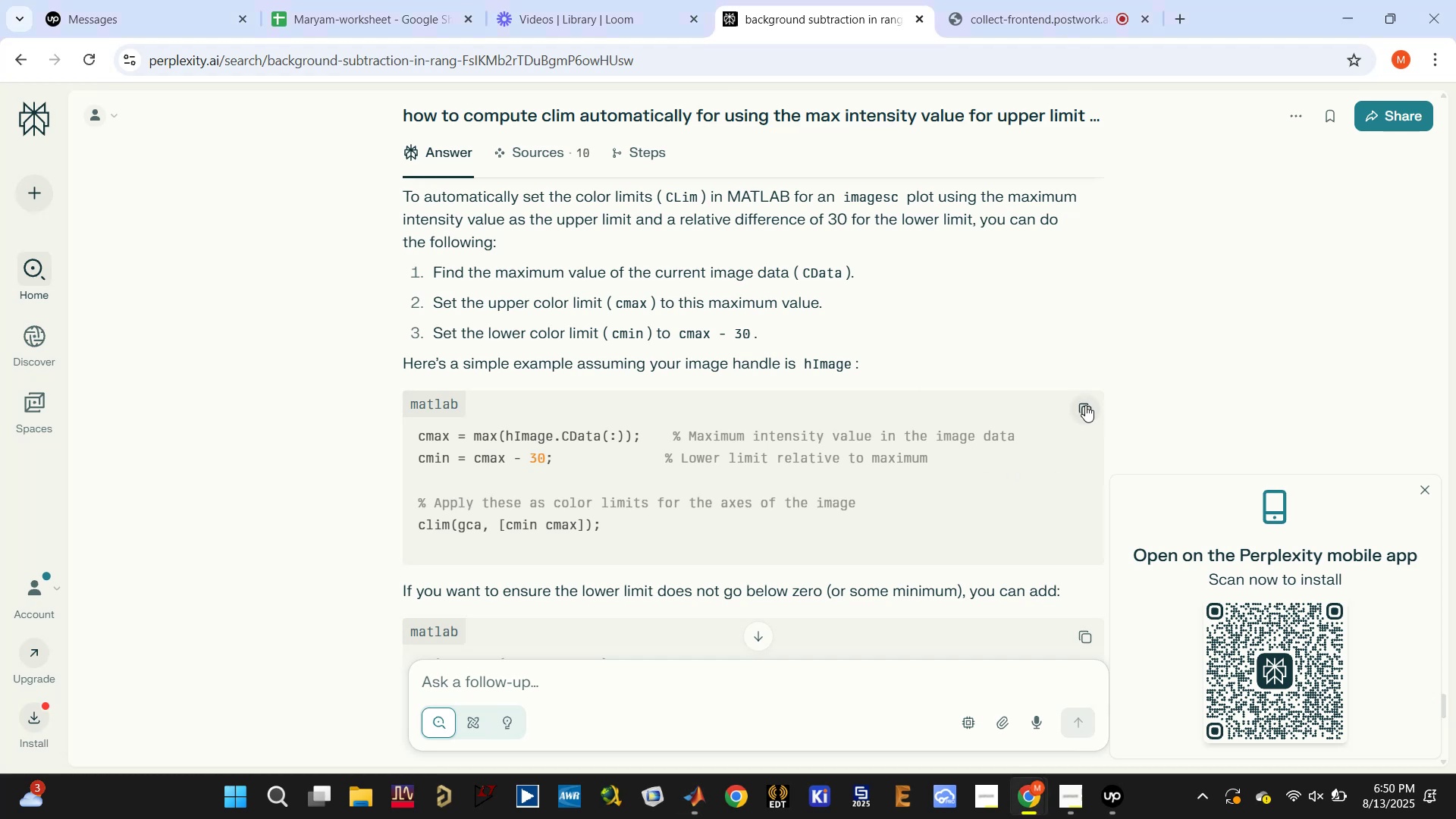 
scroll: coordinate [809, 574], scroll_direction: down, amount: 1.0
 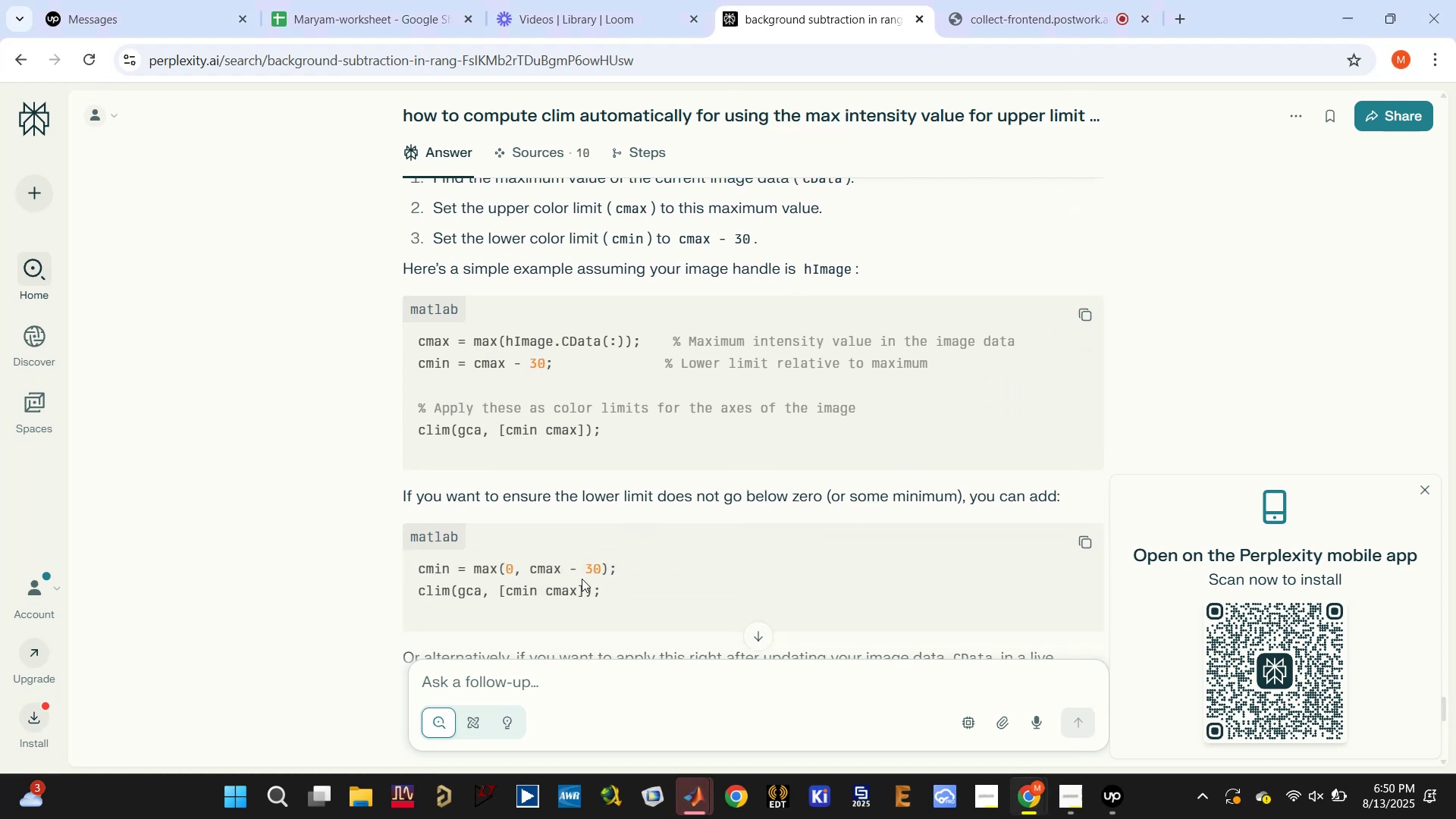 
wait(9.6)
 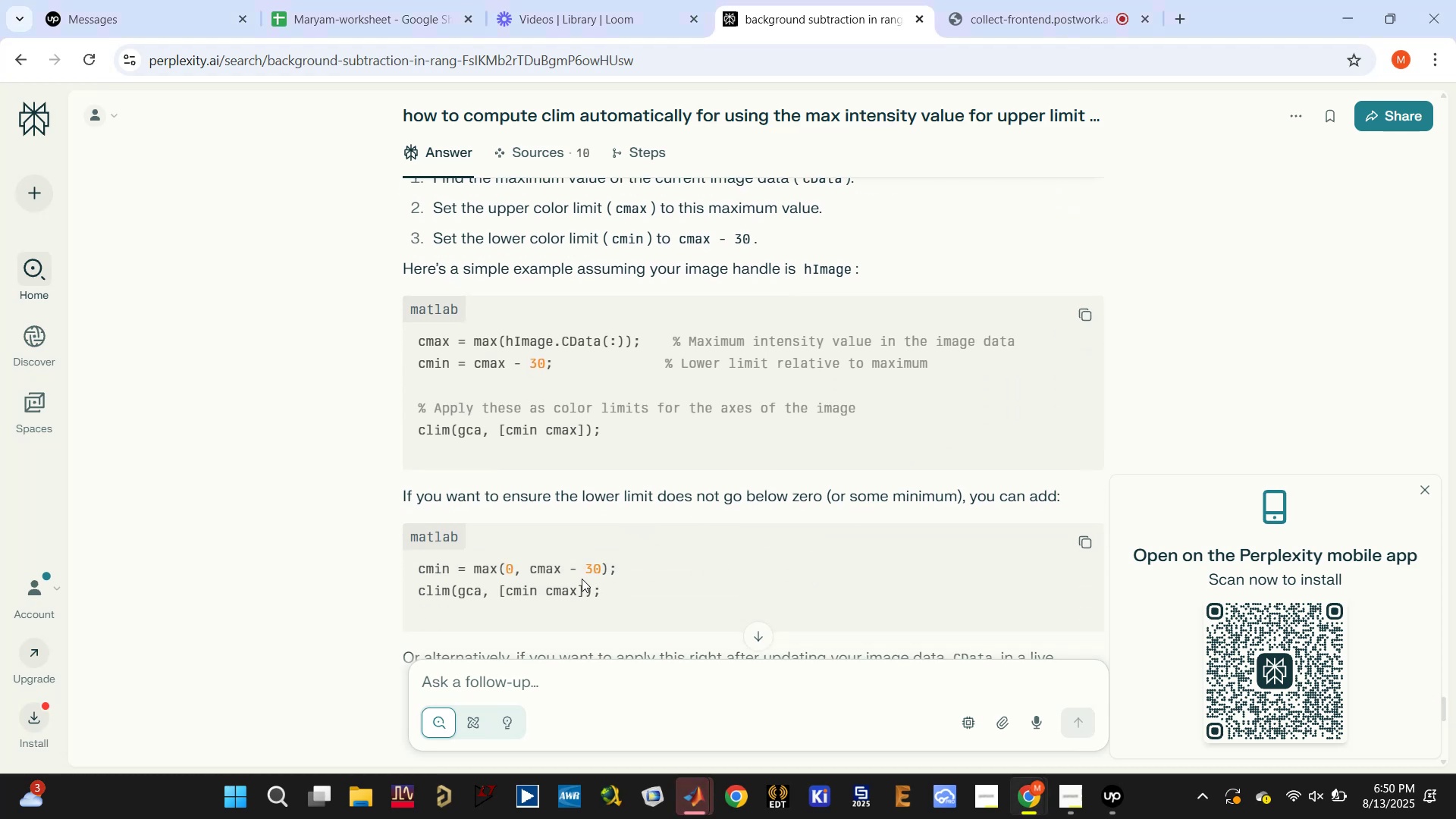 
scroll: coordinate [614, 566], scroll_direction: down, amount: 2.0
 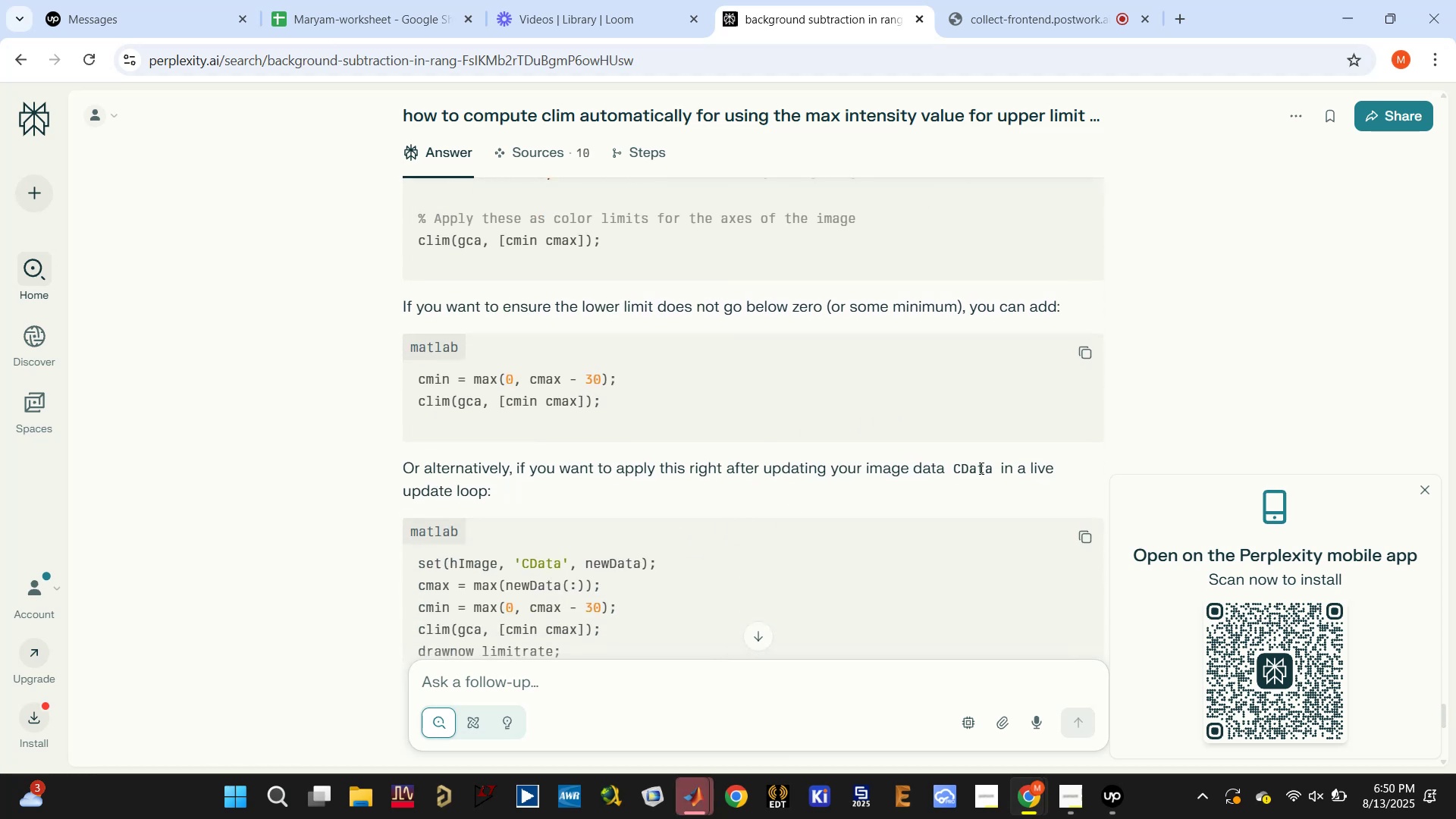 
mouse_move([694, 772])
 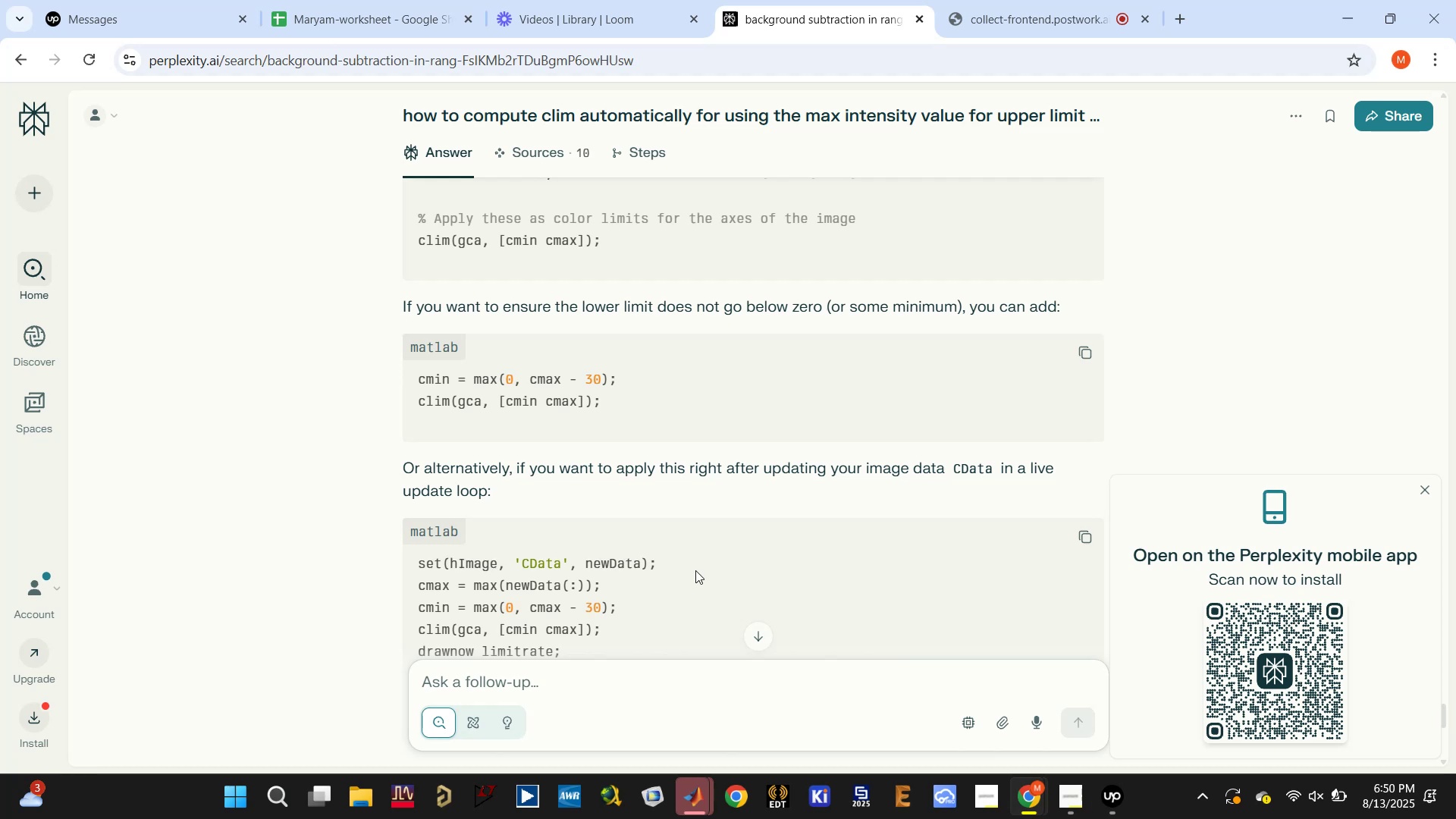 
scroll: coordinate [694, 573], scroll_direction: down, amount: 1.0
 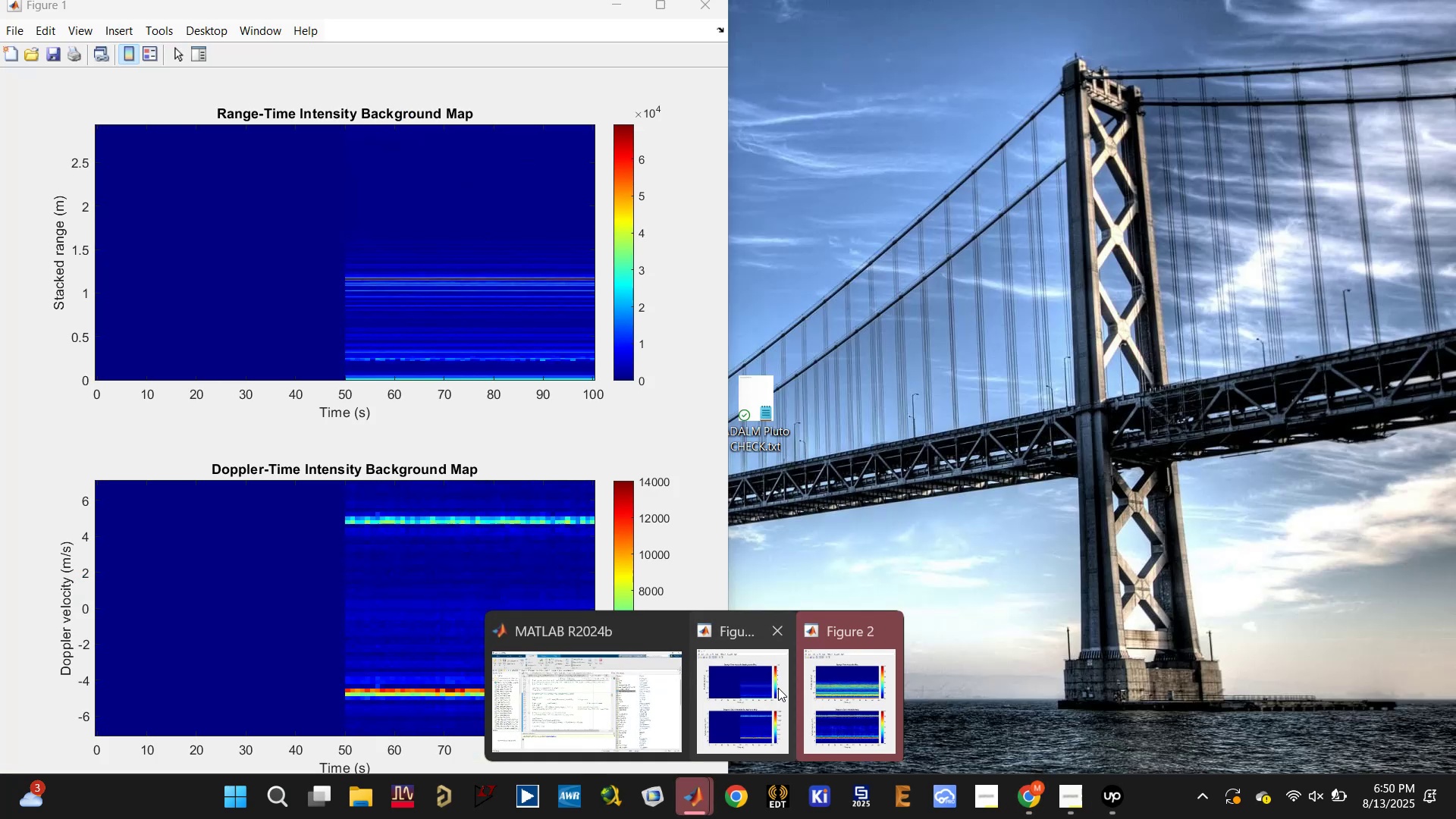 
left_click([838, 677])
 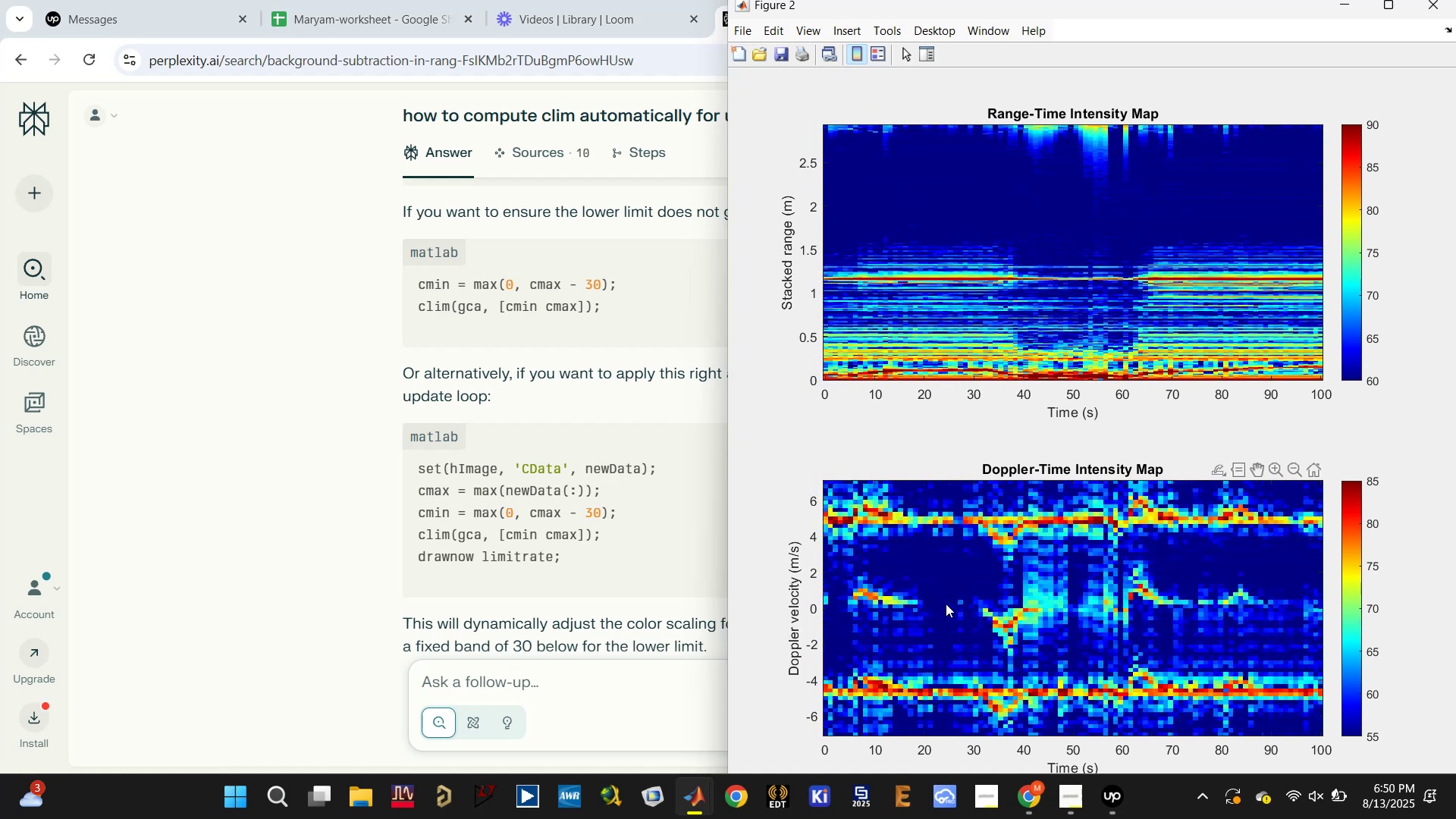 
wait(32.58)
 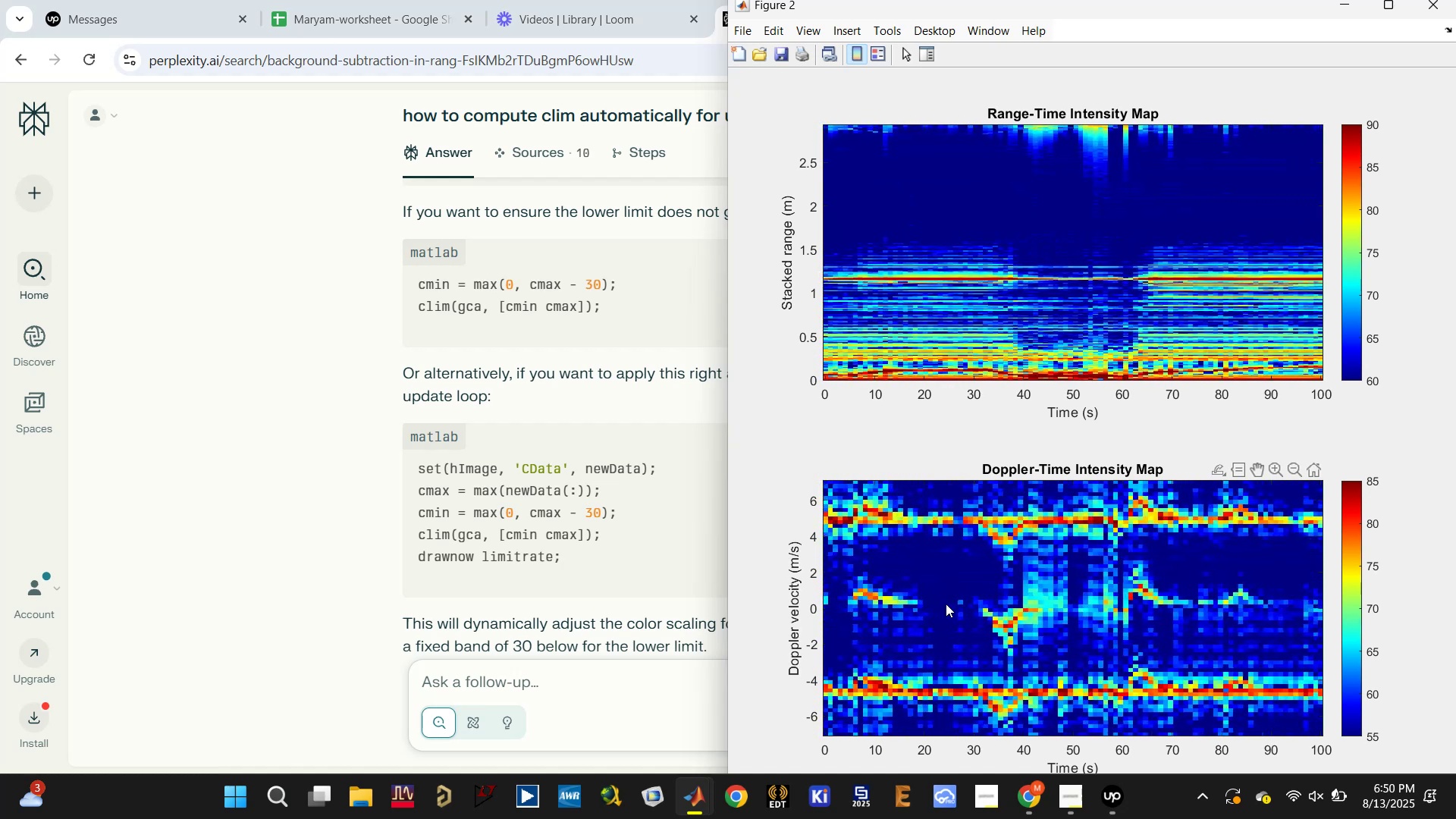 
double_click([864, 661])
 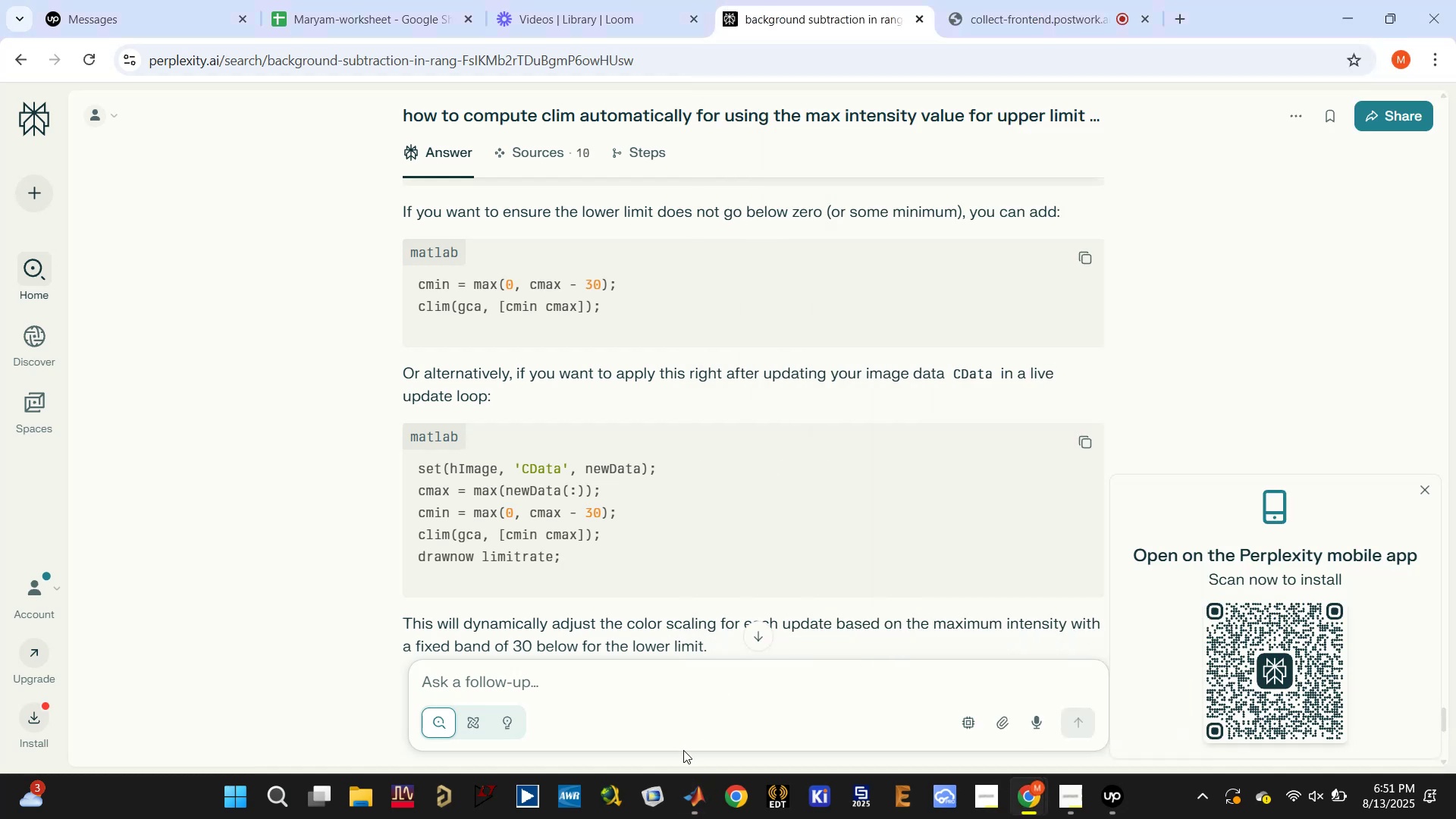 
left_click([700, 807])
 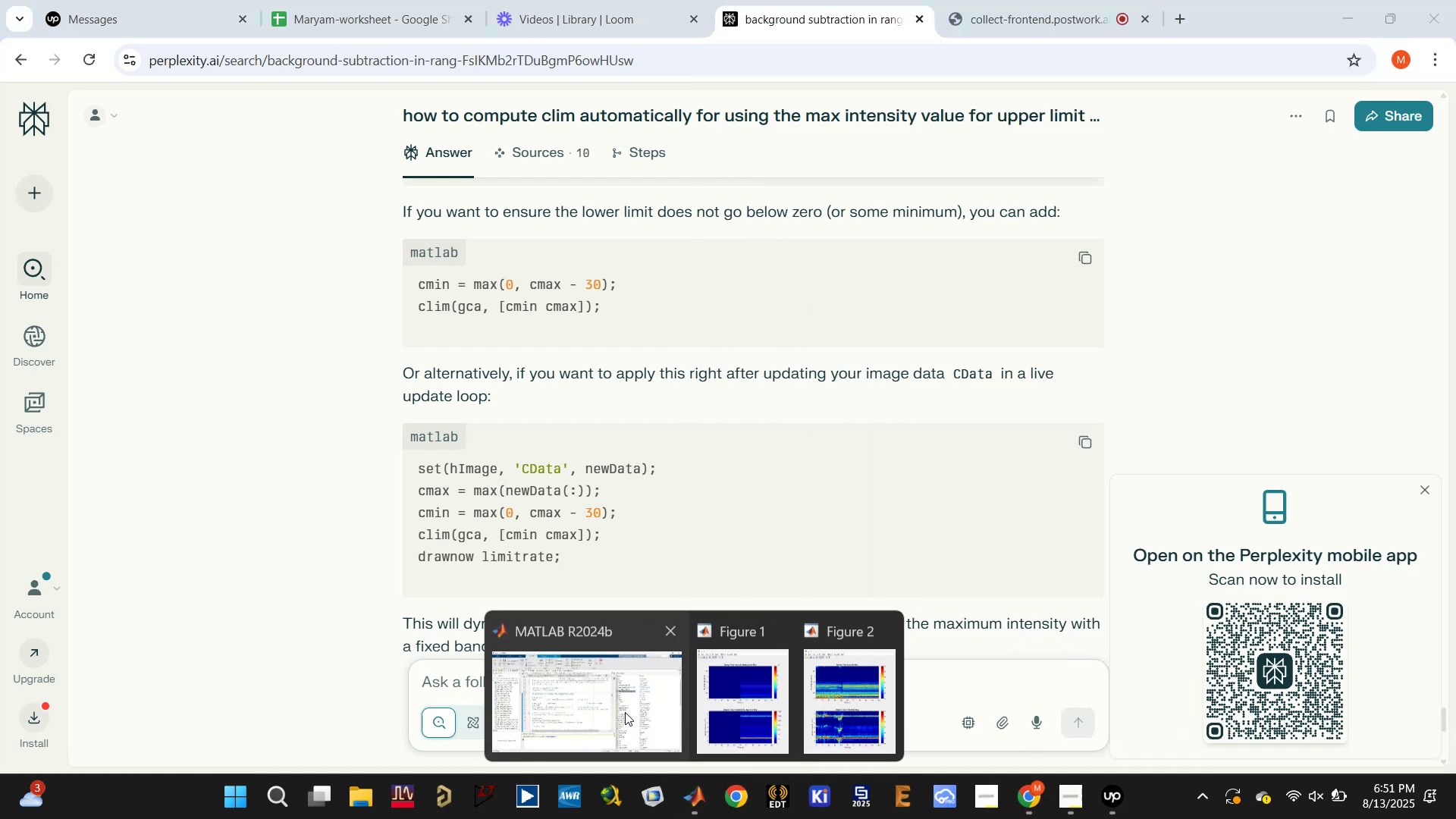 
left_click([589, 701])
 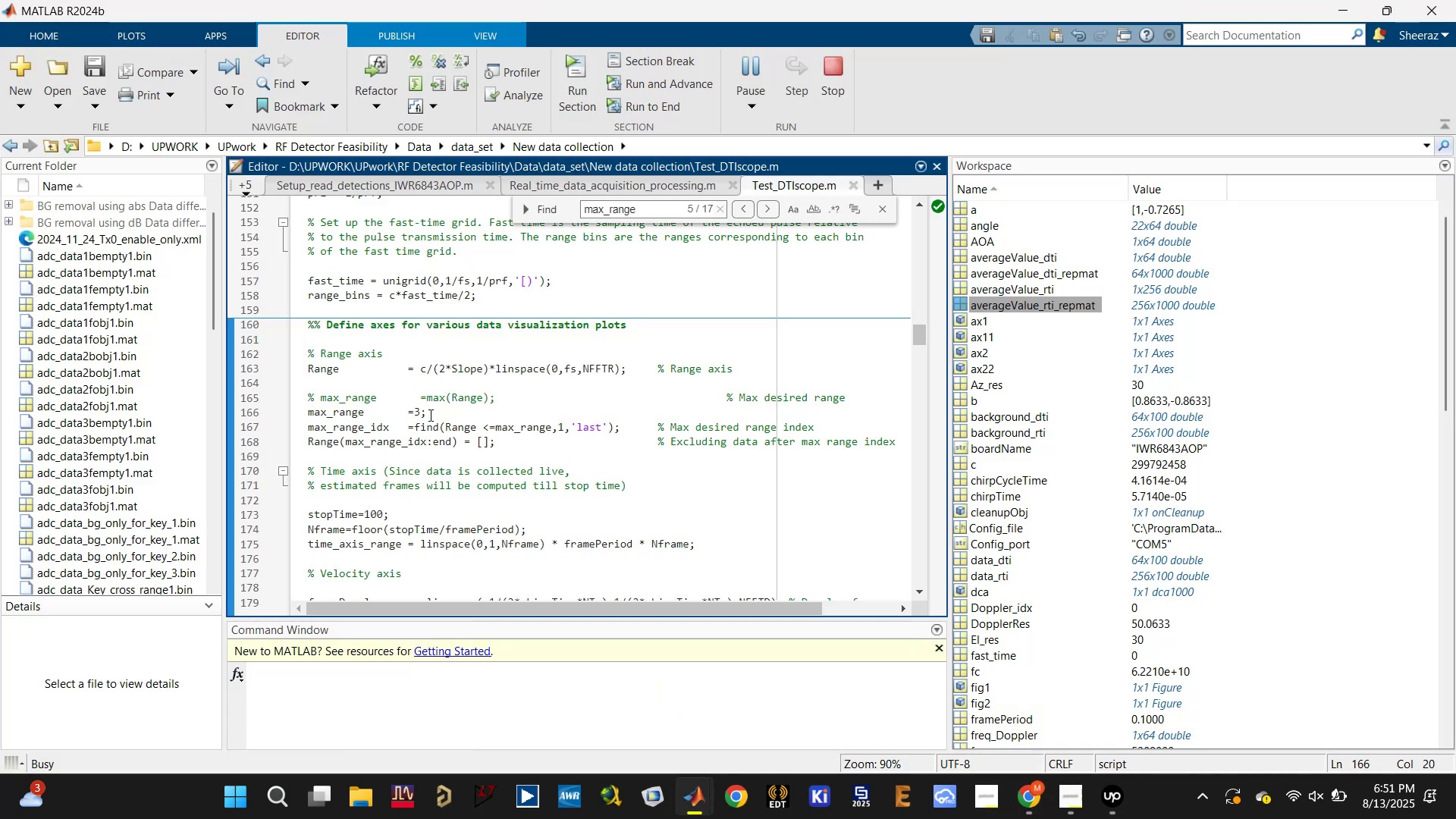 
left_click_drag(start_coordinate=[421, 409], to_coordinate=[417, 409])
 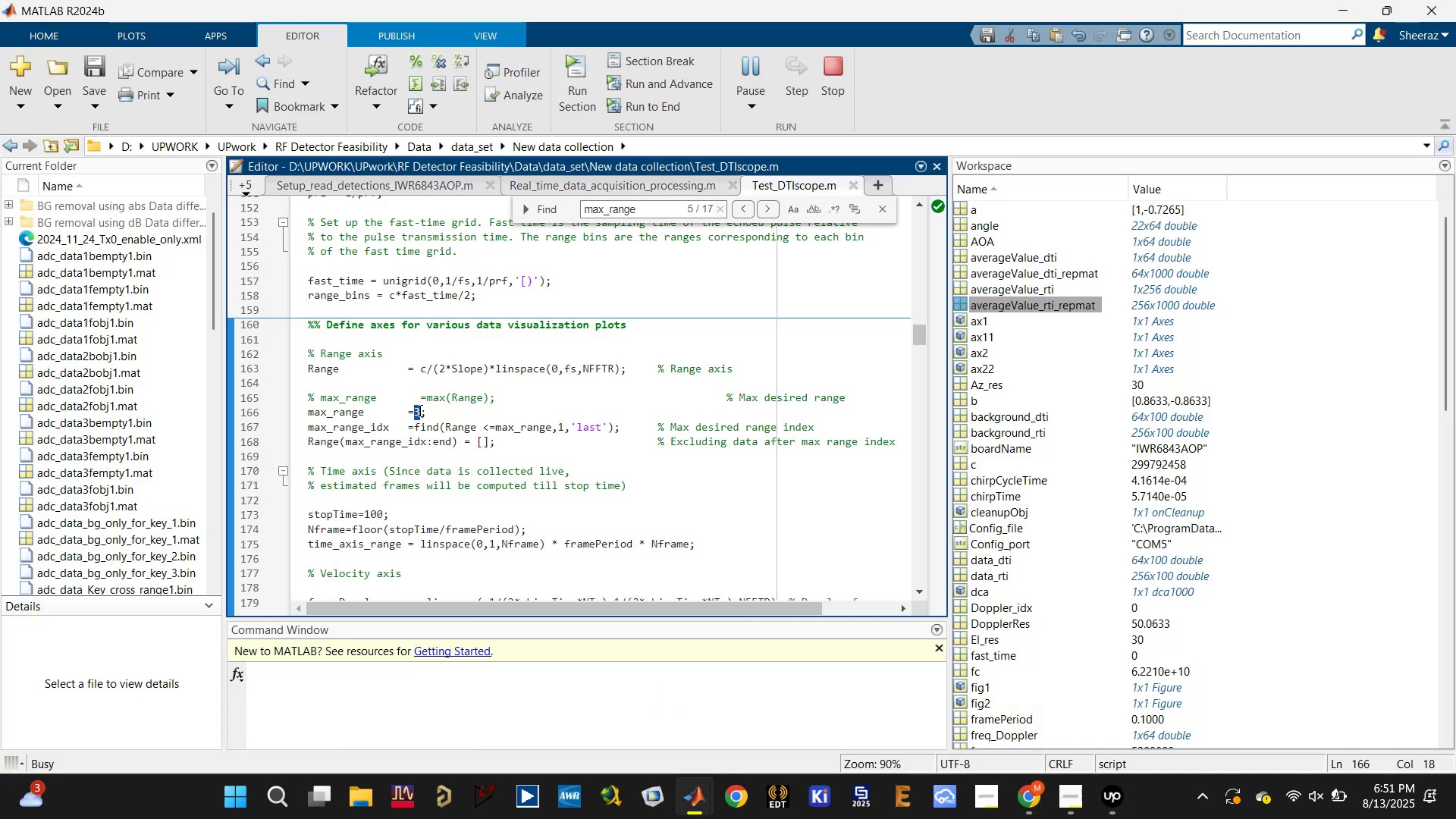 
key(0)
 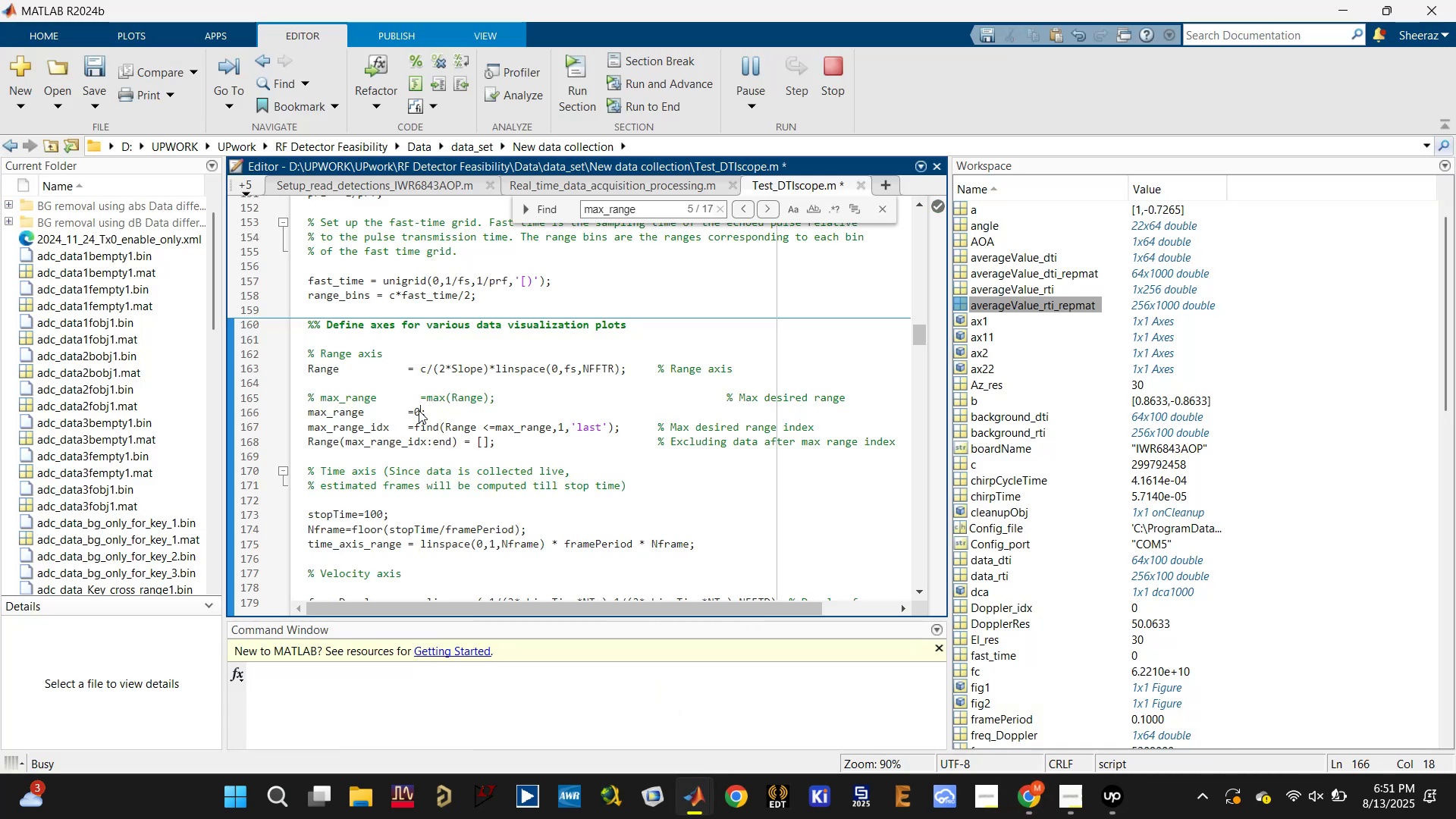 
key(Period)
 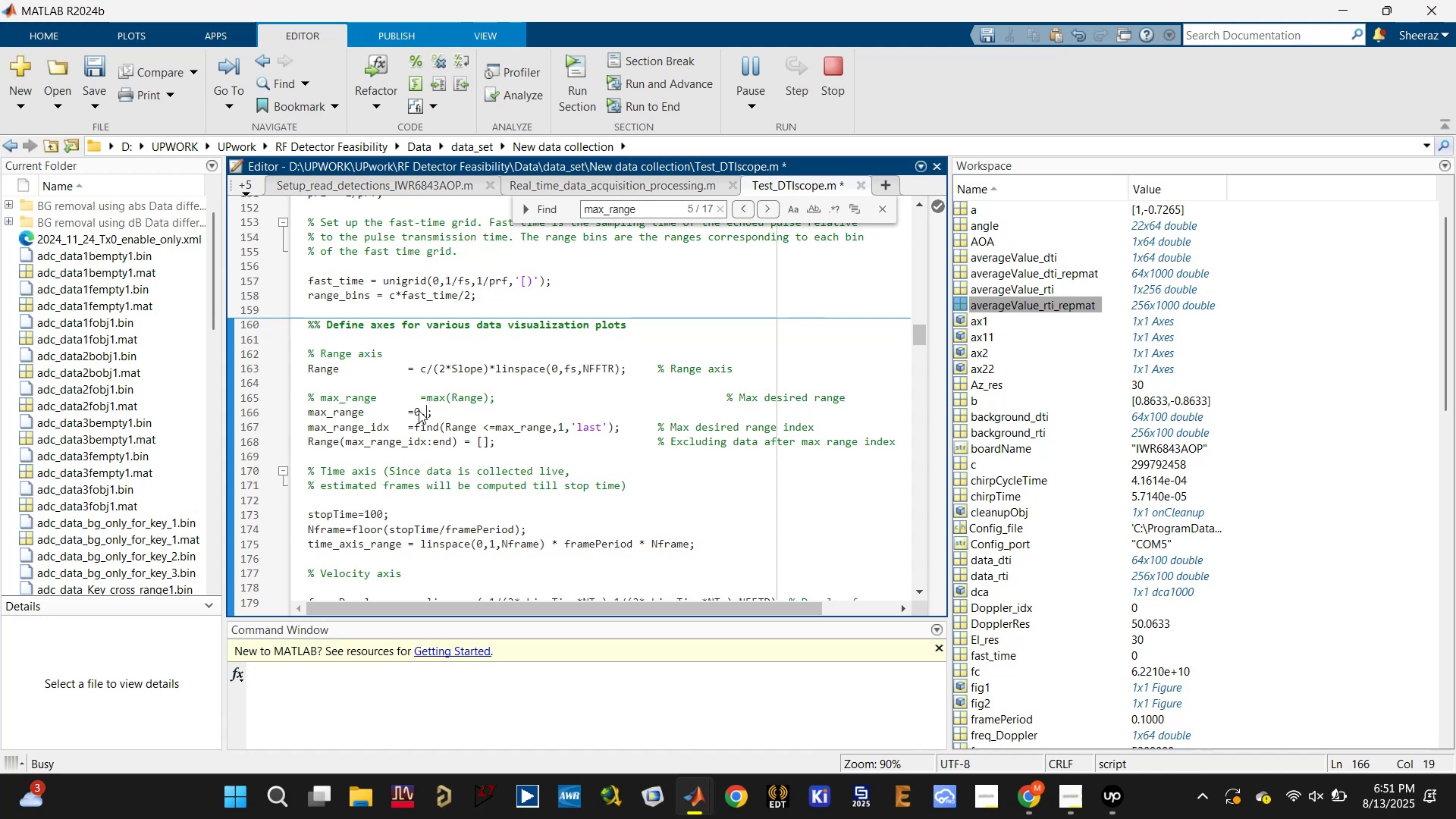 
key(5)
 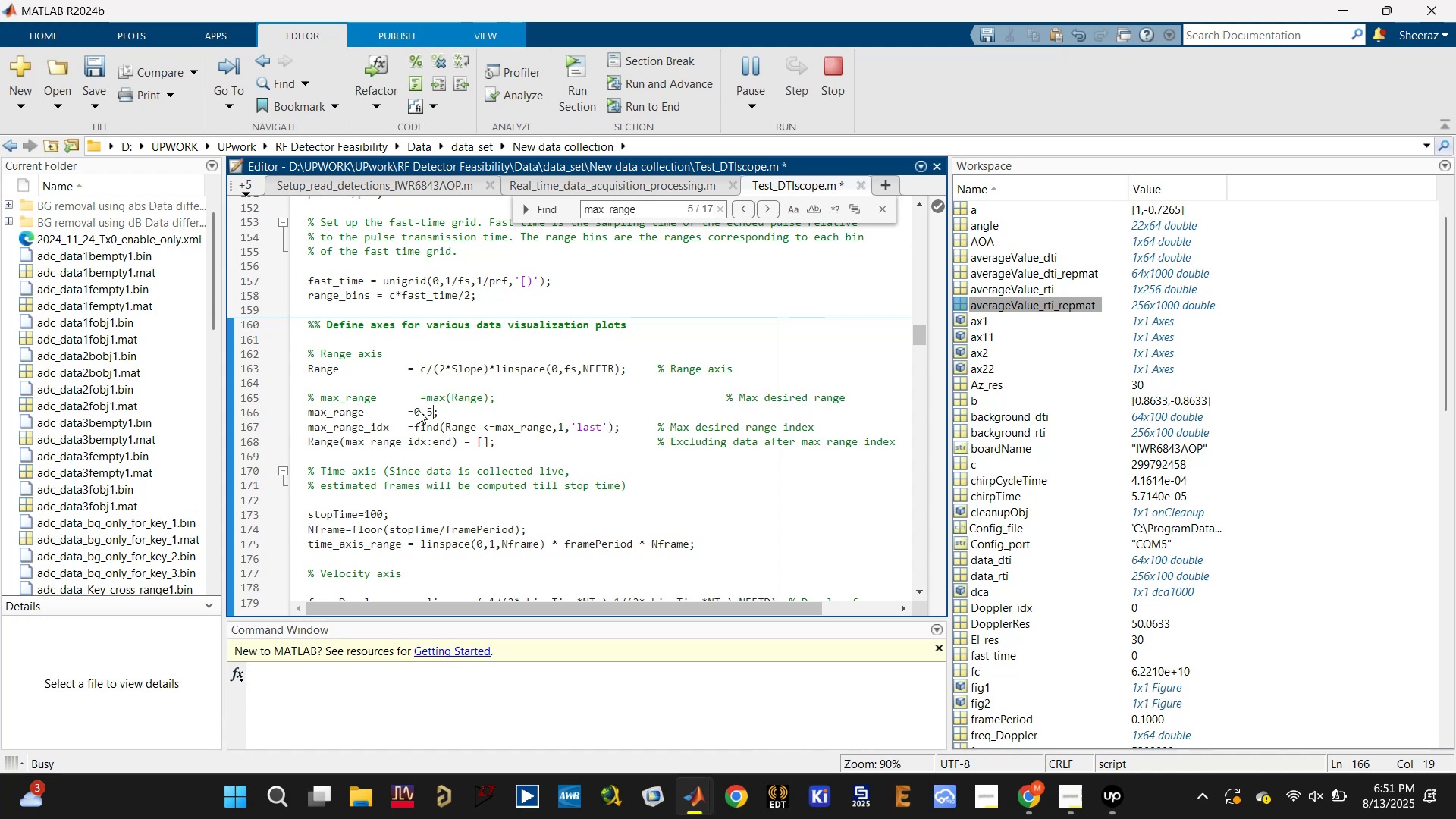 
key(Control+S)
 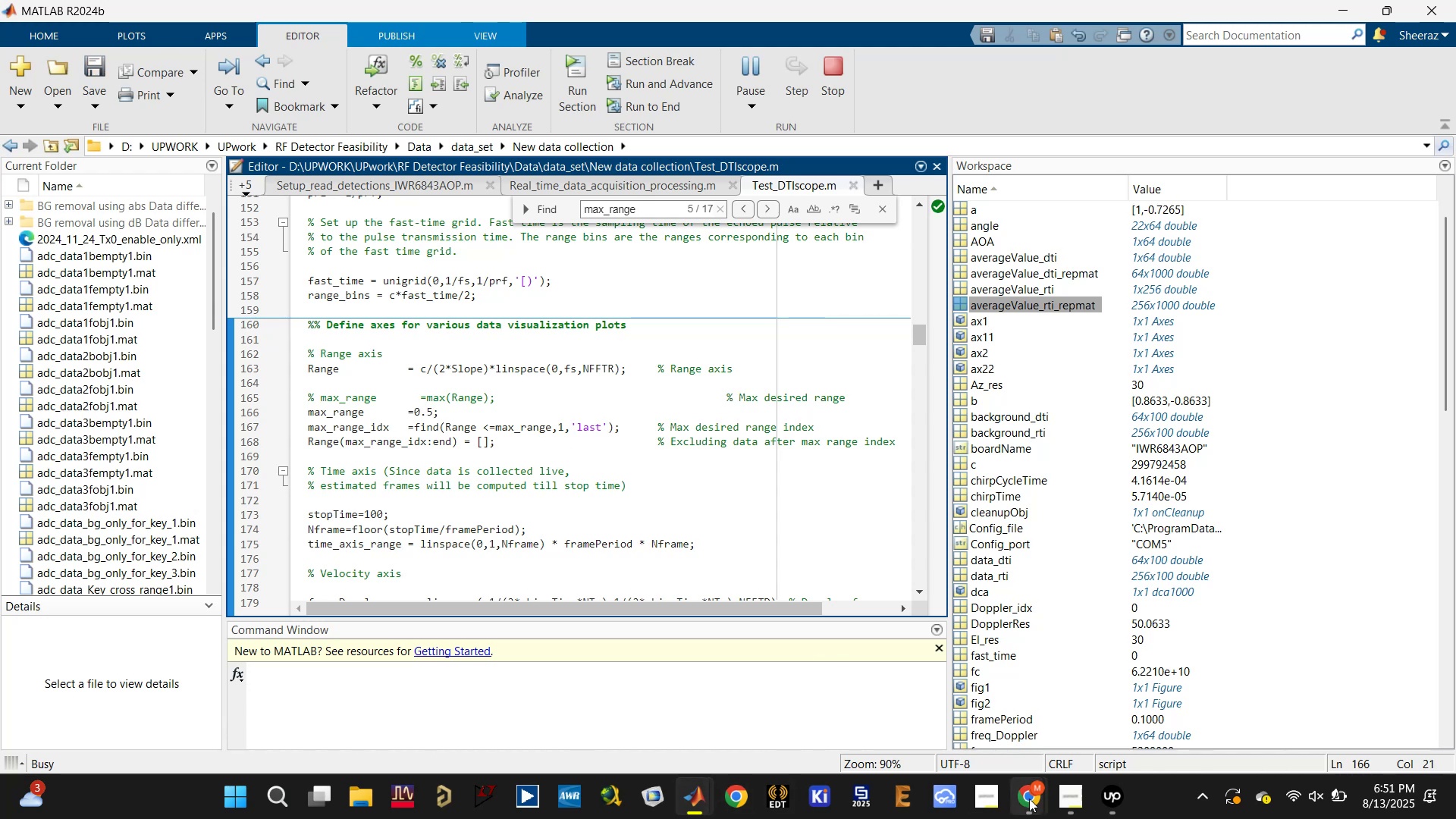 
left_click([925, 691])
 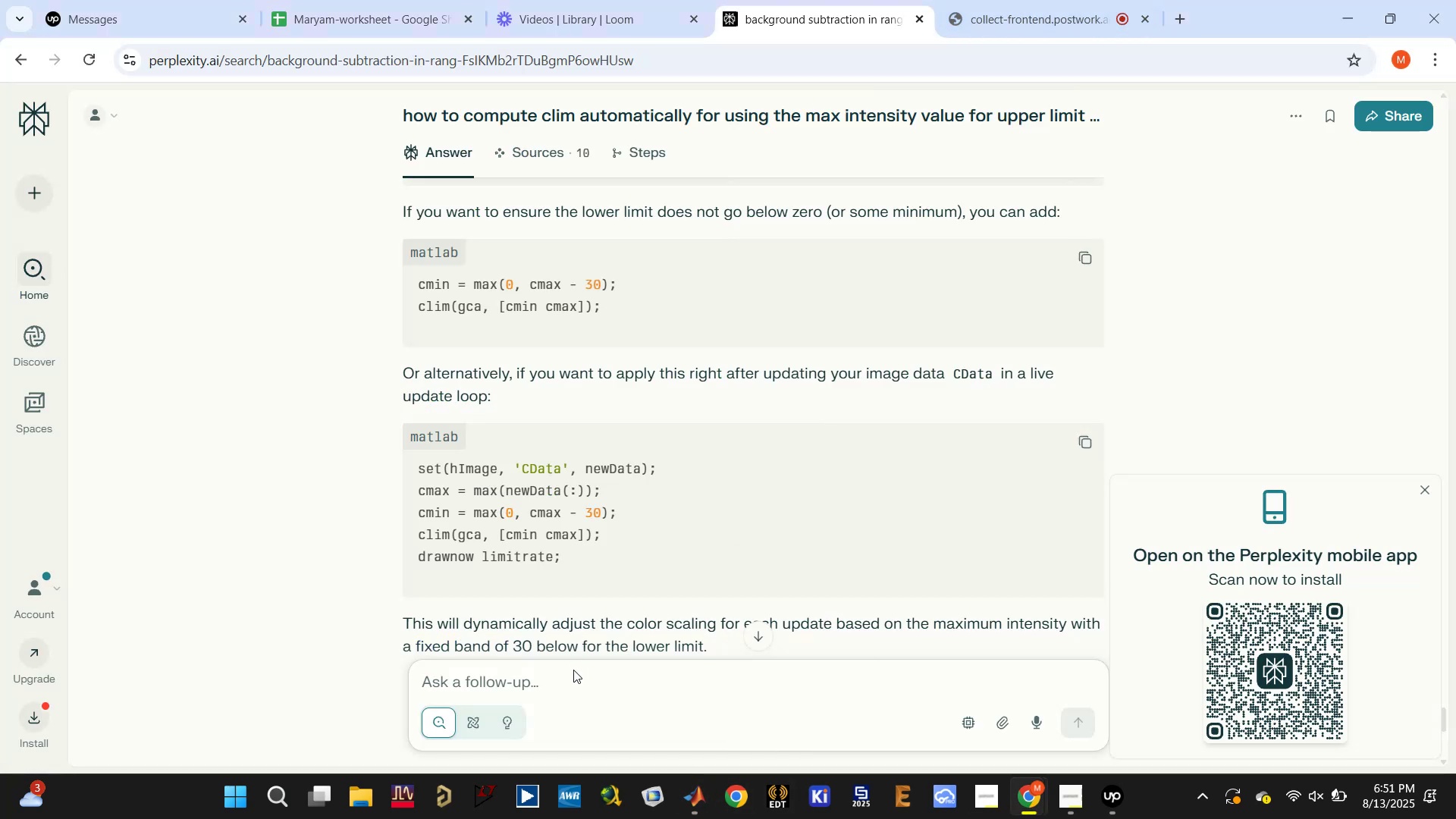 
type(0,)
key(Backspace)
type(.5 meter to ft)
 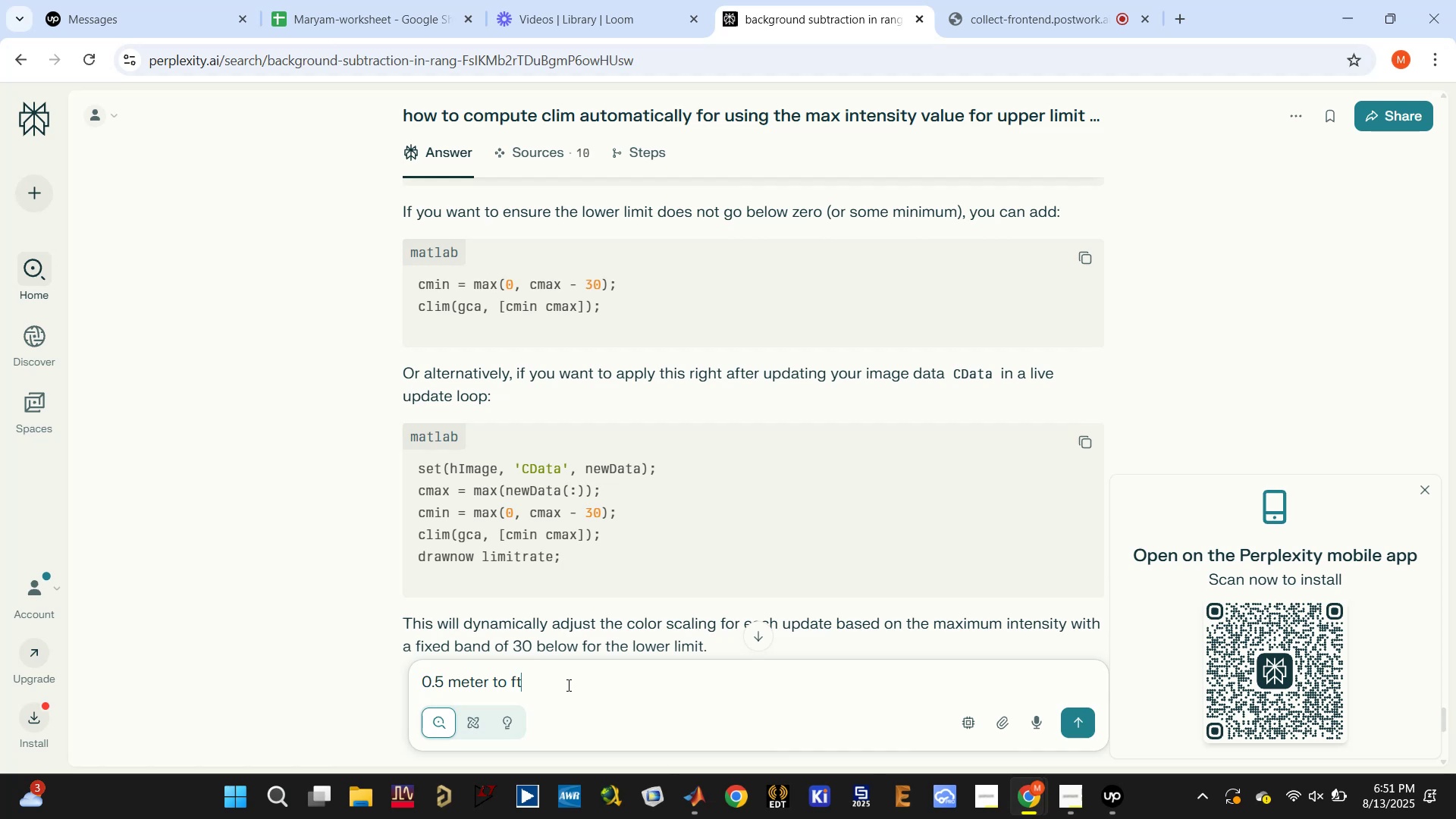 
key(Enter)
 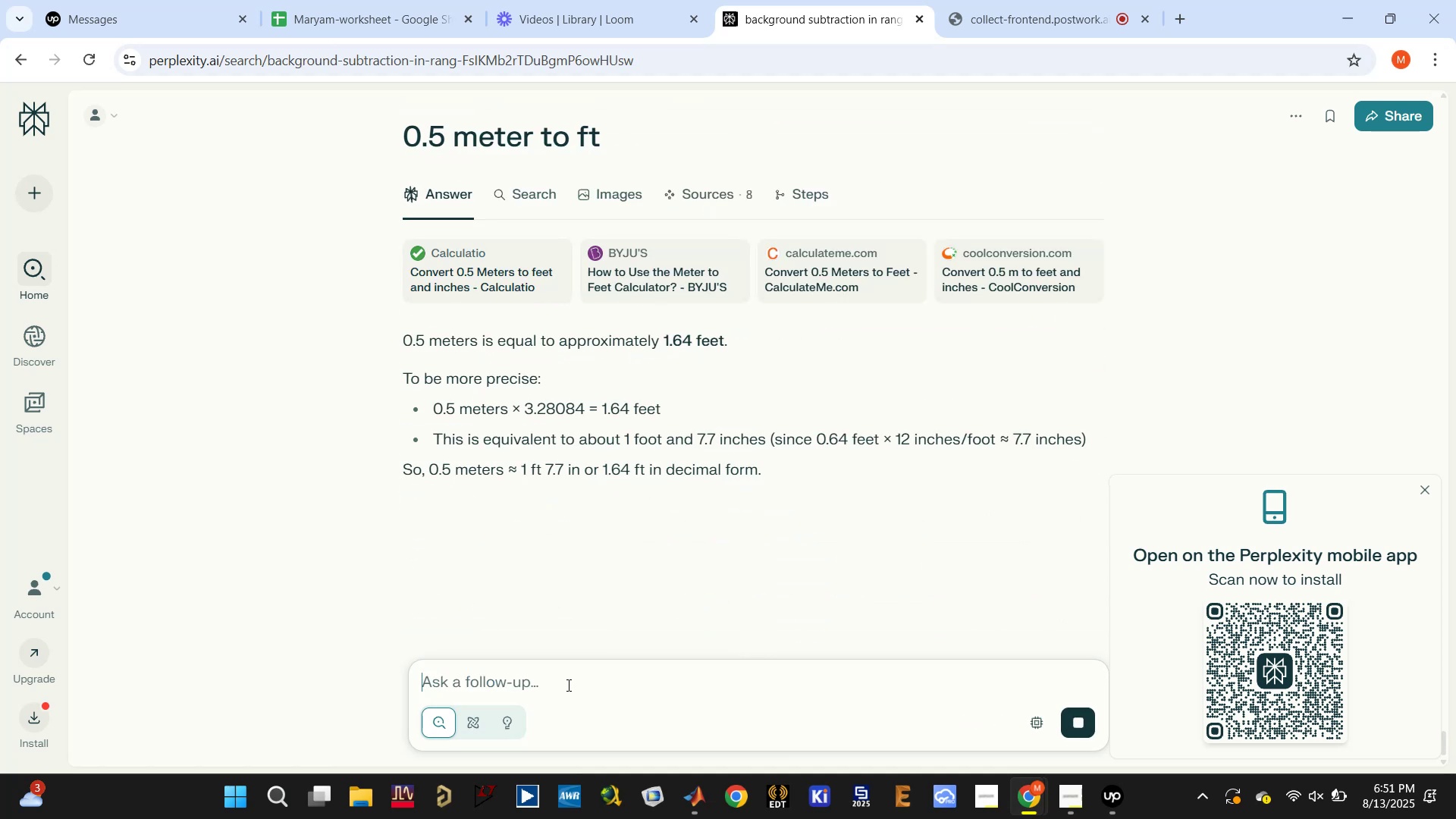 
wait(6.54)
 